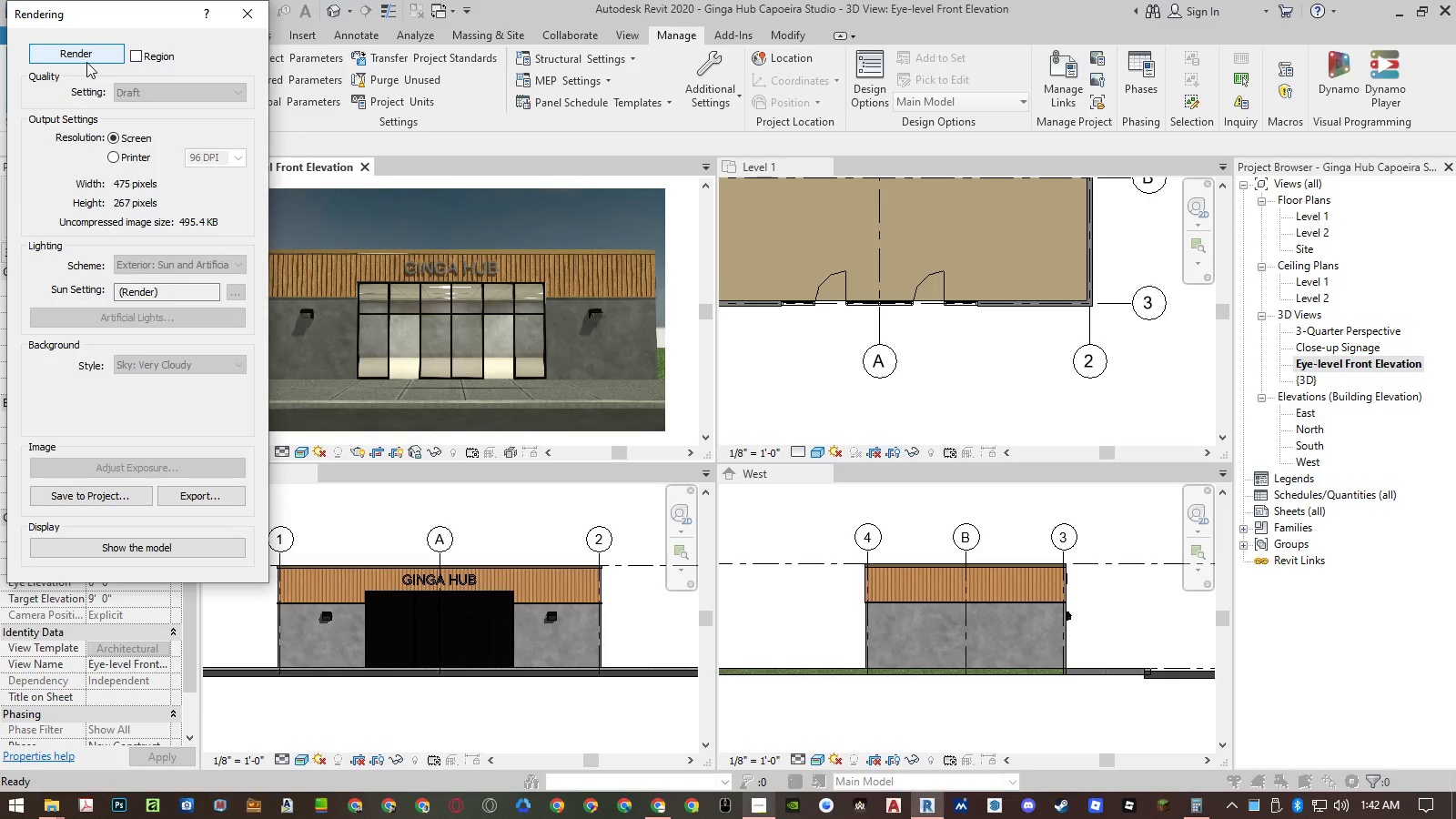 
wait(8.76)
 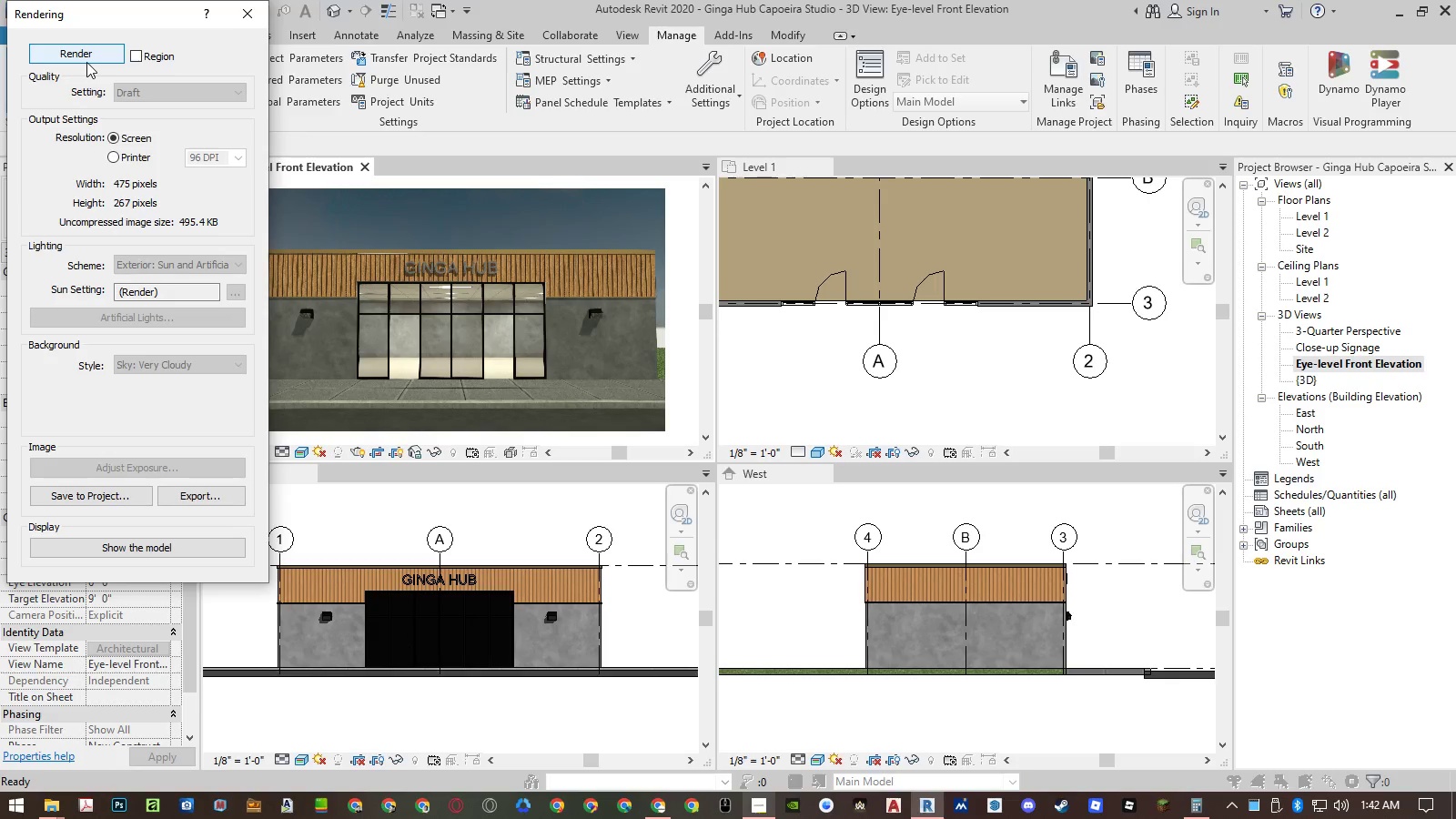 
left_click([235, 17])
 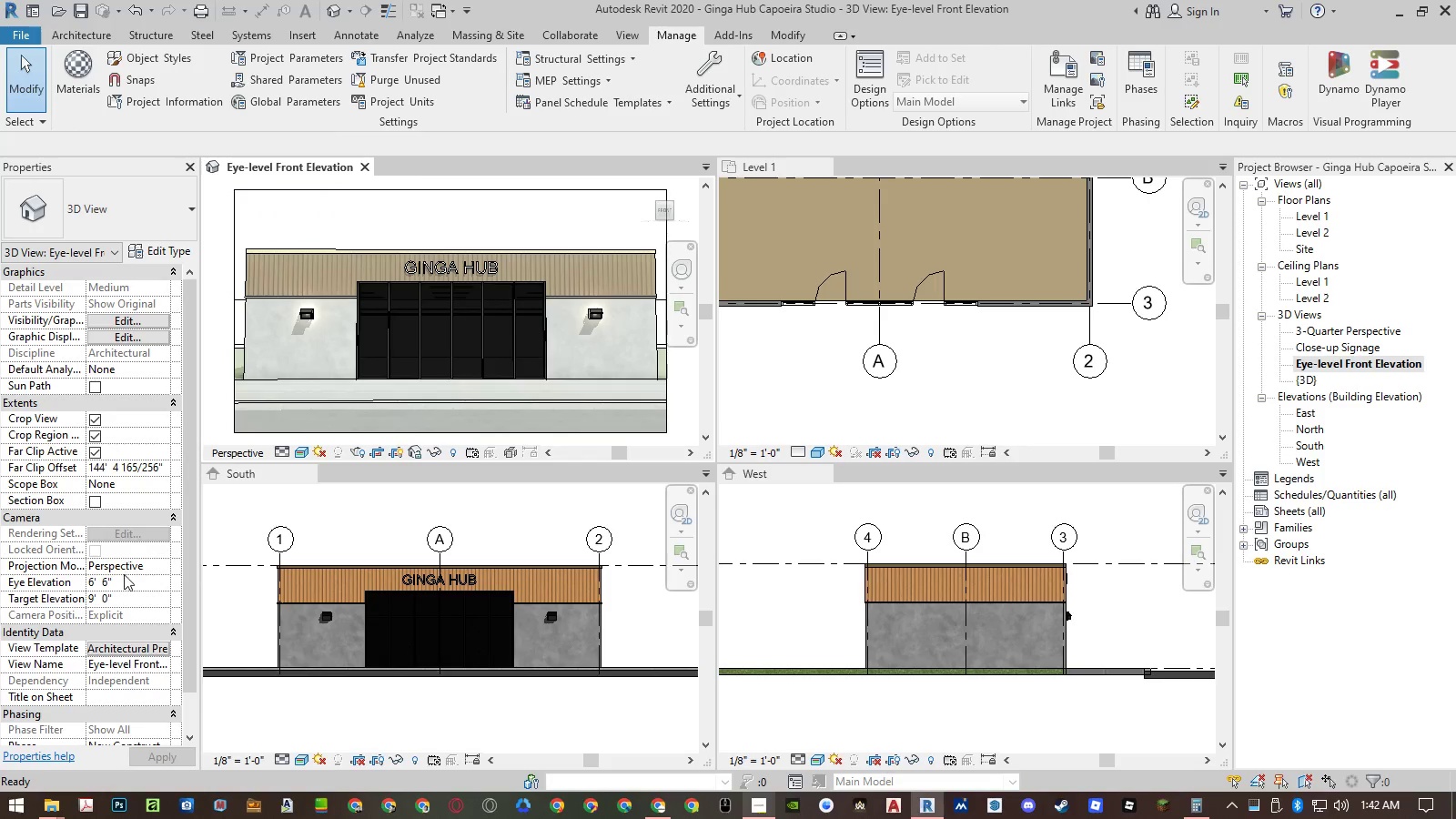 
left_click([118, 644])
 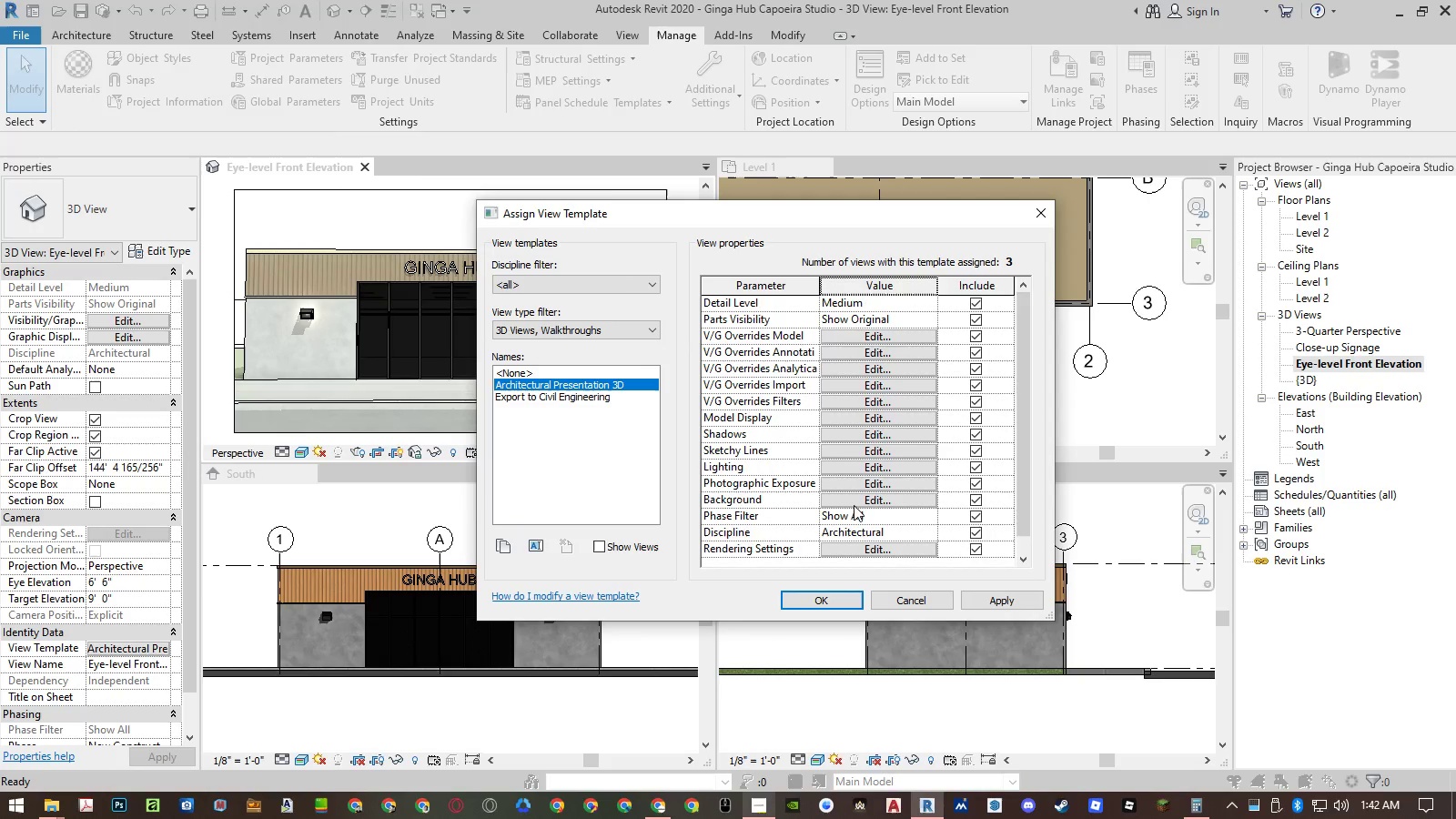 
left_click([854, 503])
 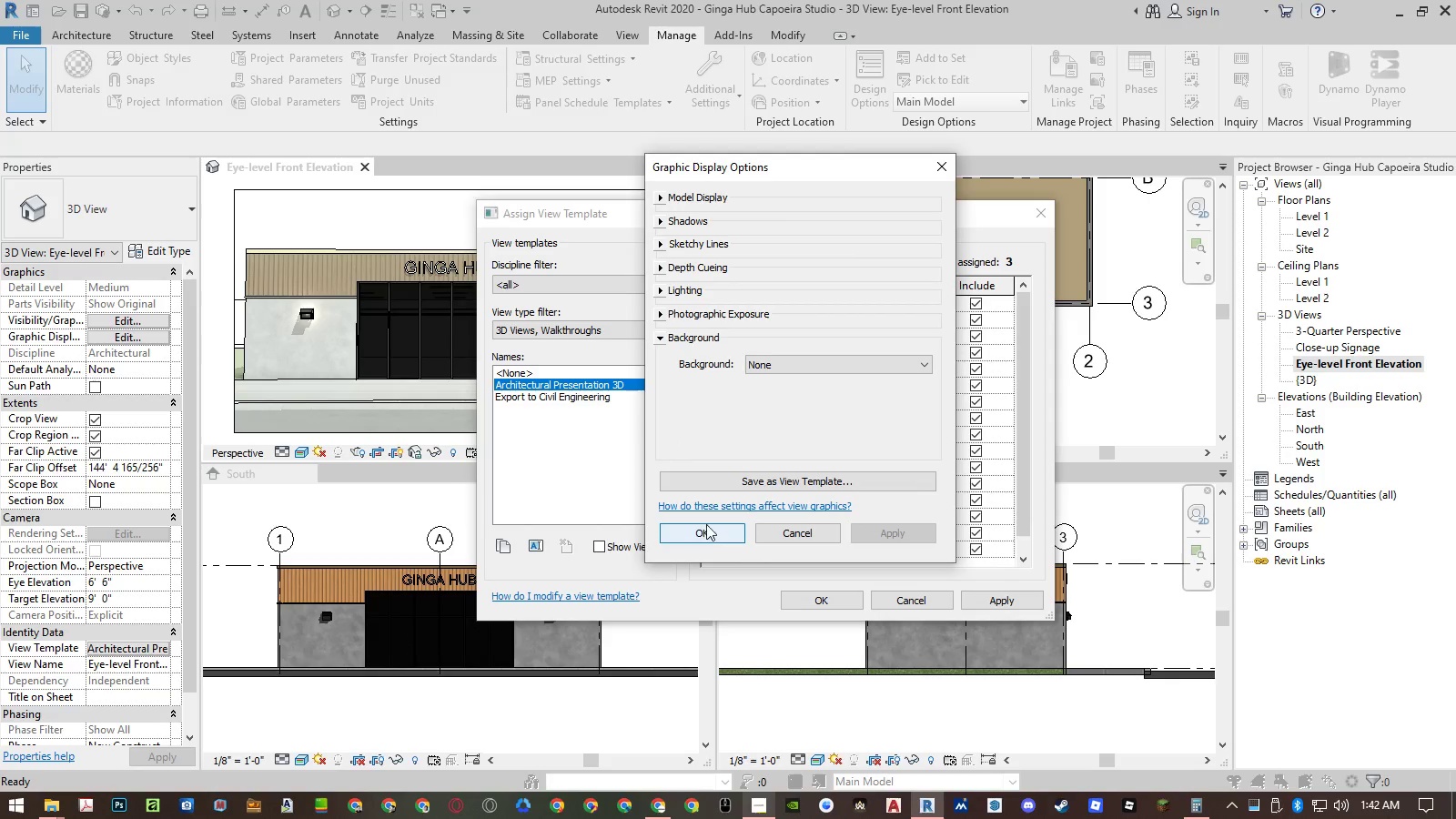 
left_click([786, 359])
 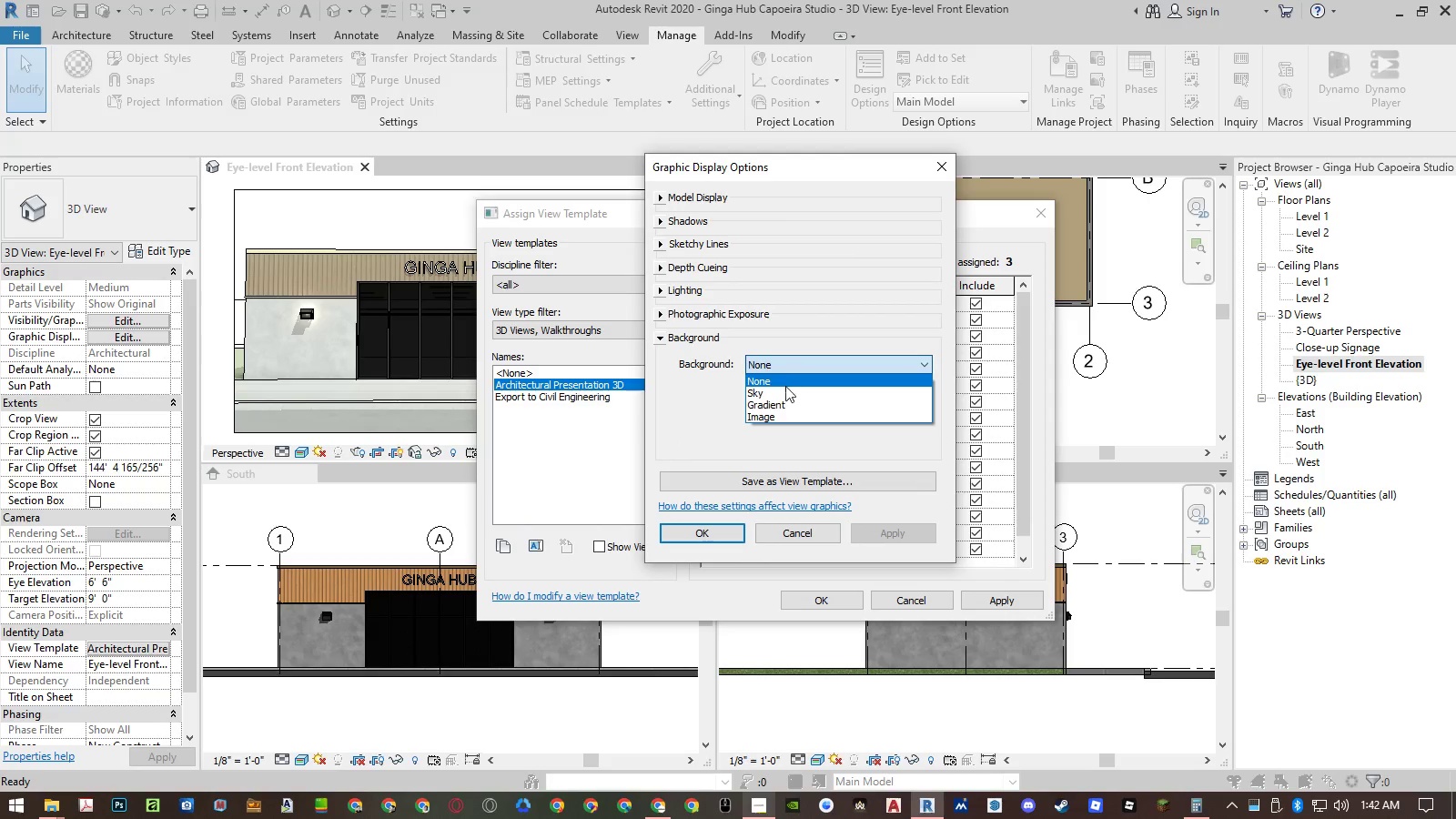 
left_click([785, 388])
 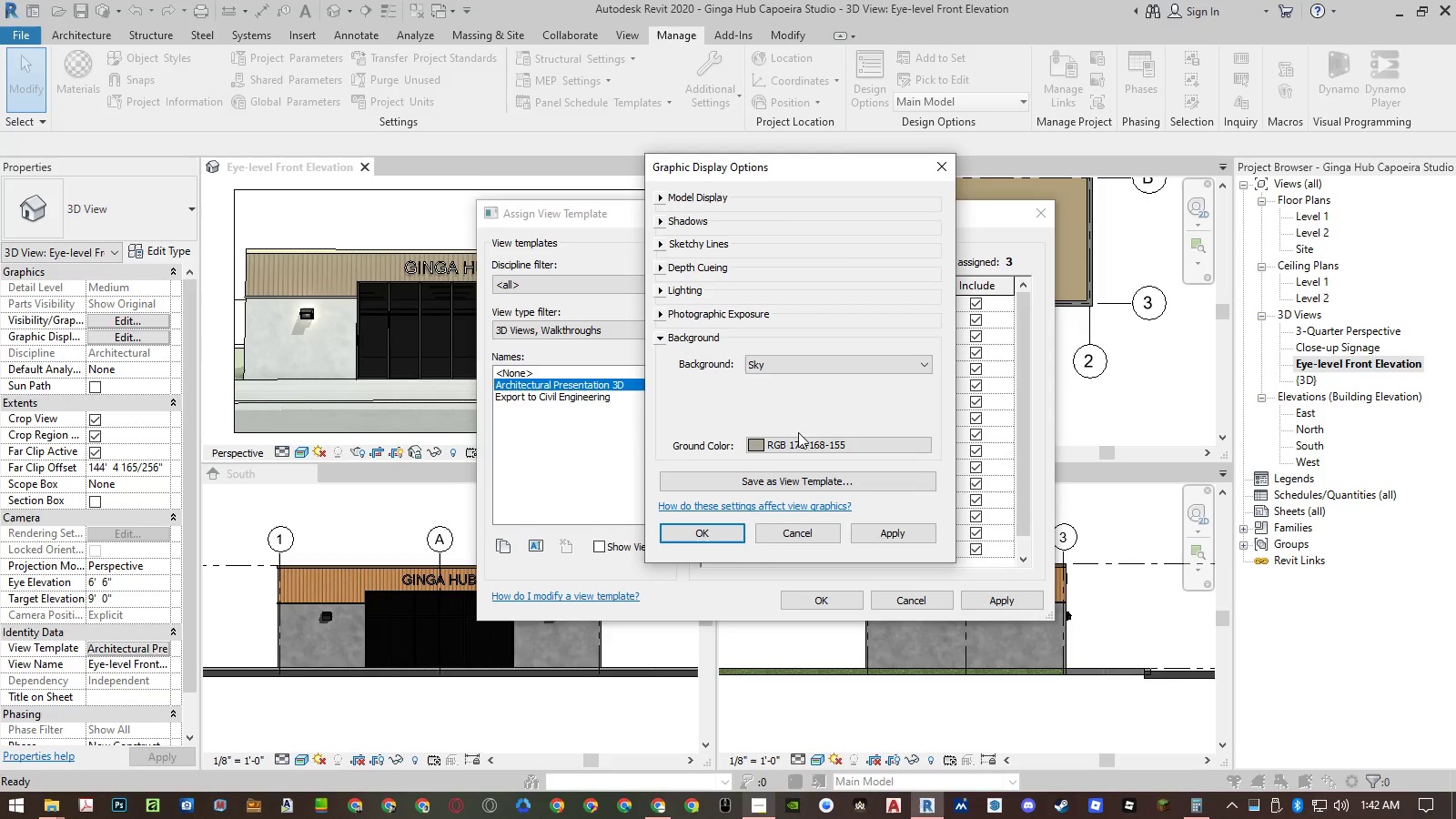 
left_click([801, 443])
 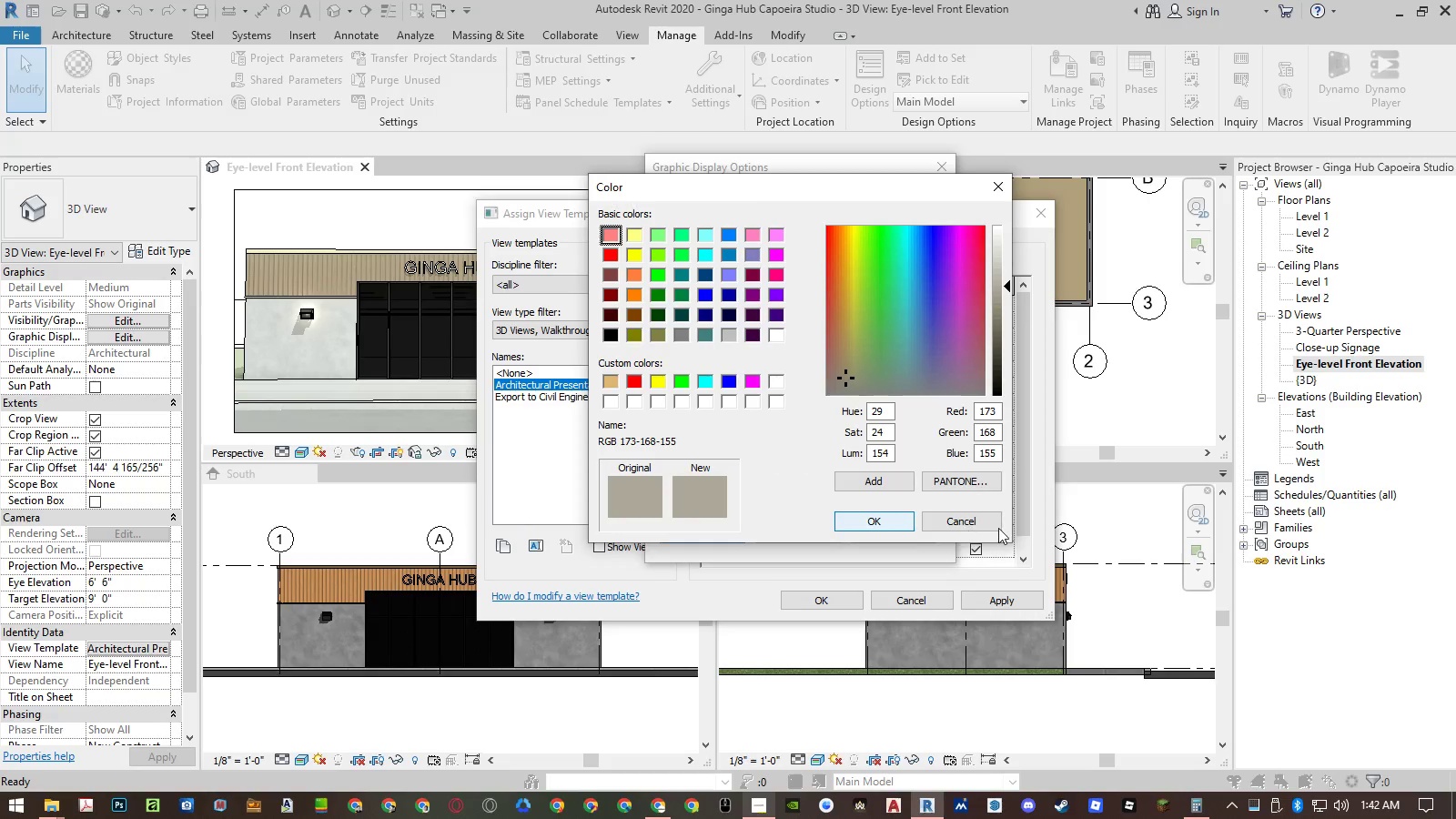 
left_click([993, 523])
 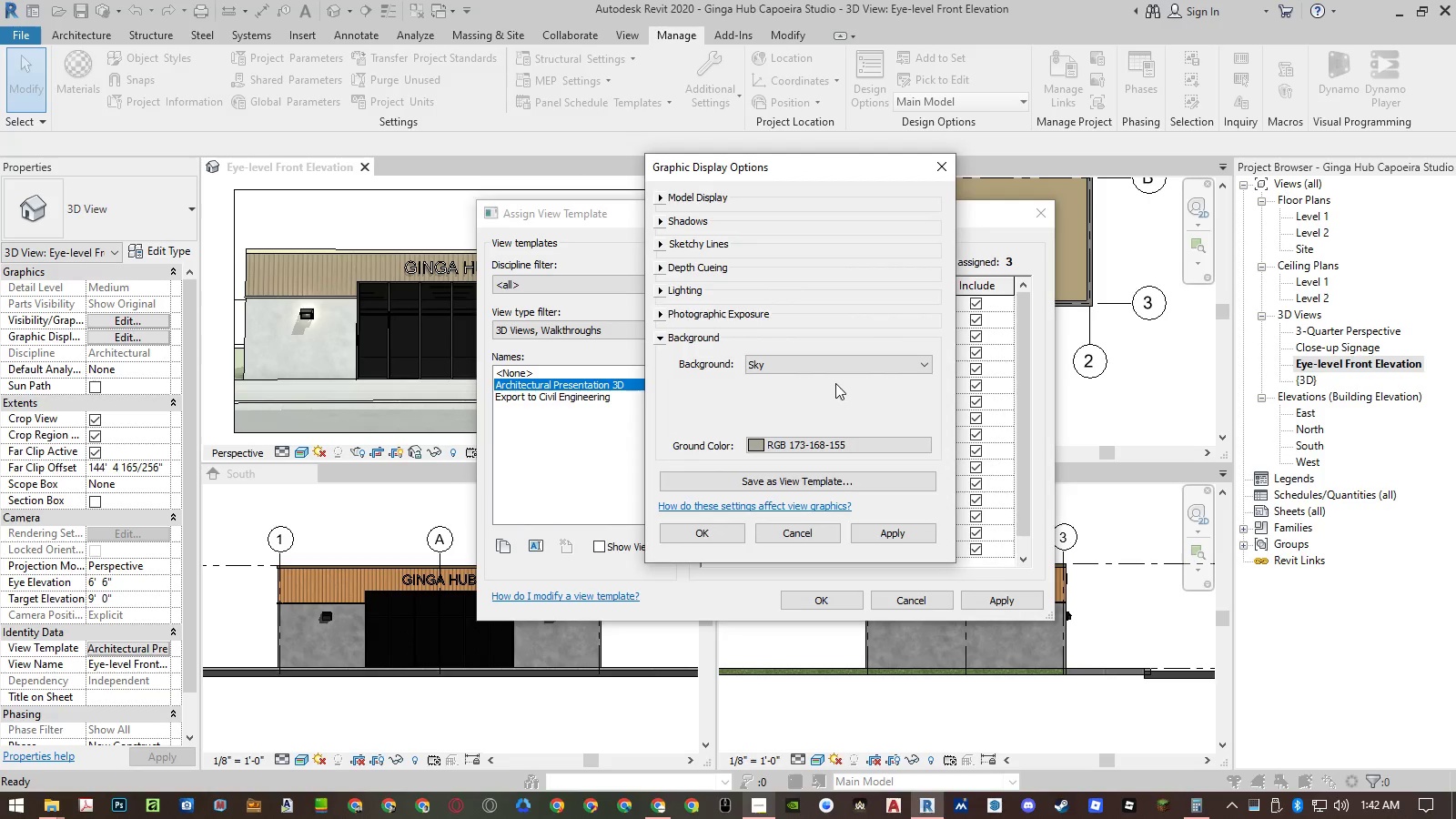 
left_click([822, 360])
 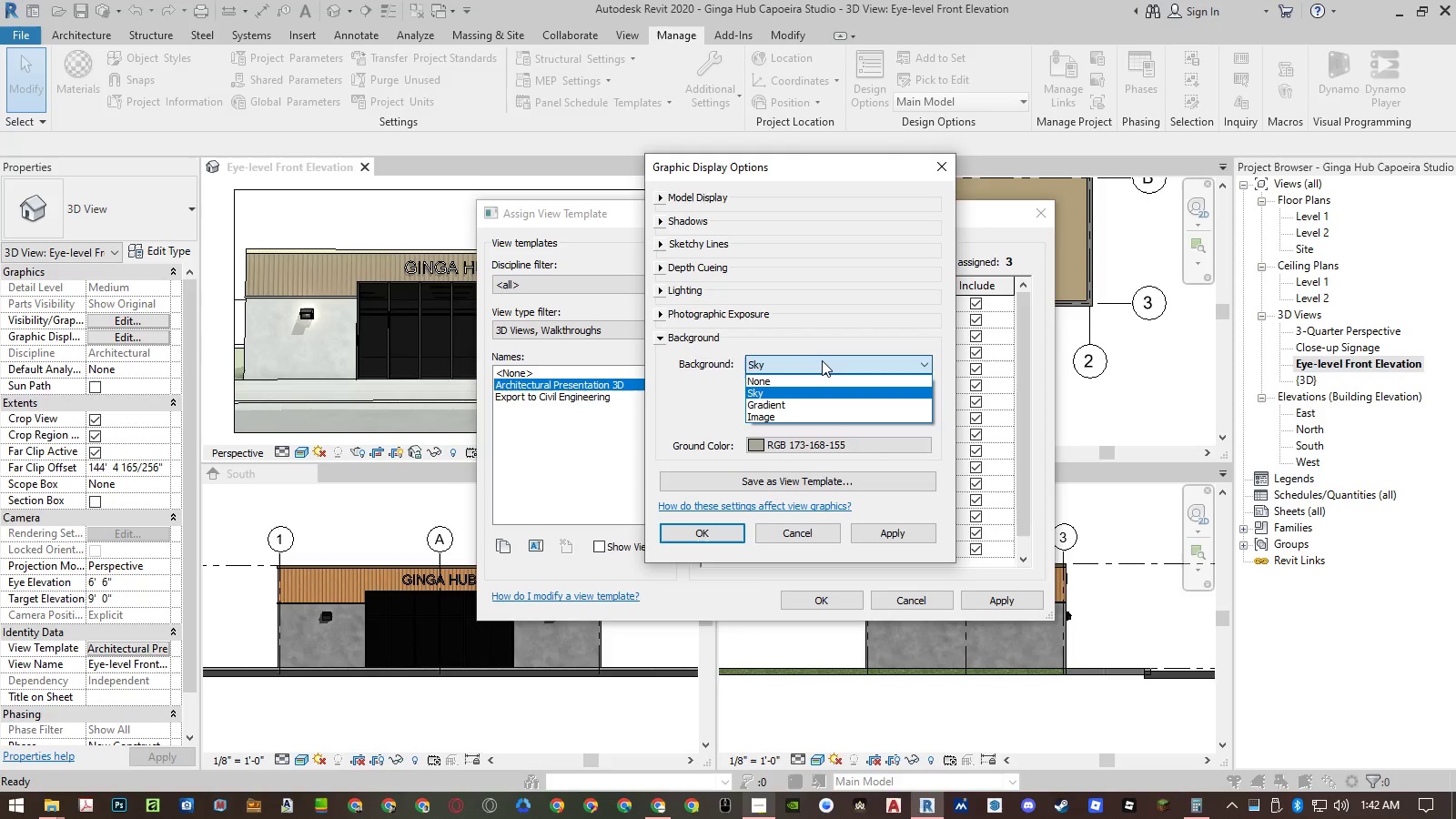 
left_click([821, 402])
 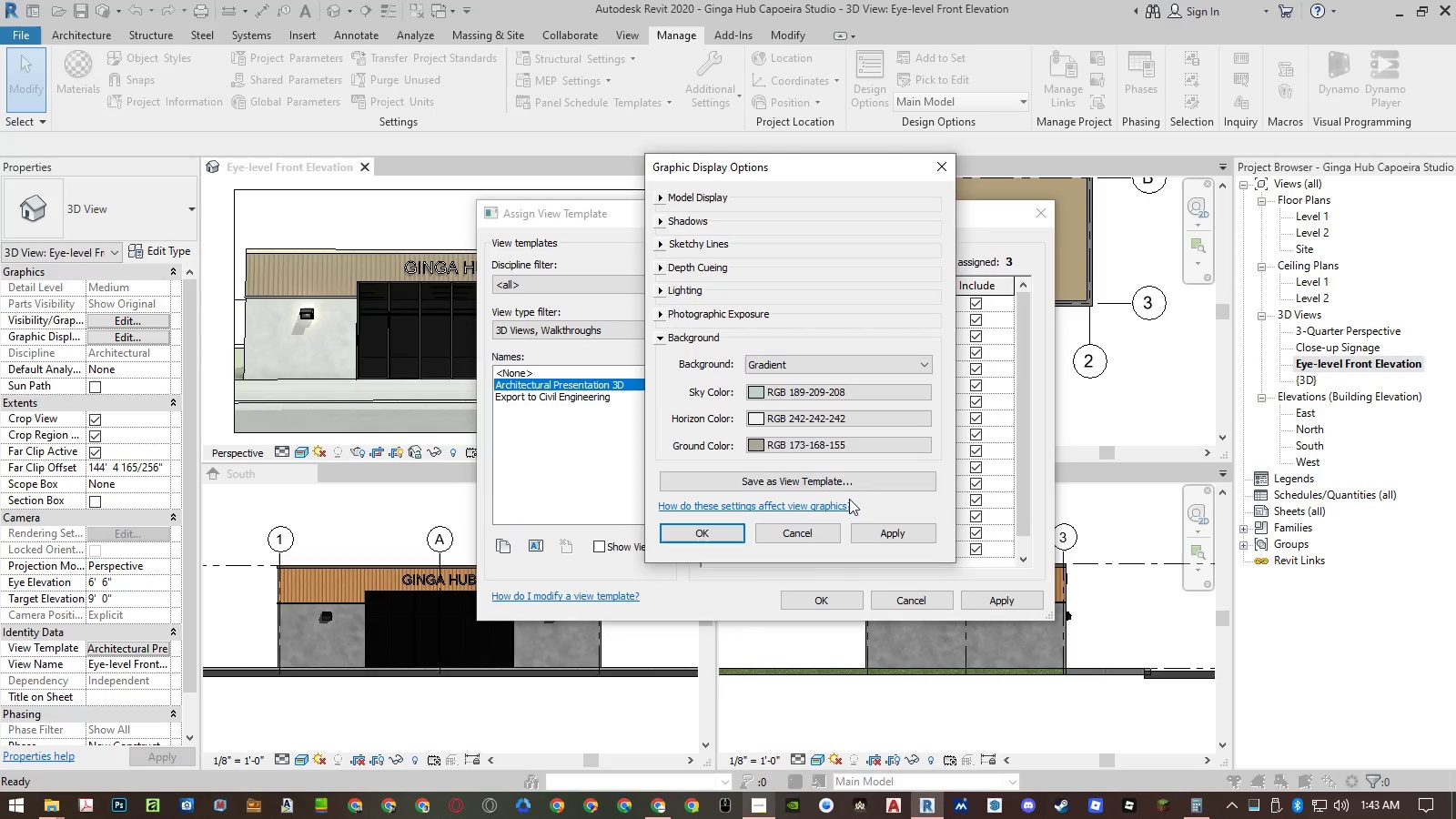 
left_click([892, 531])
 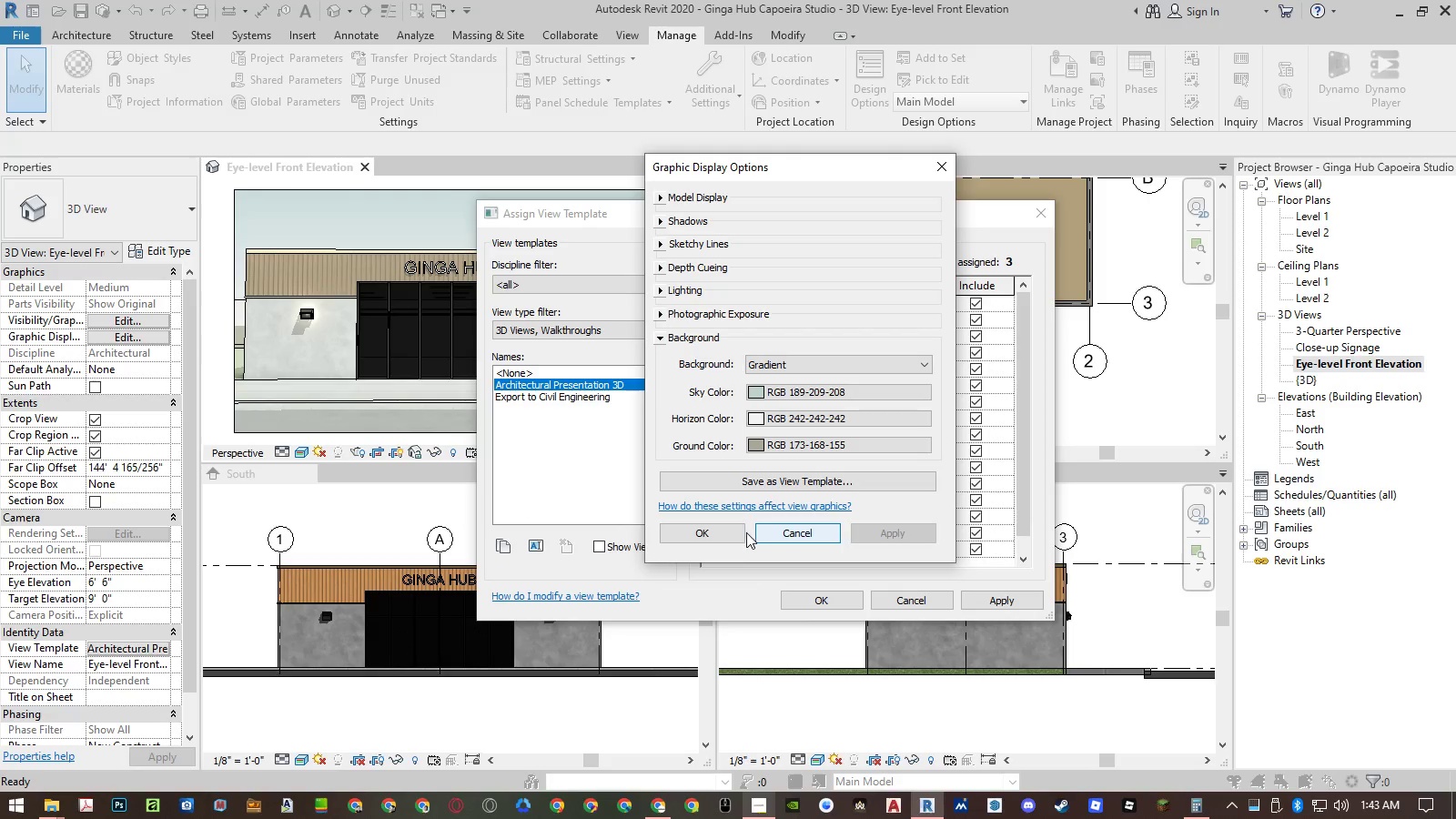 
left_click([728, 535])
 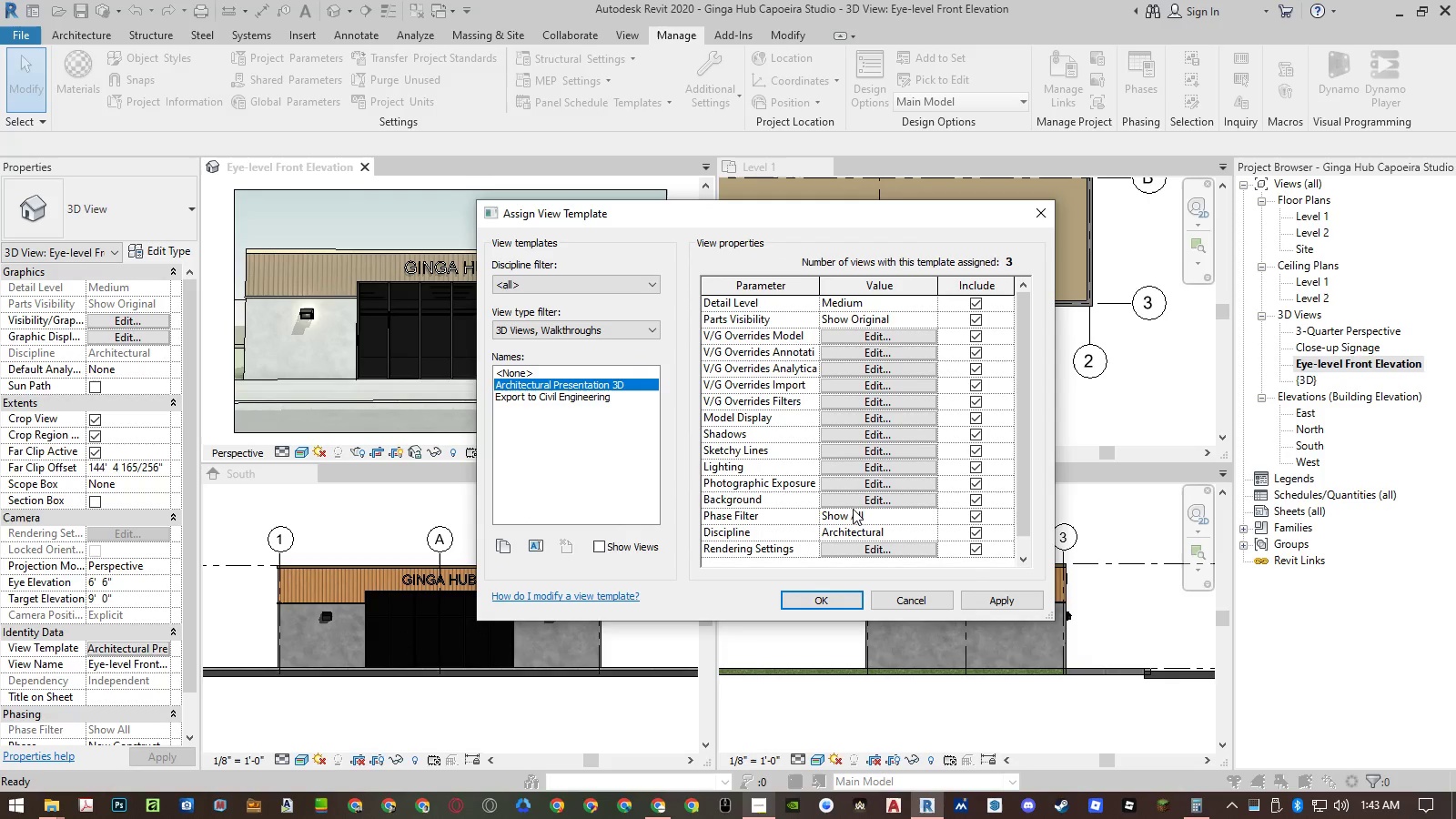 
left_click([865, 482])
 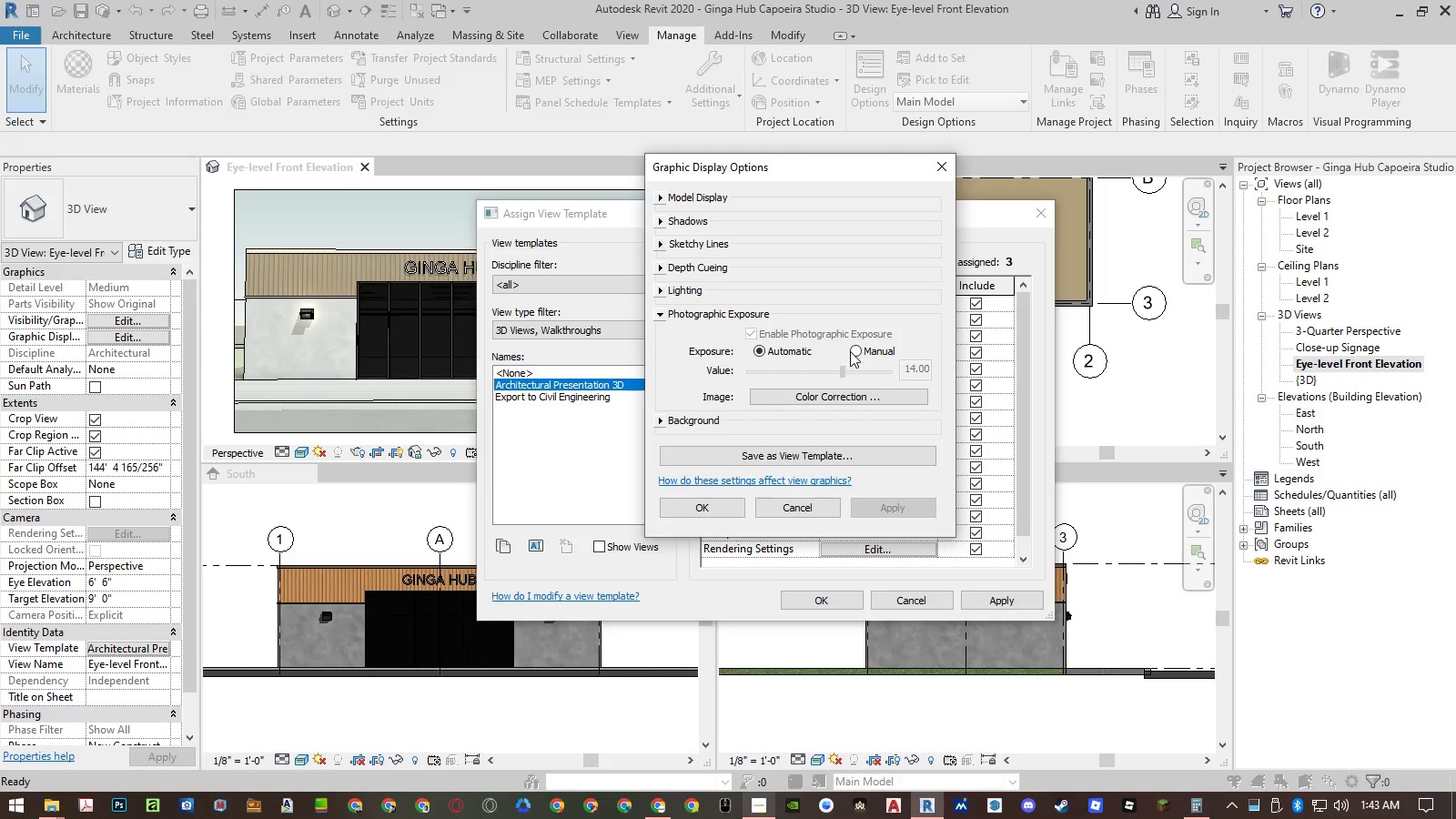 
left_click([854, 351])
 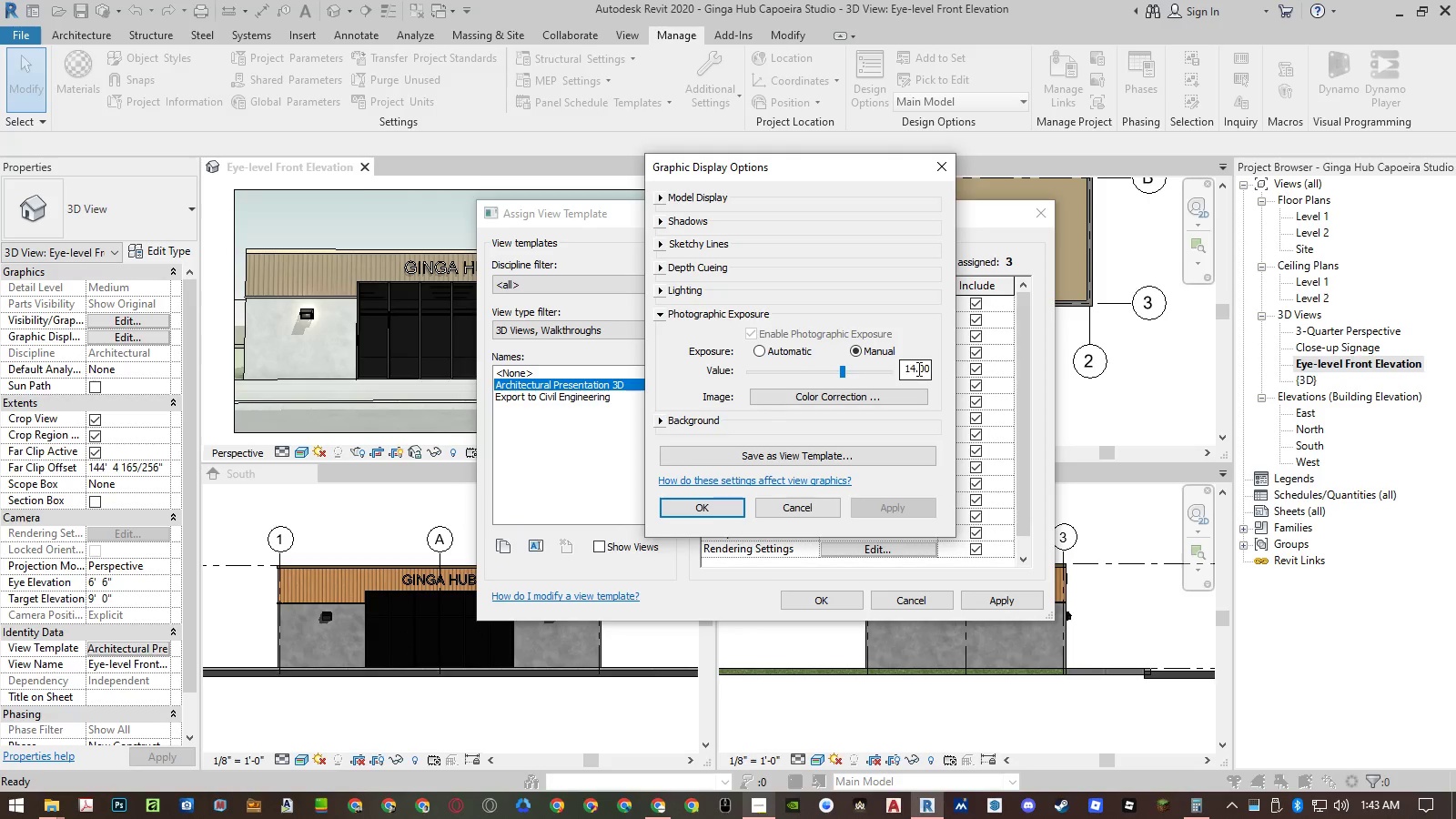 
left_click([917, 369])
 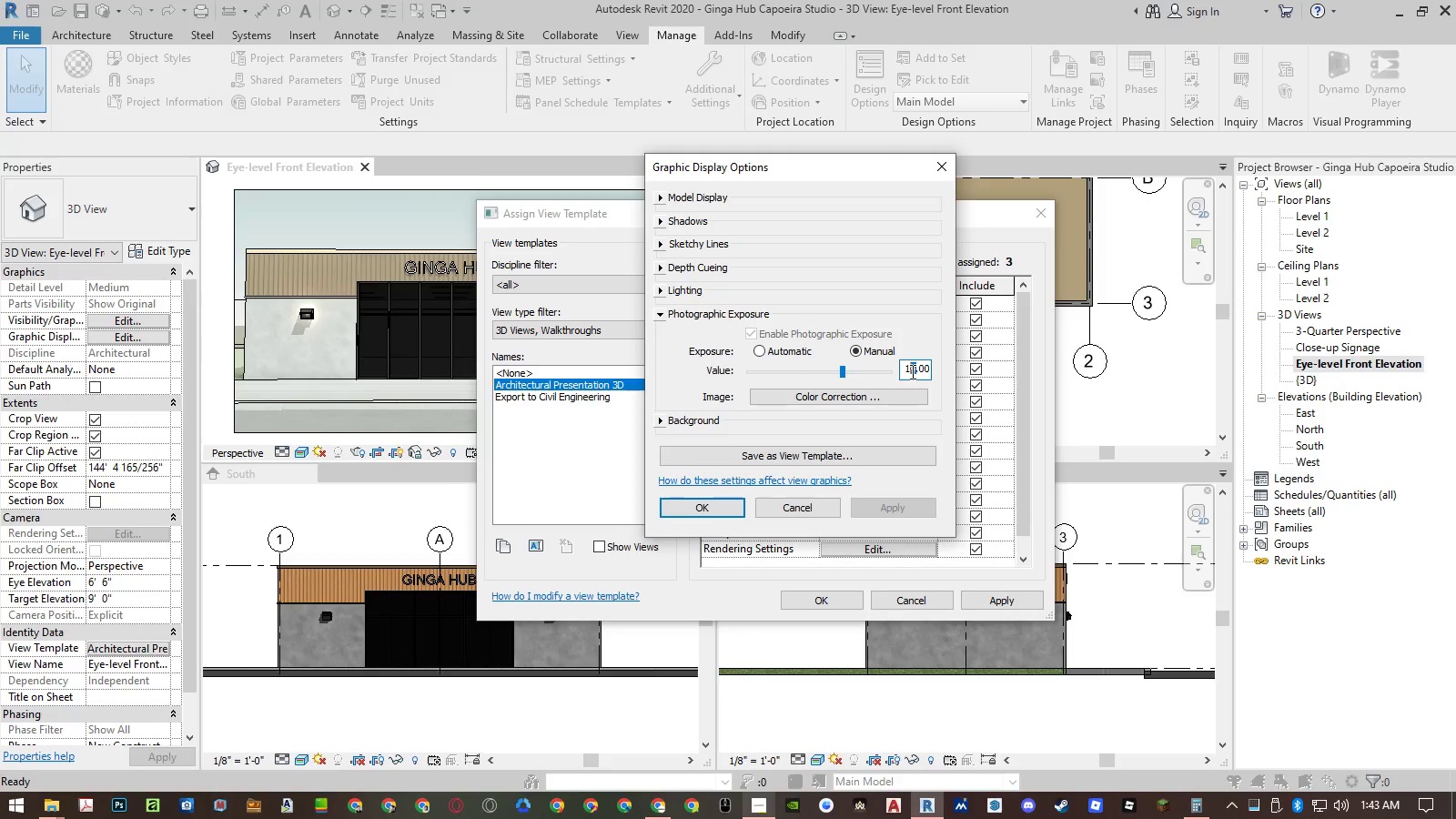 
key(Numpad2)
 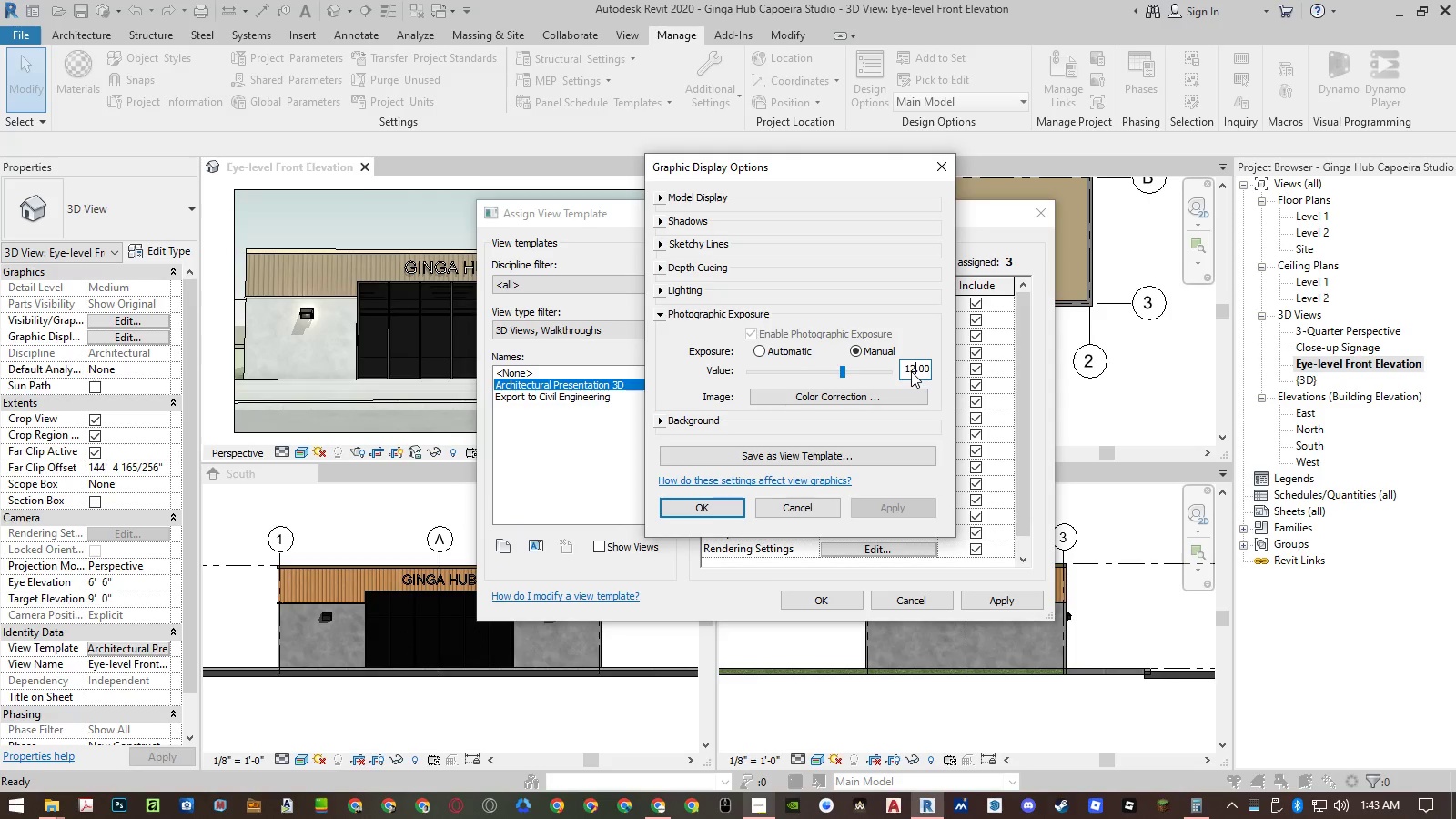 
key(NumpadEnter)
 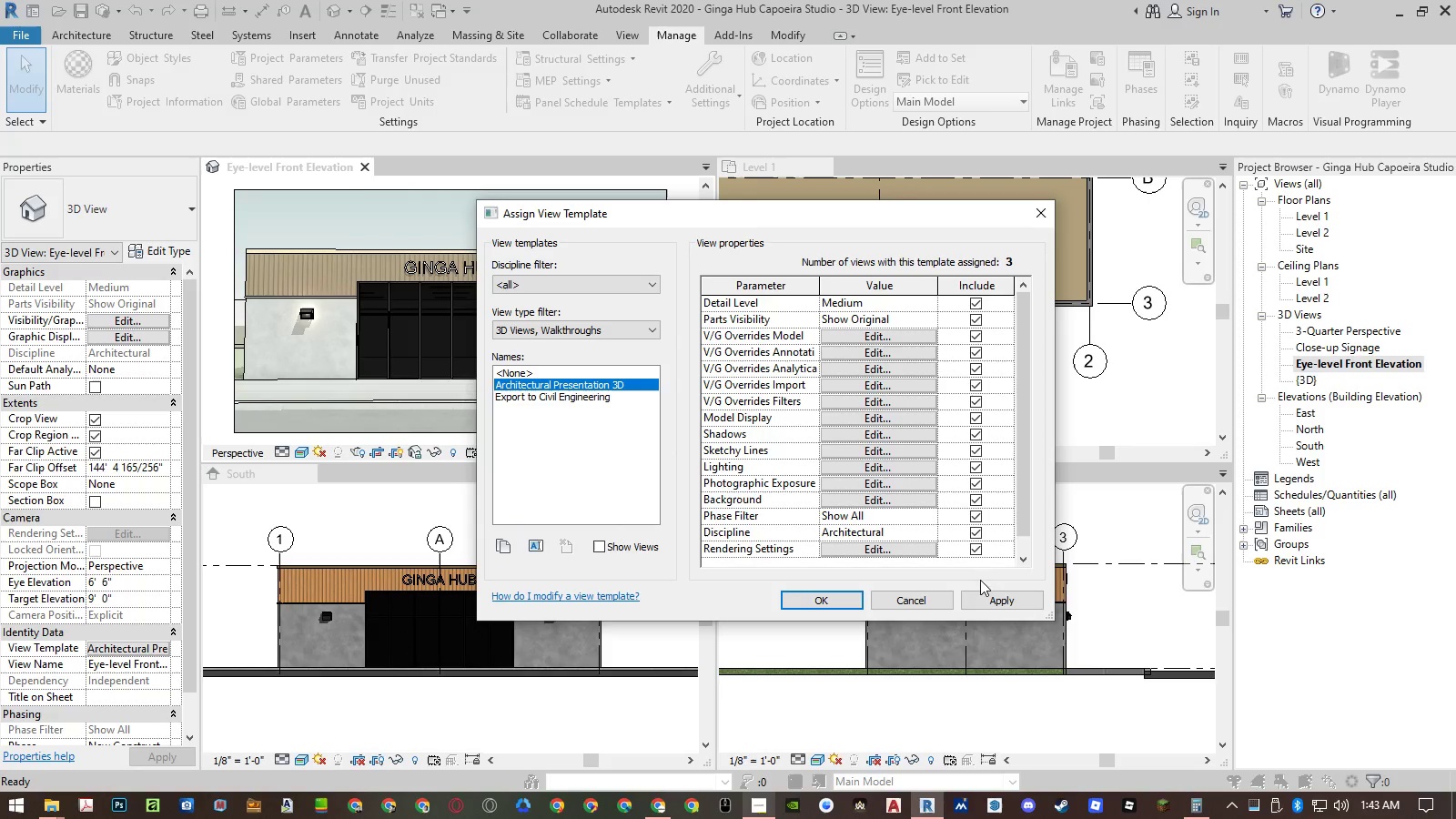 
left_click([846, 602])
 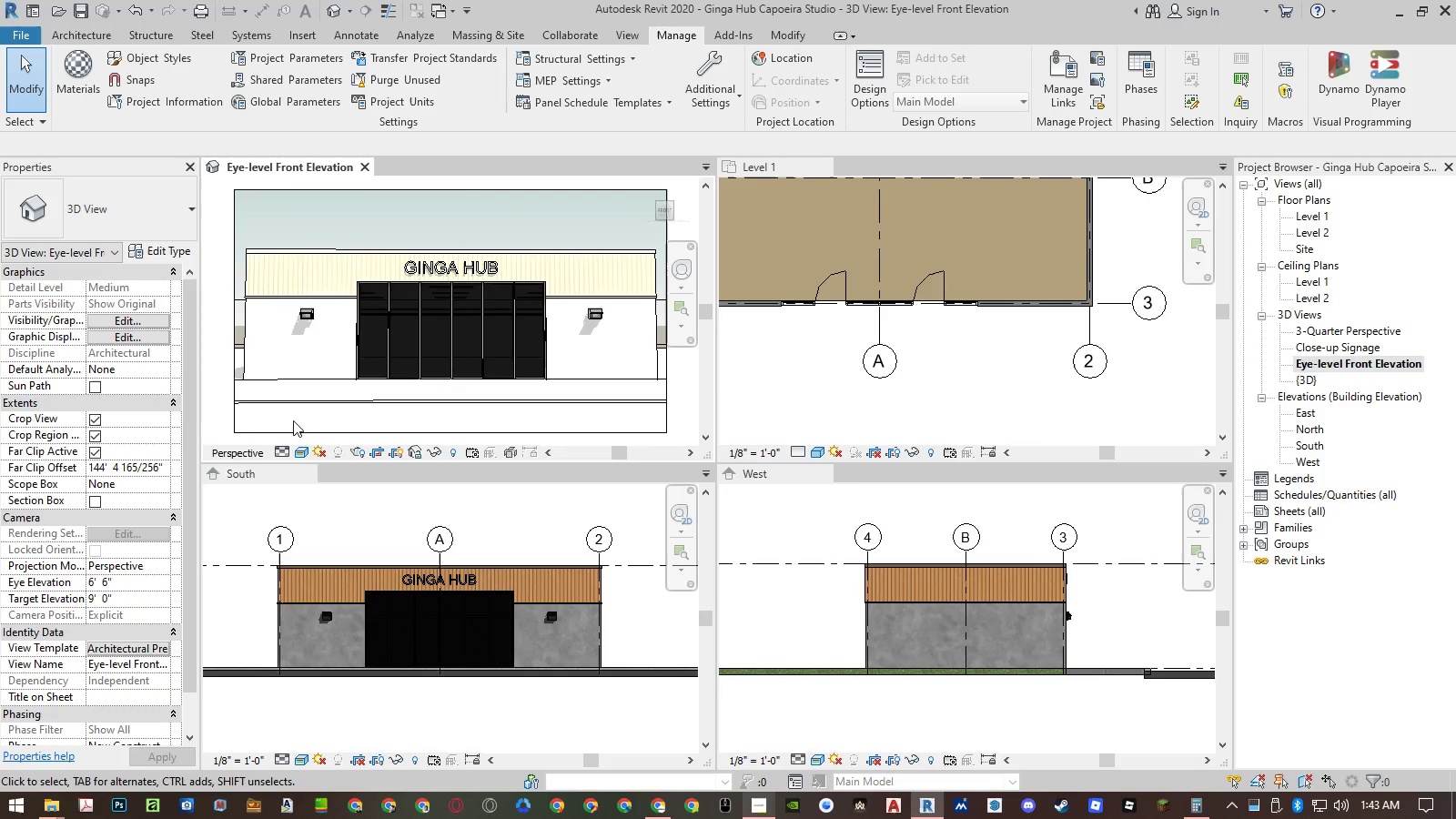 
left_click([222, 414])
 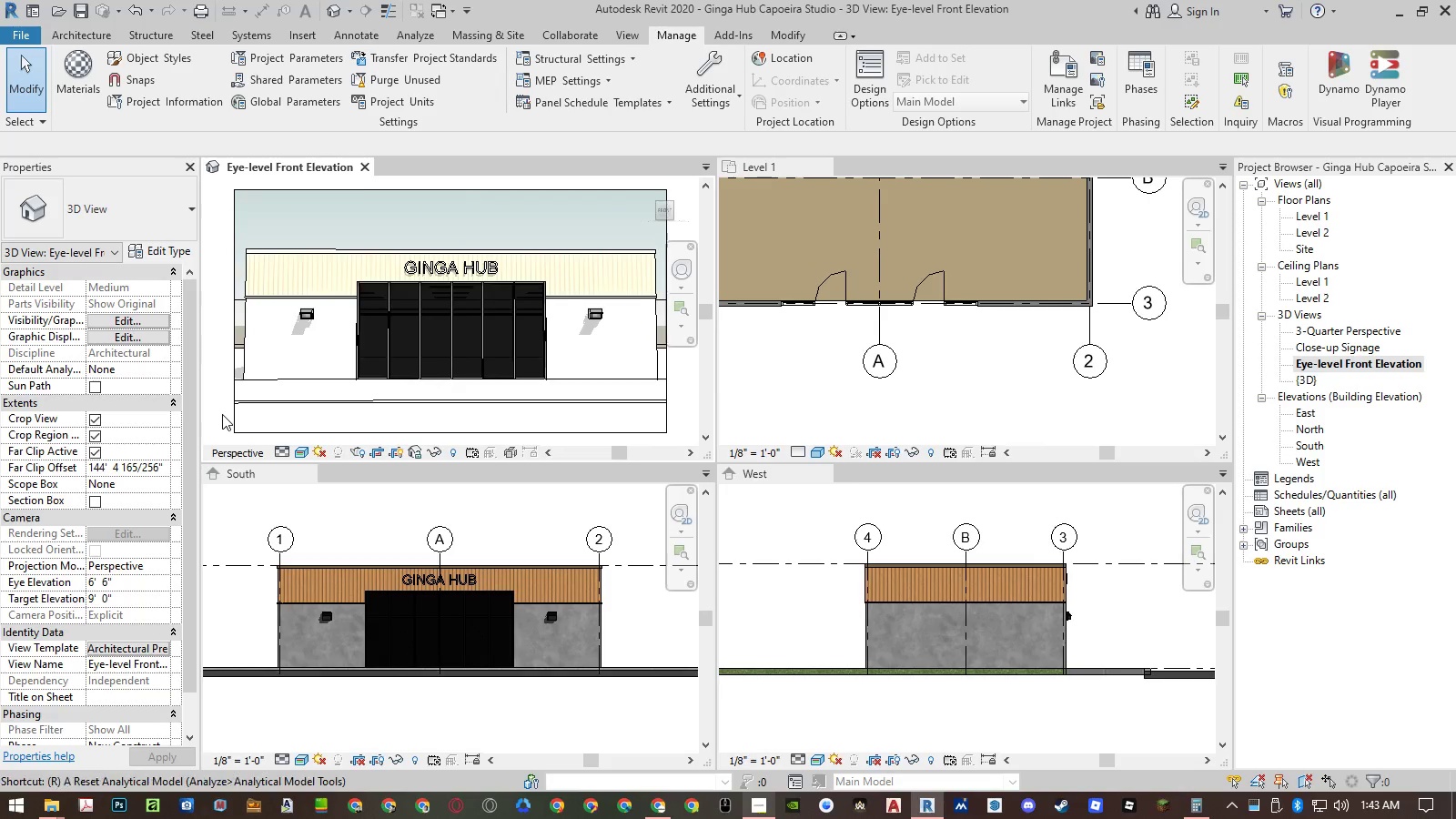 
type(rr)
 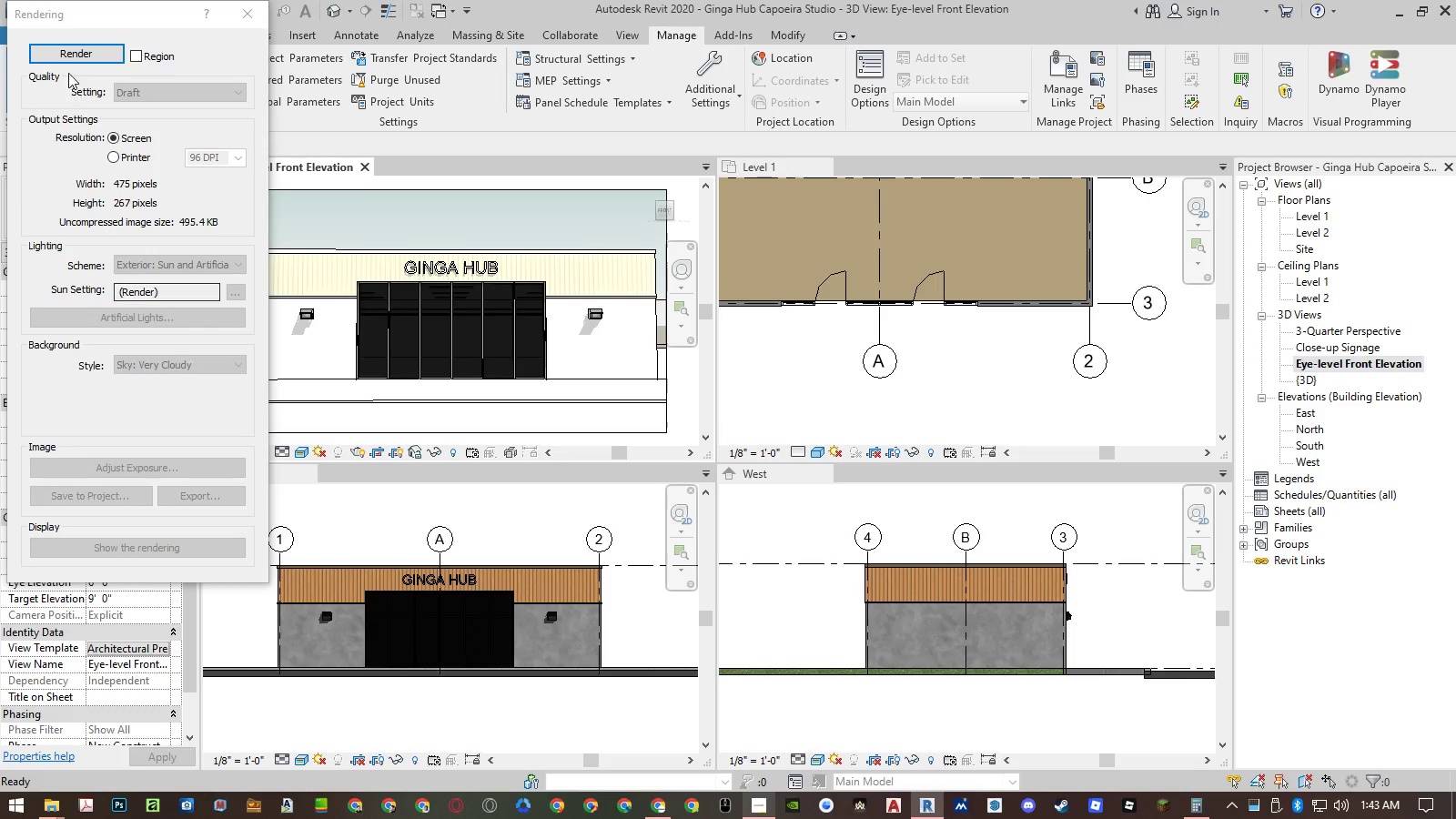 
left_click([69, 60])
 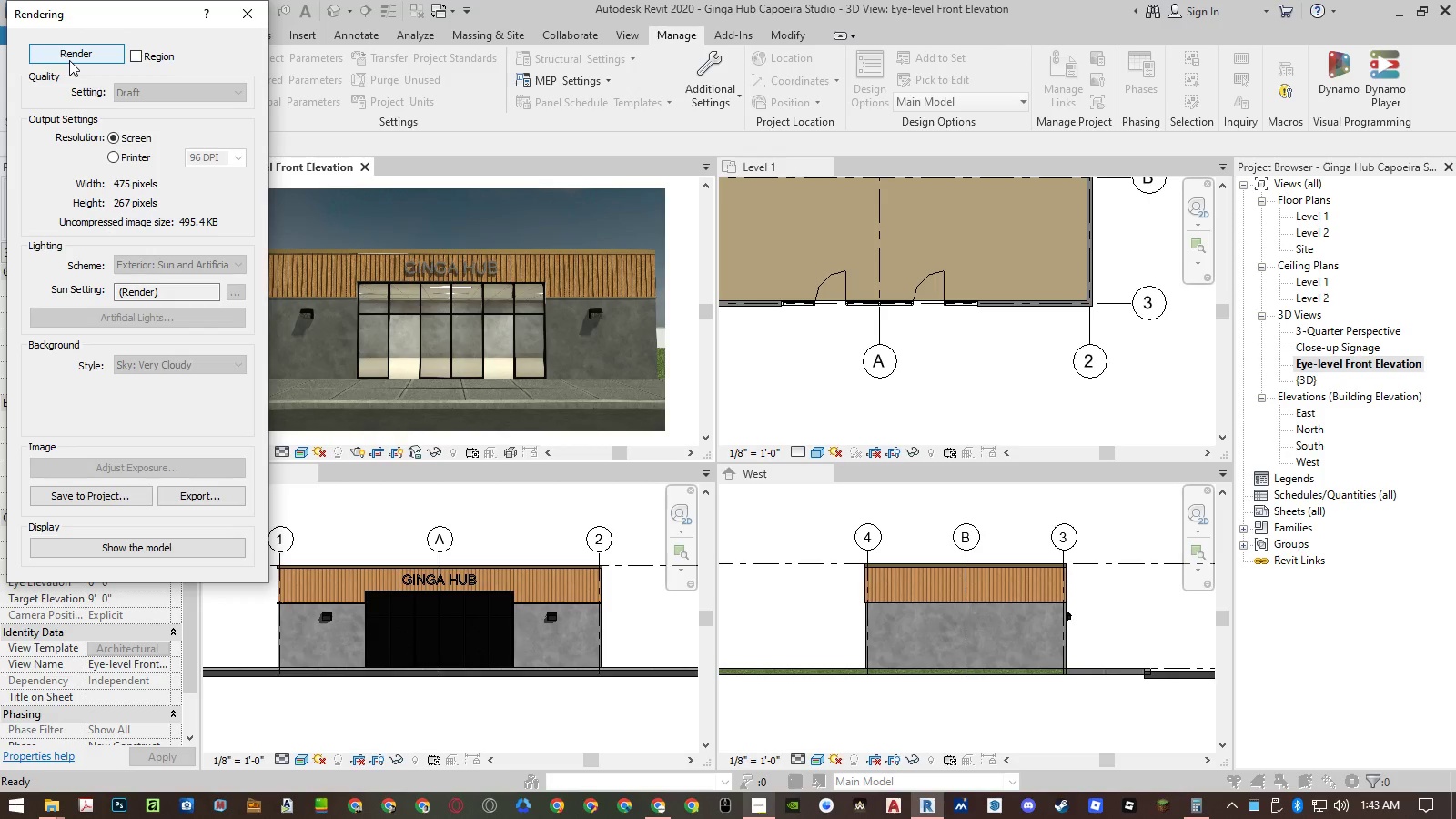 
wait(6.27)
 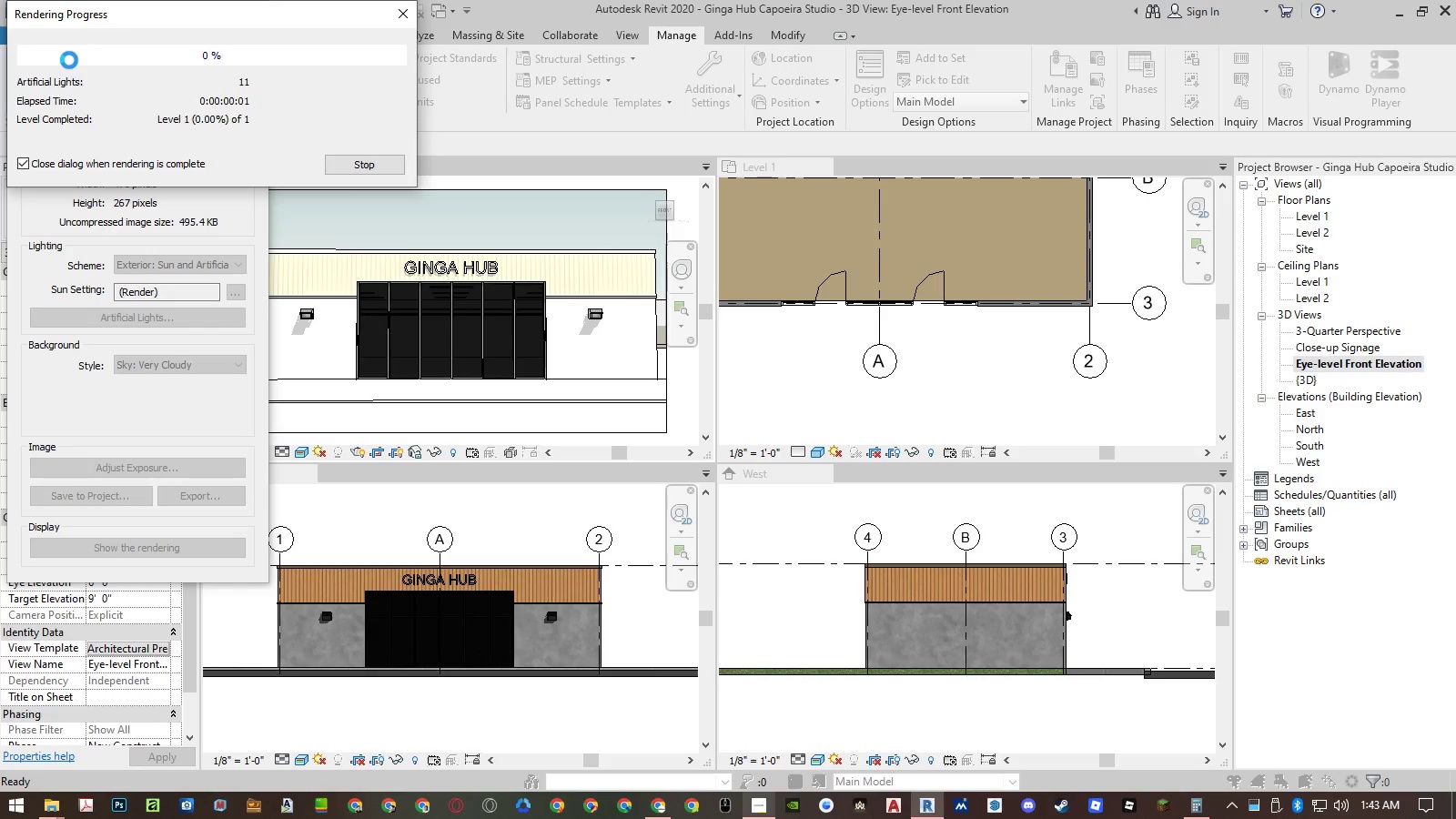 
left_click([229, 16])
 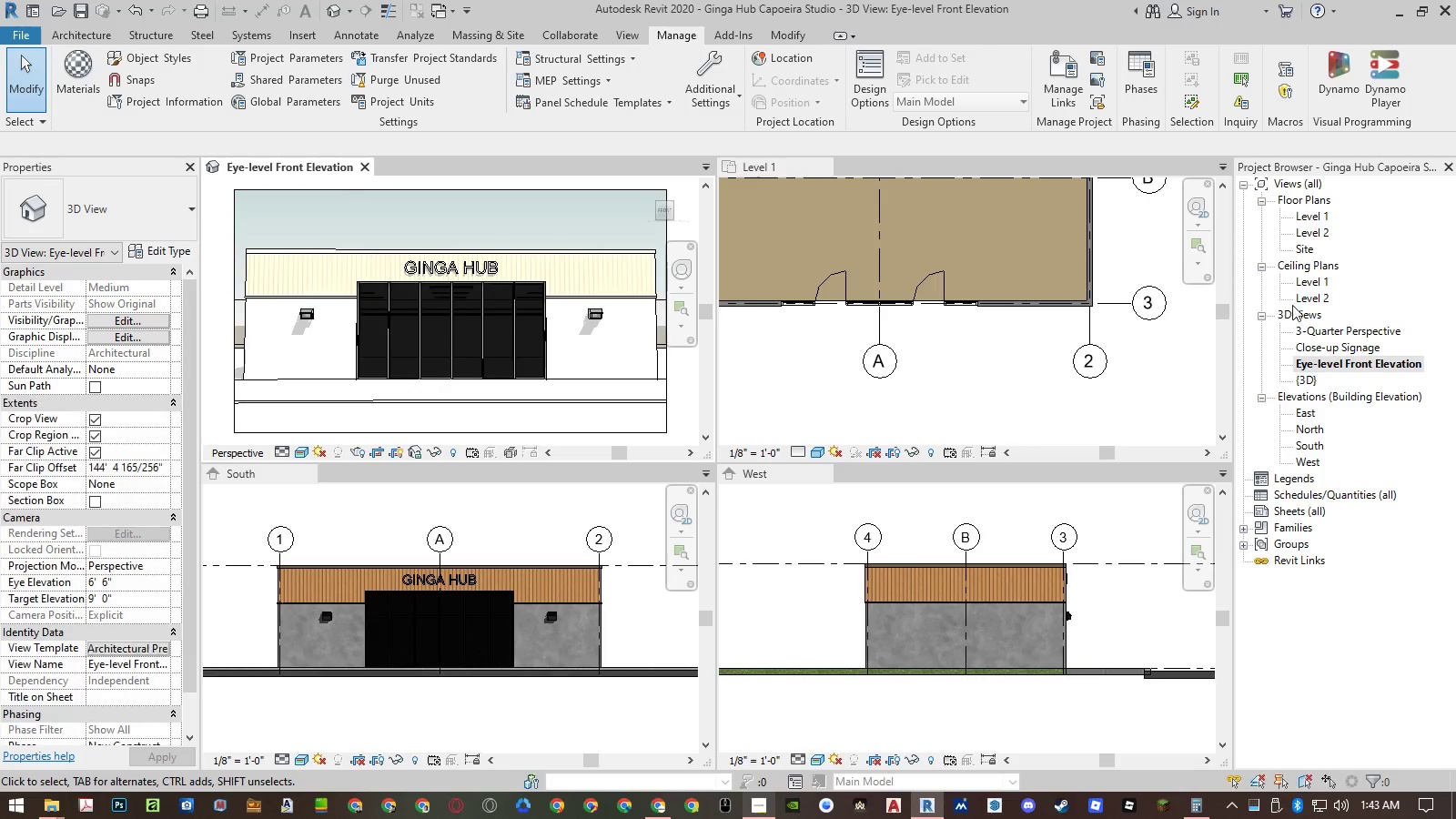 
double_click([1311, 330])
 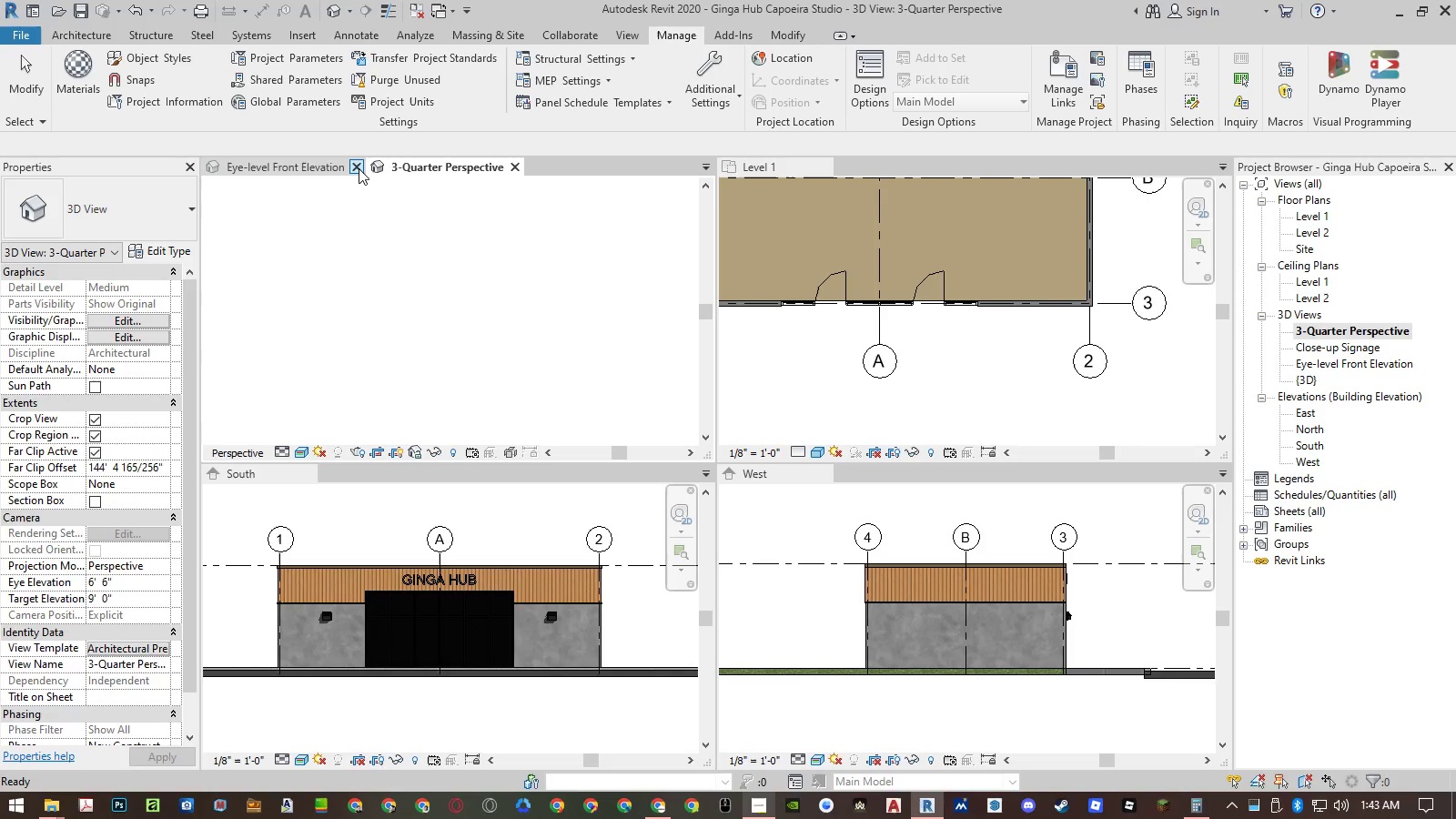 
left_click([359, 168])
 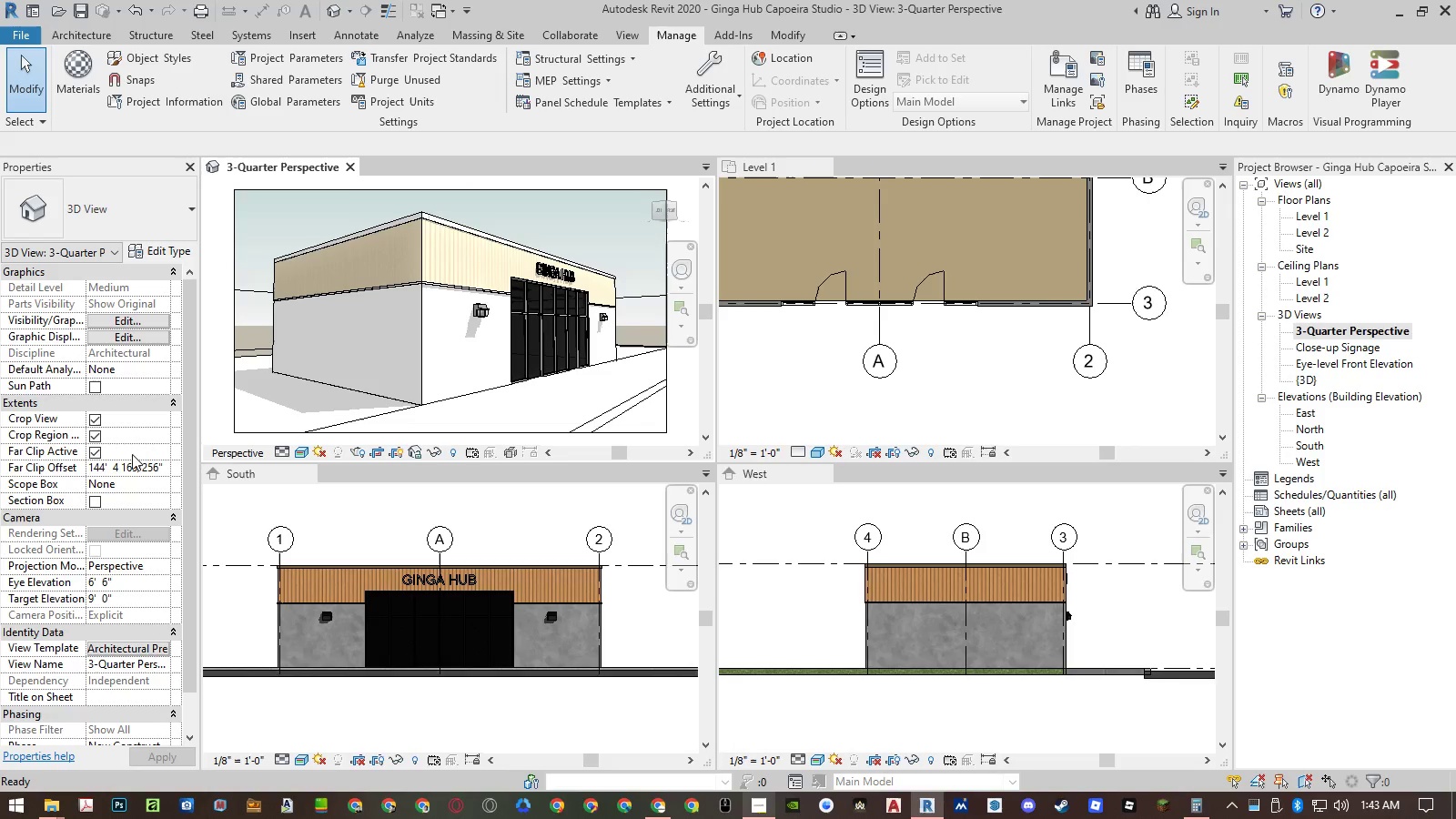 
left_click([125, 652])
 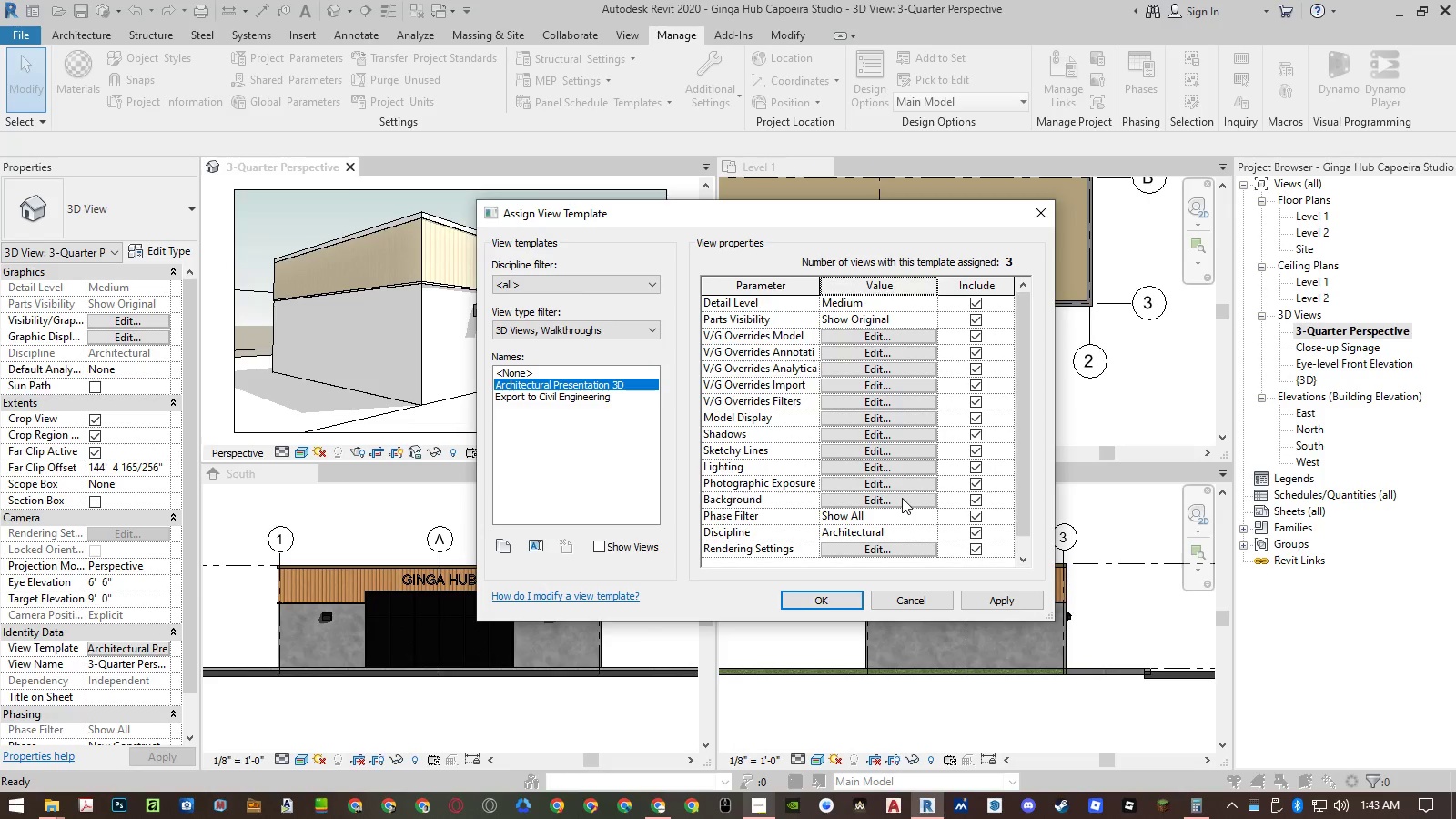 
left_click([881, 484])
 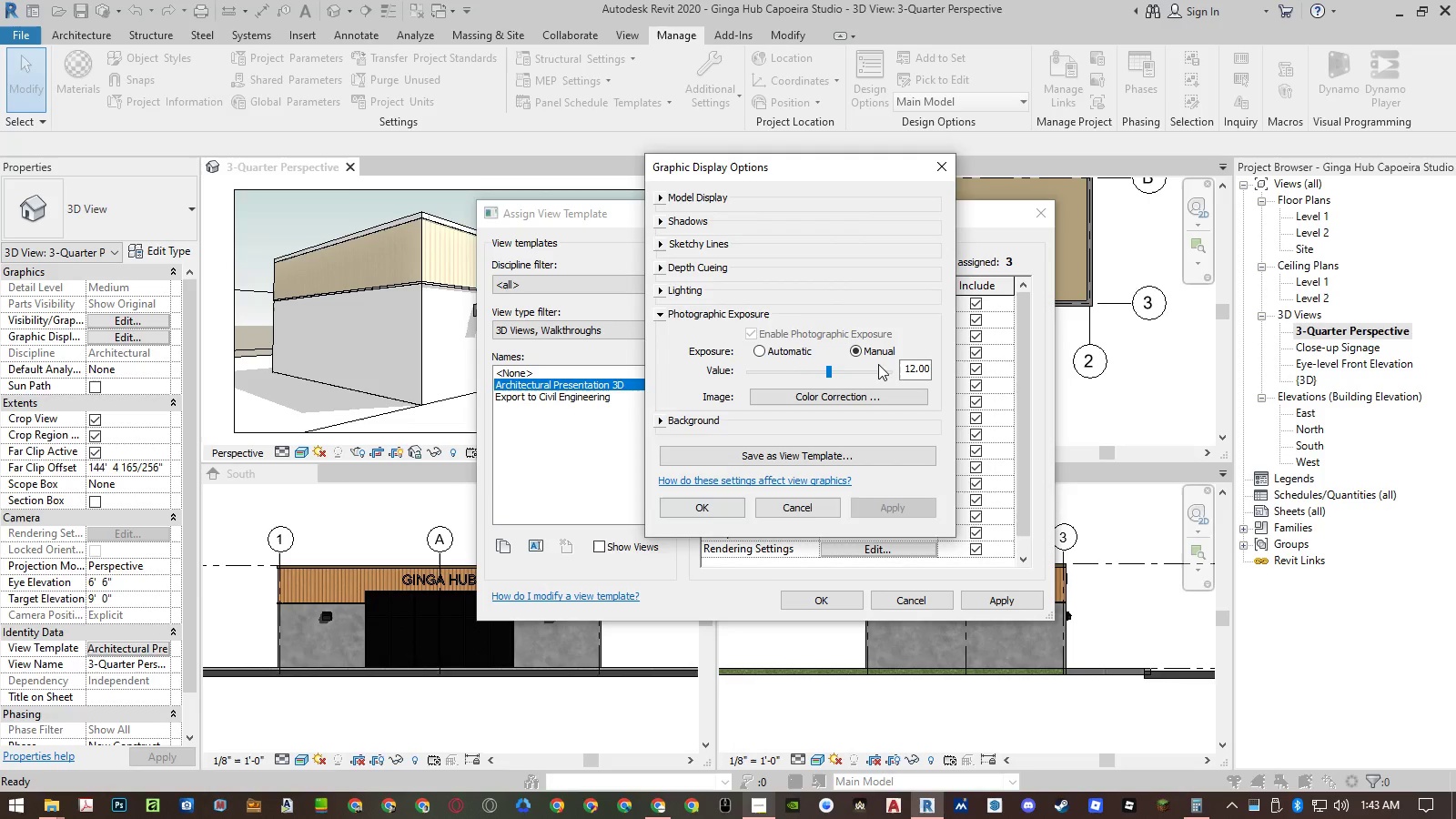 
left_click([909, 364])
 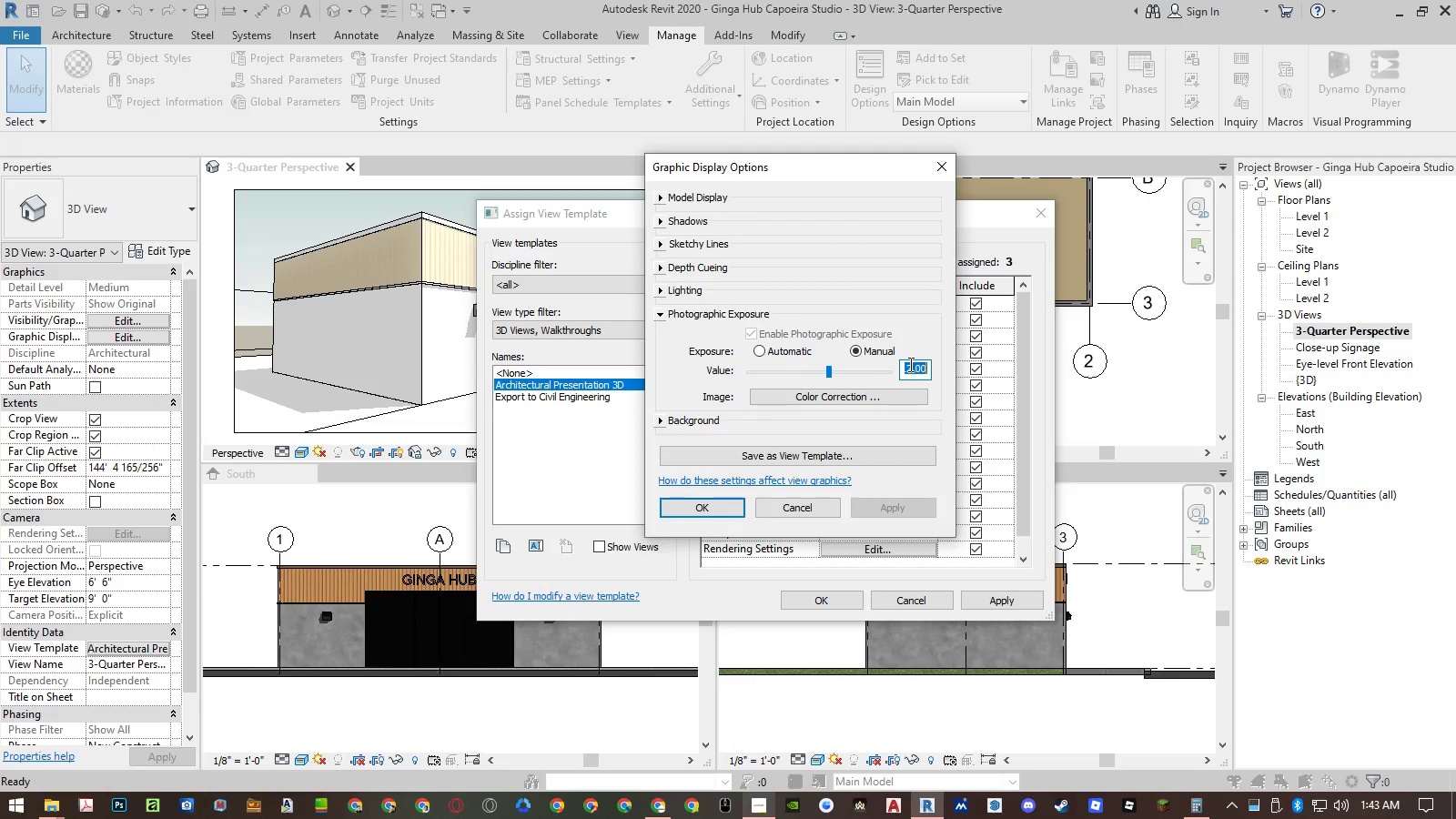 
double_click([909, 364])
 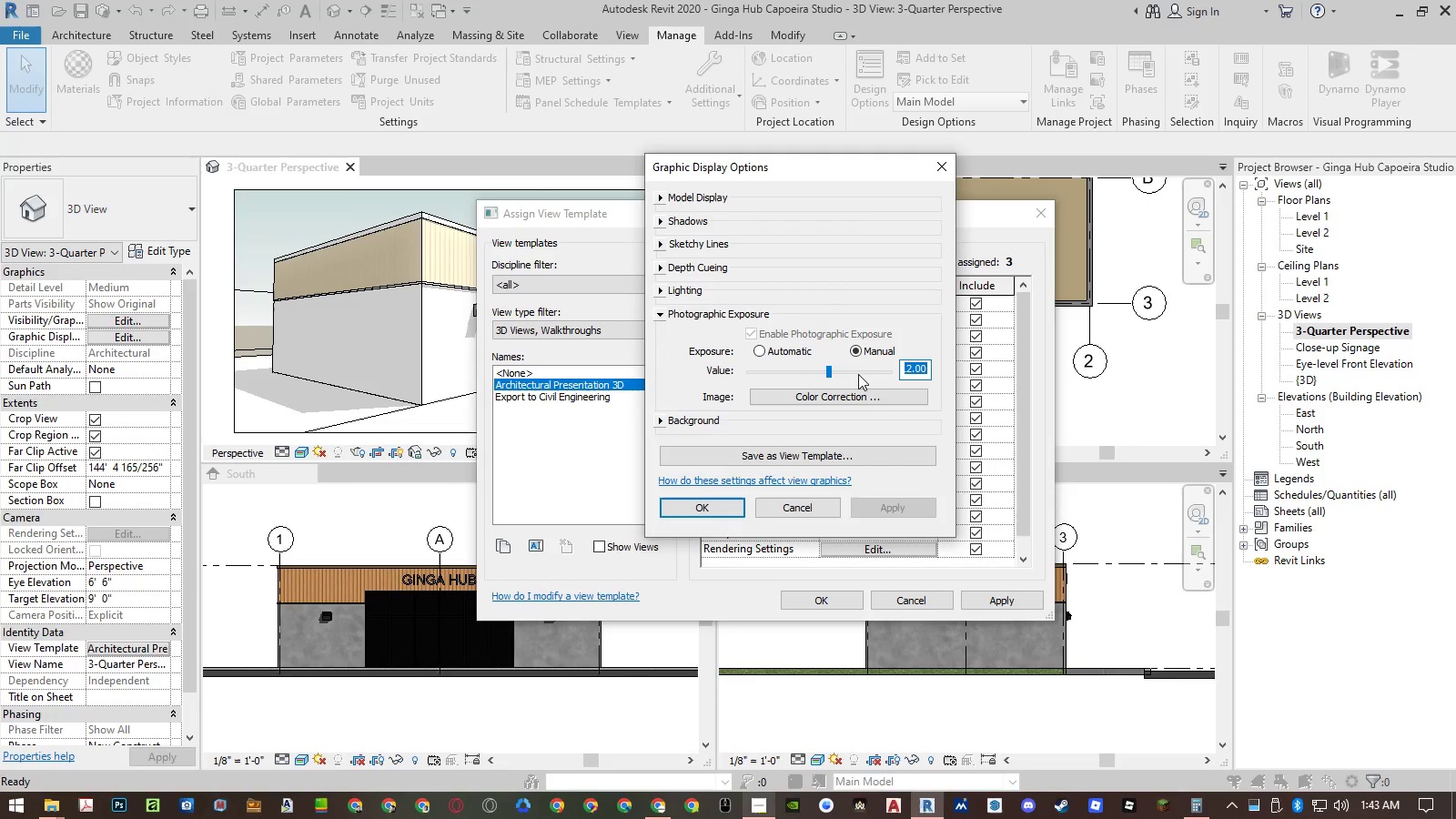 
key(Numpad2)
 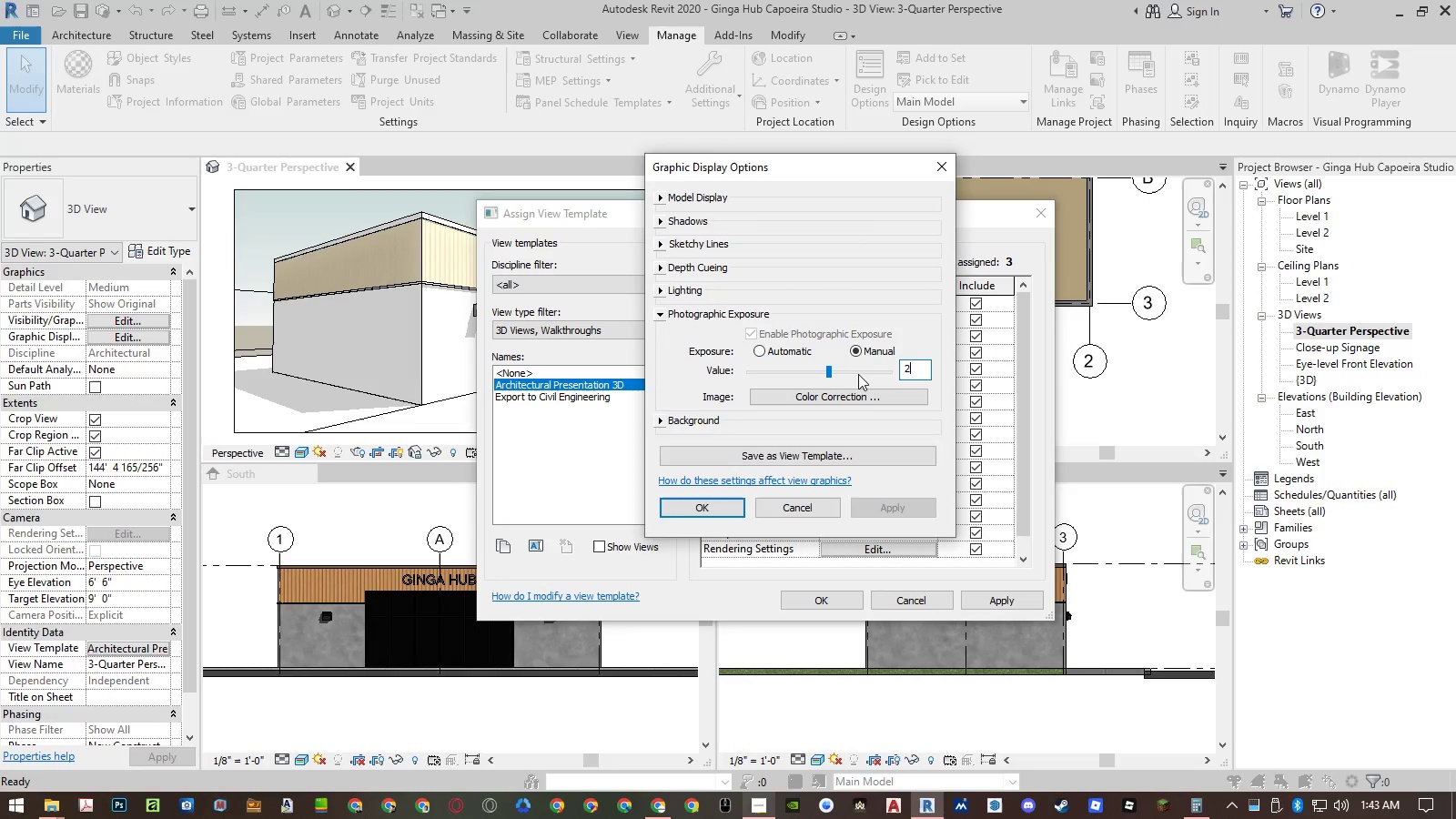 
key(Numpad0)
 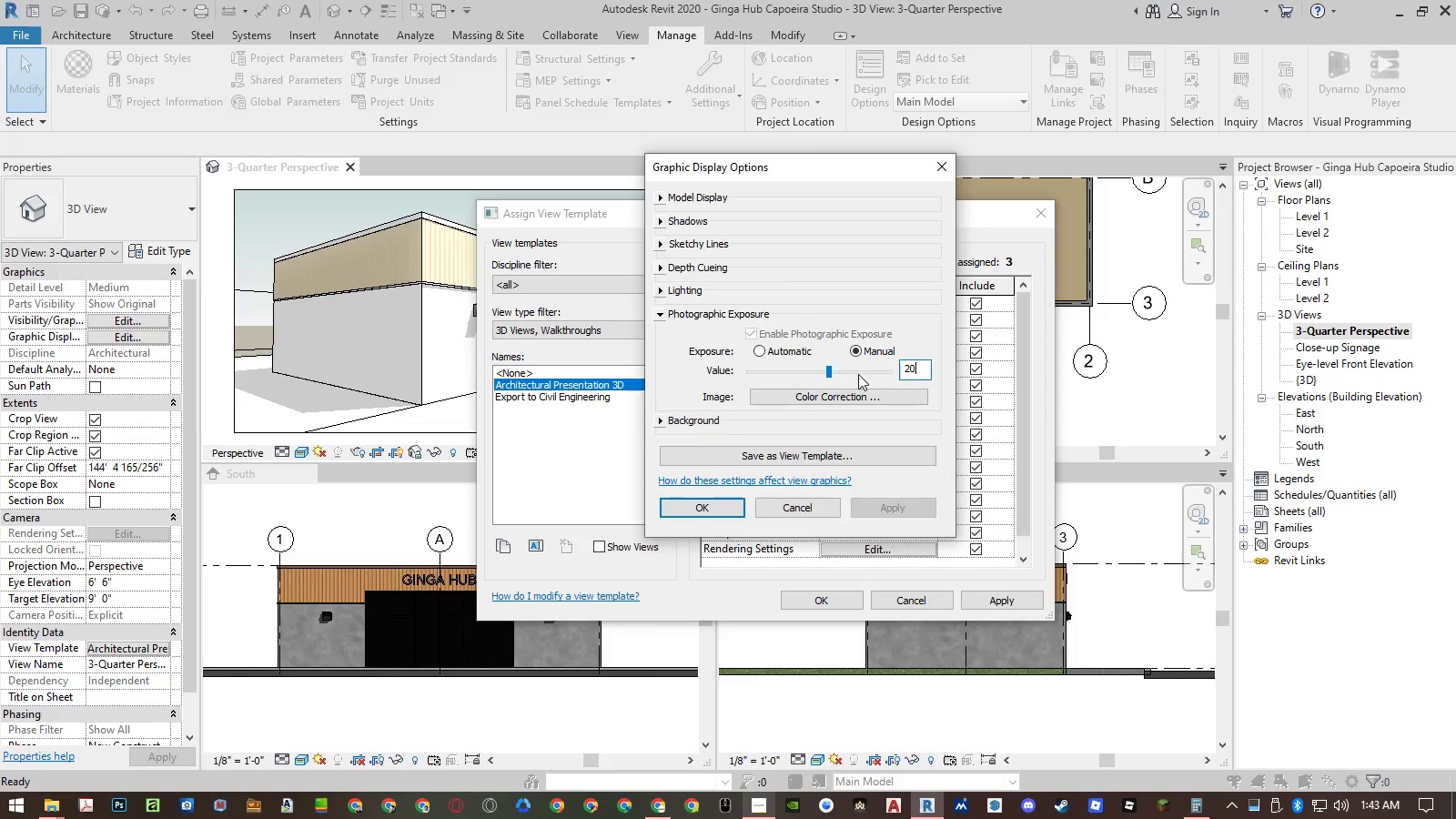 
key(NumpadEnter)
 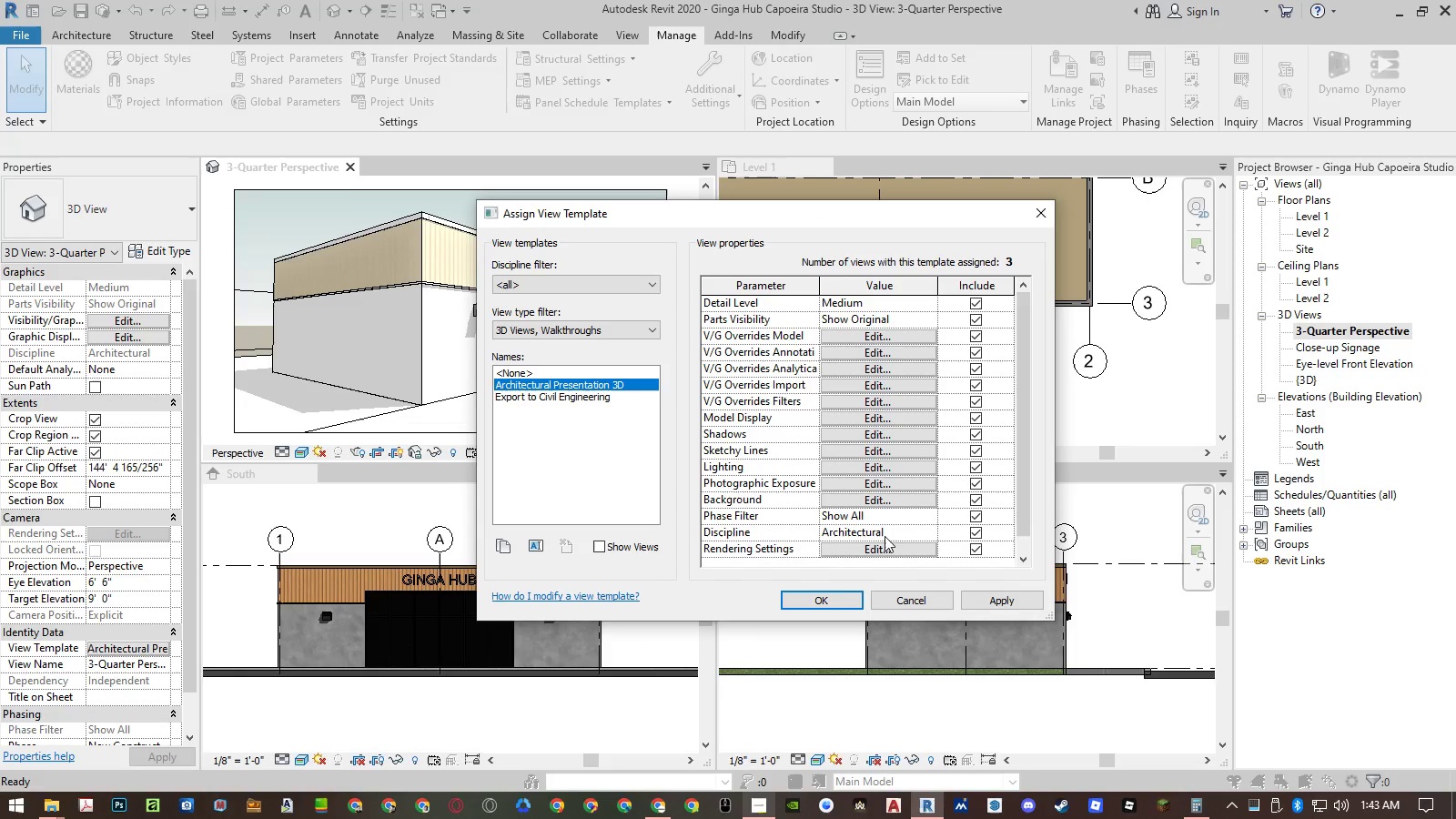 
left_click([836, 602])
 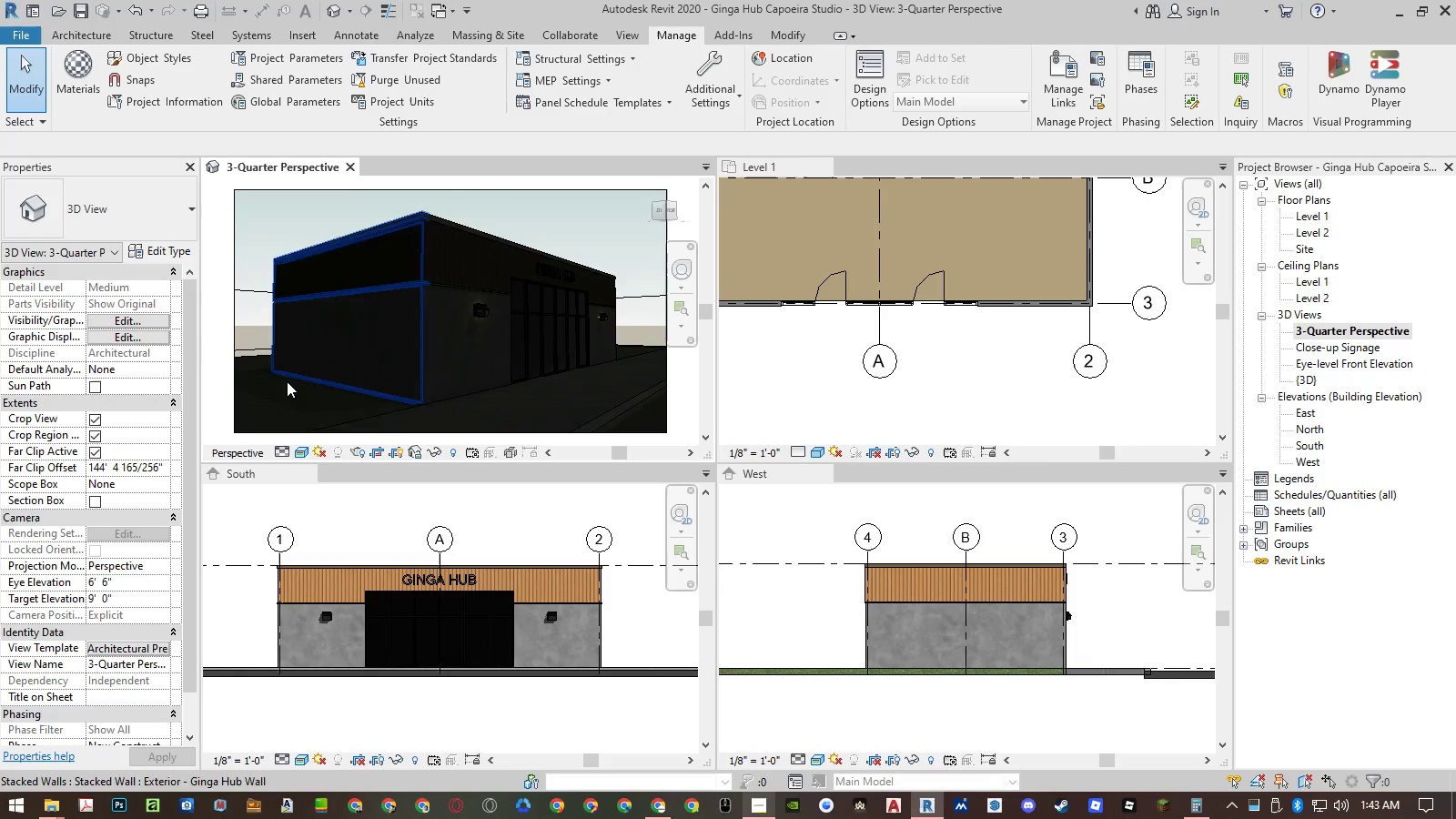 
left_click([227, 342])
 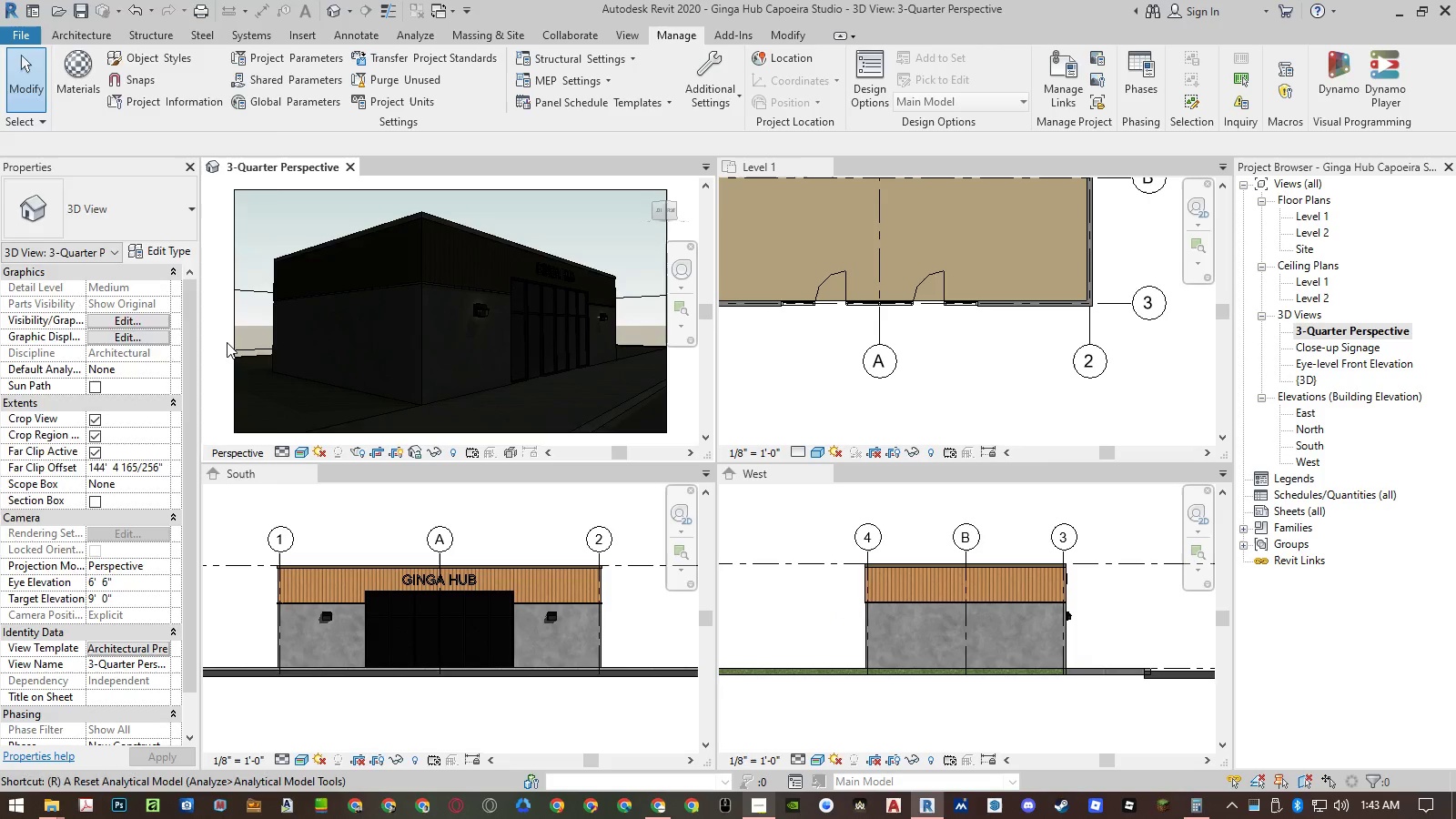 
type(rr)
 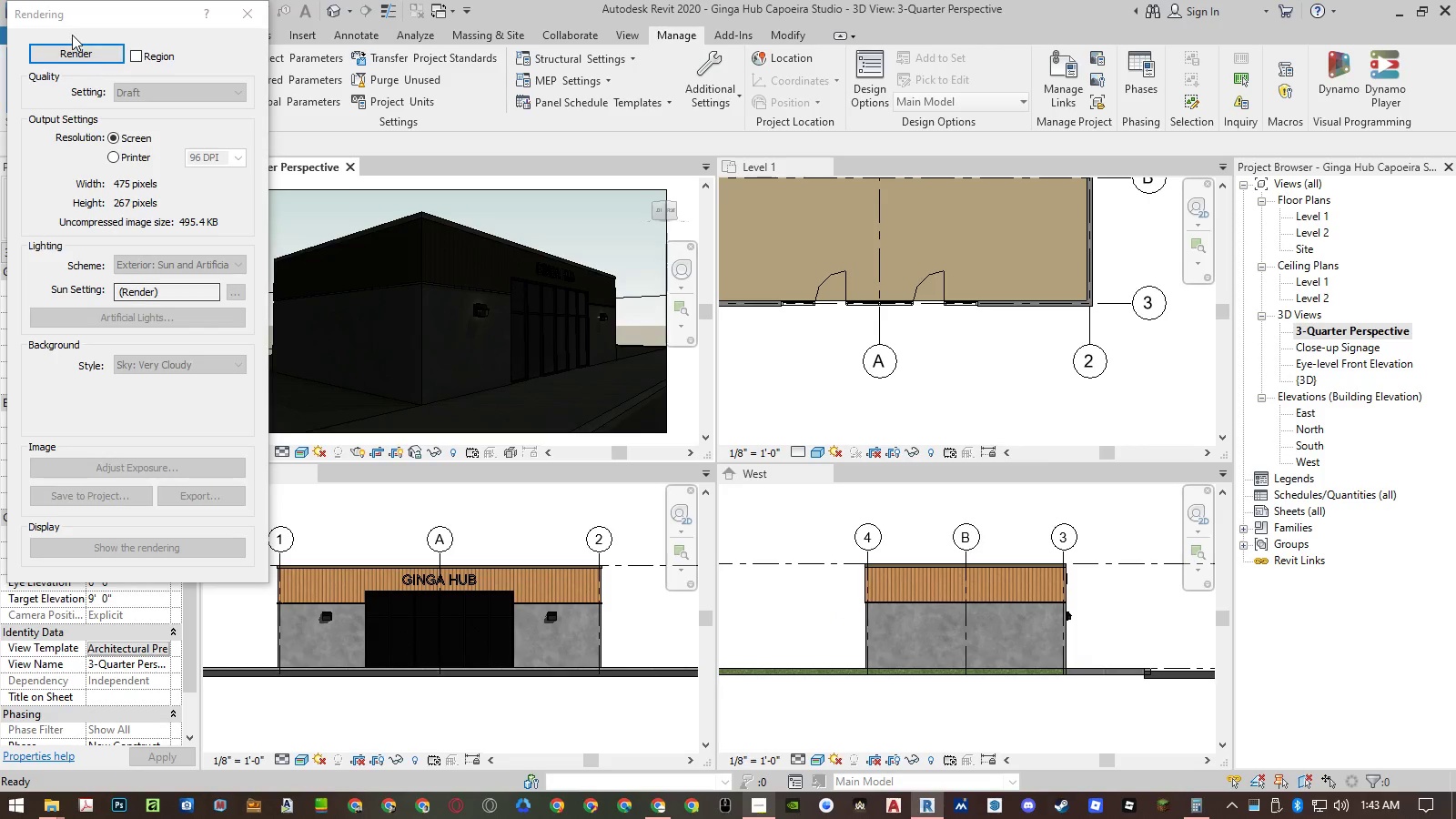 
left_click([74, 52])
 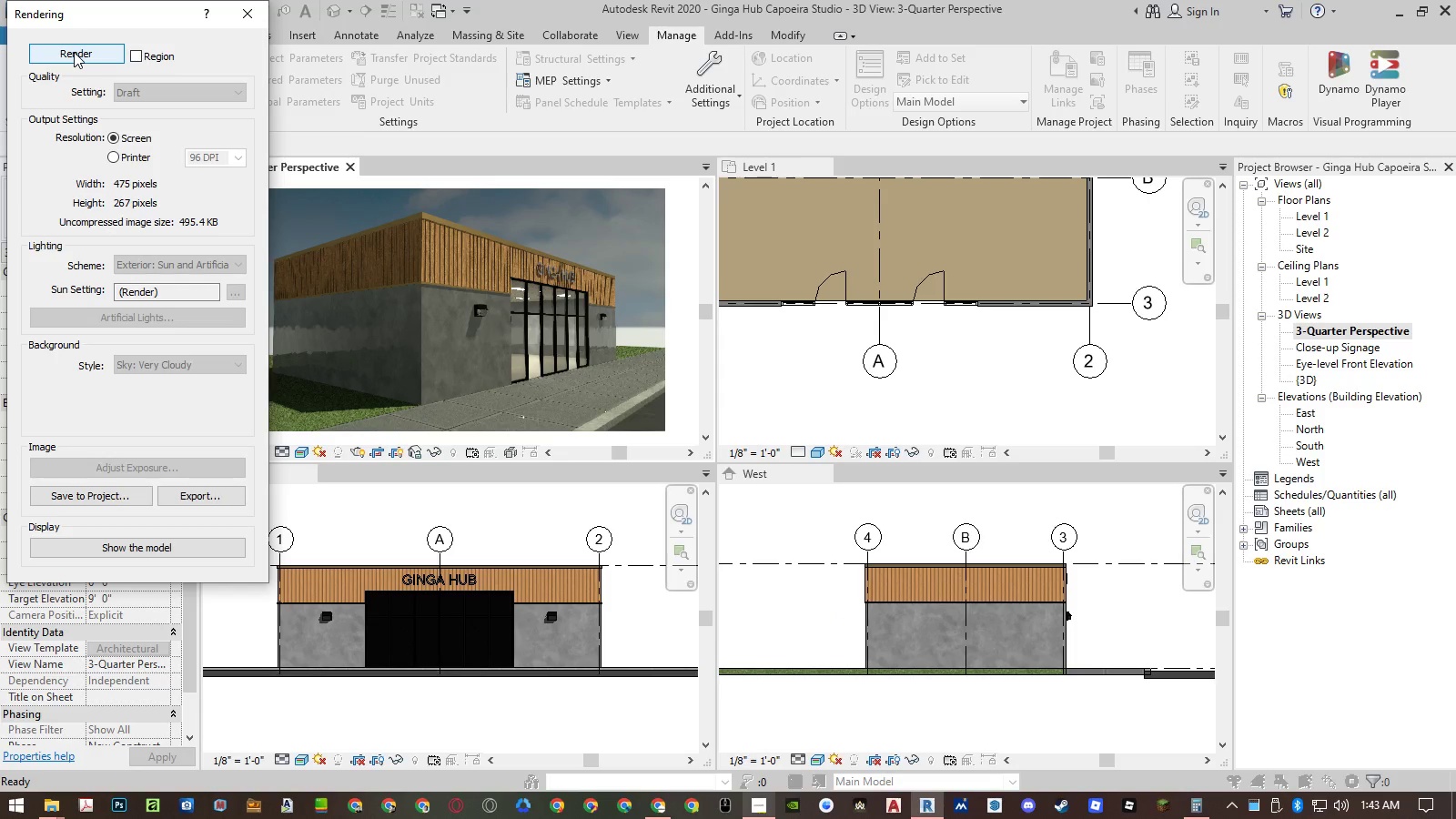 
wait(6.34)
 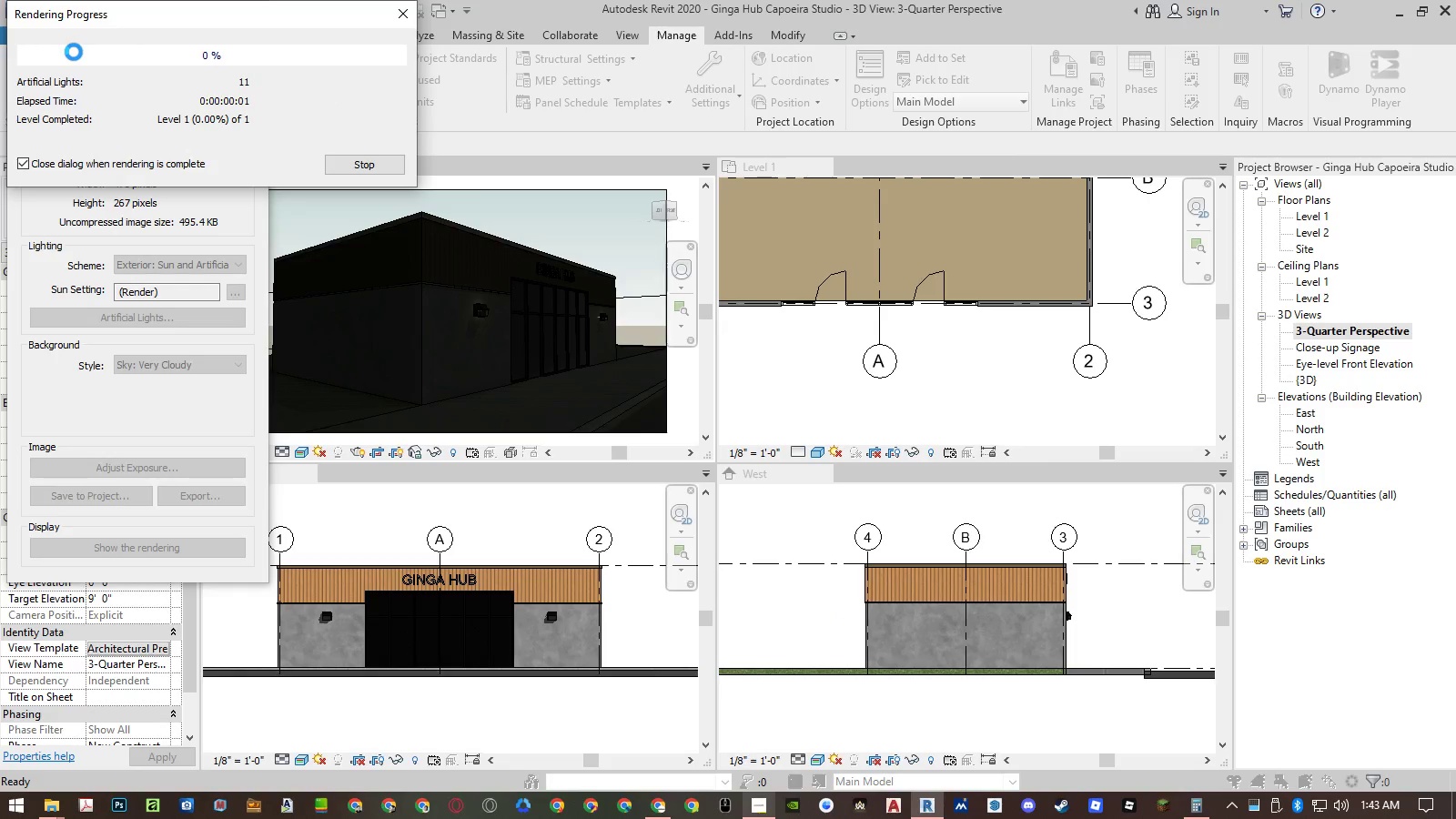 
left_click([261, 15])
 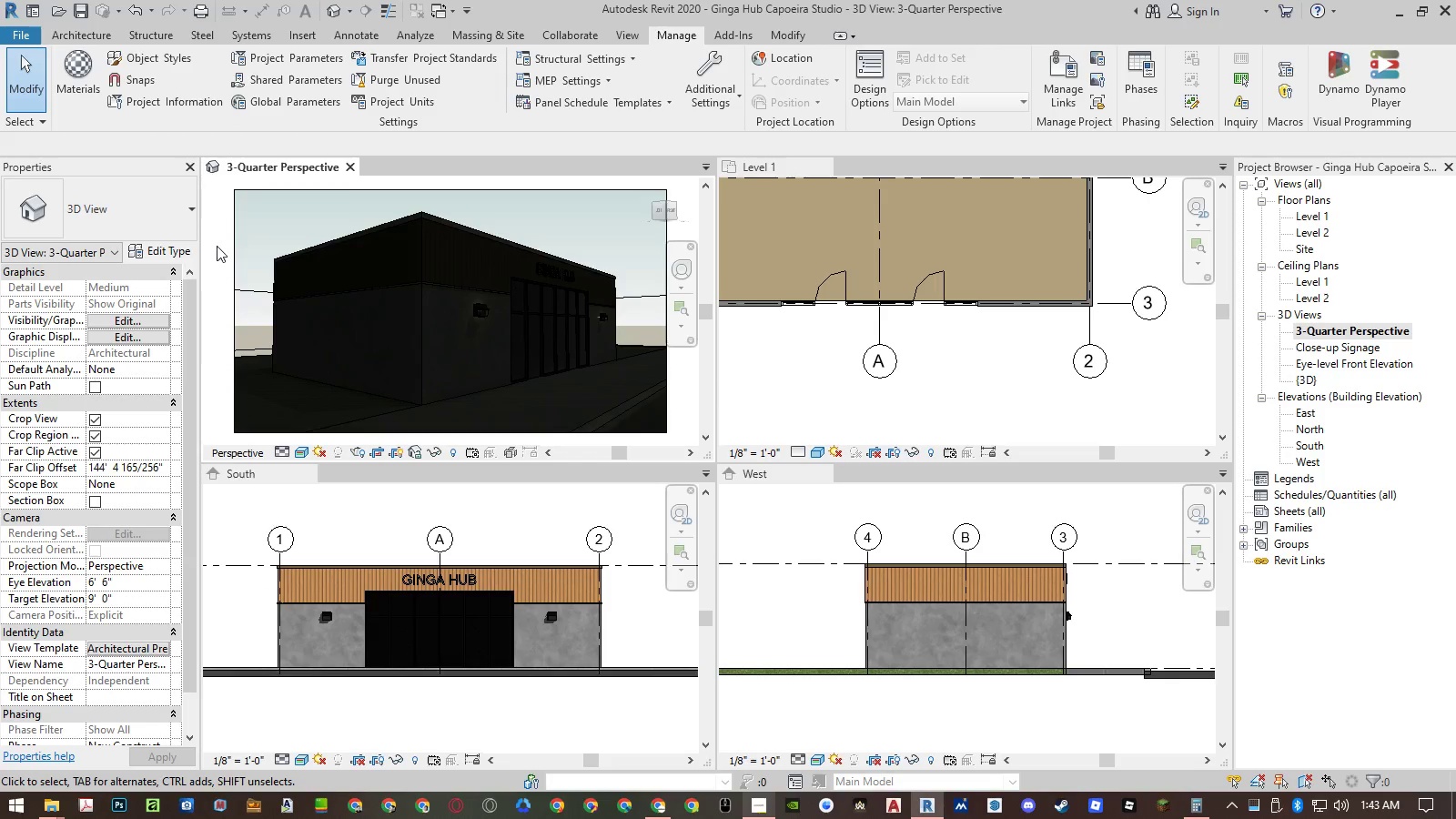 
left_click([217, 246])
 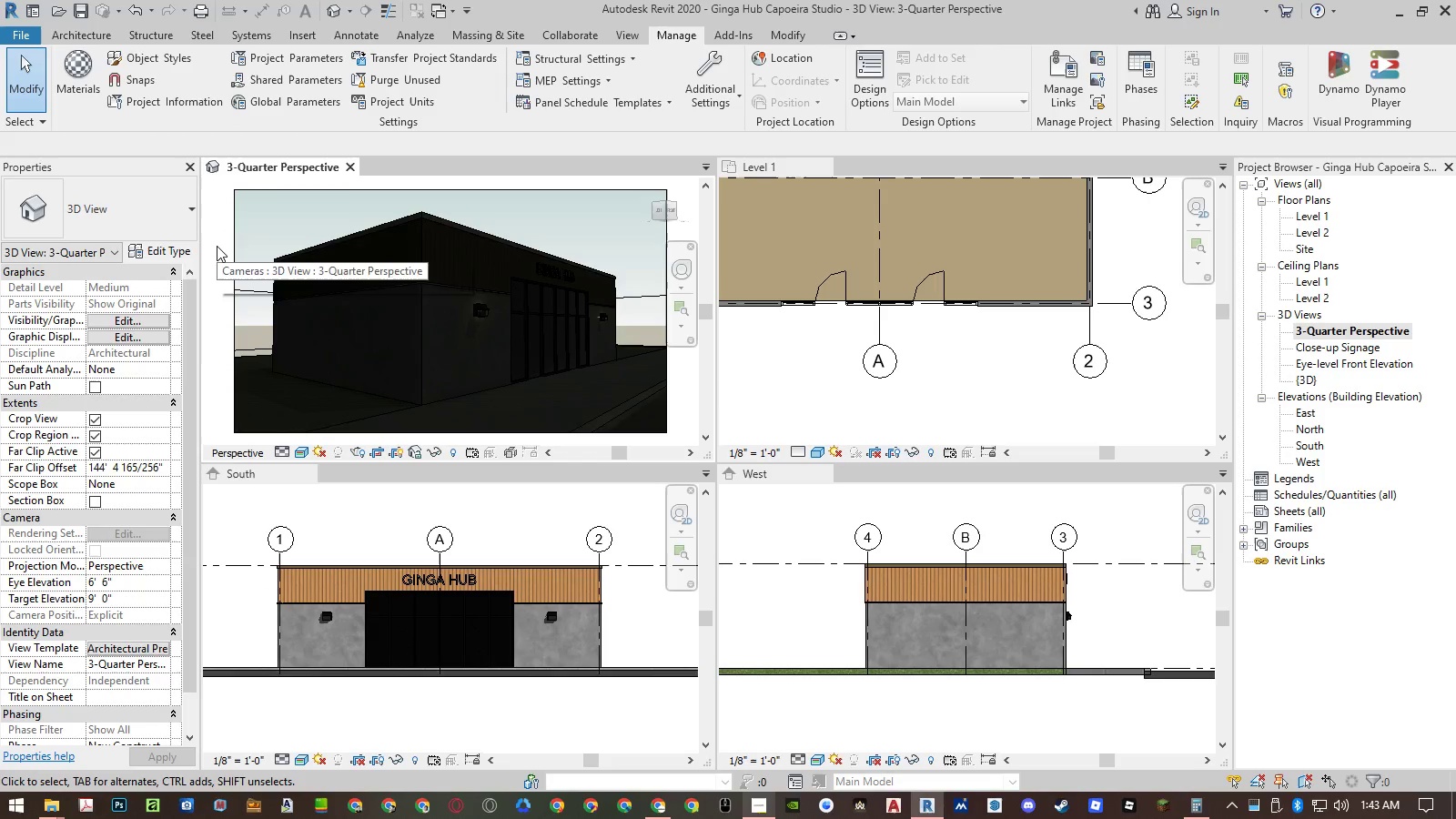 
type(rr)
 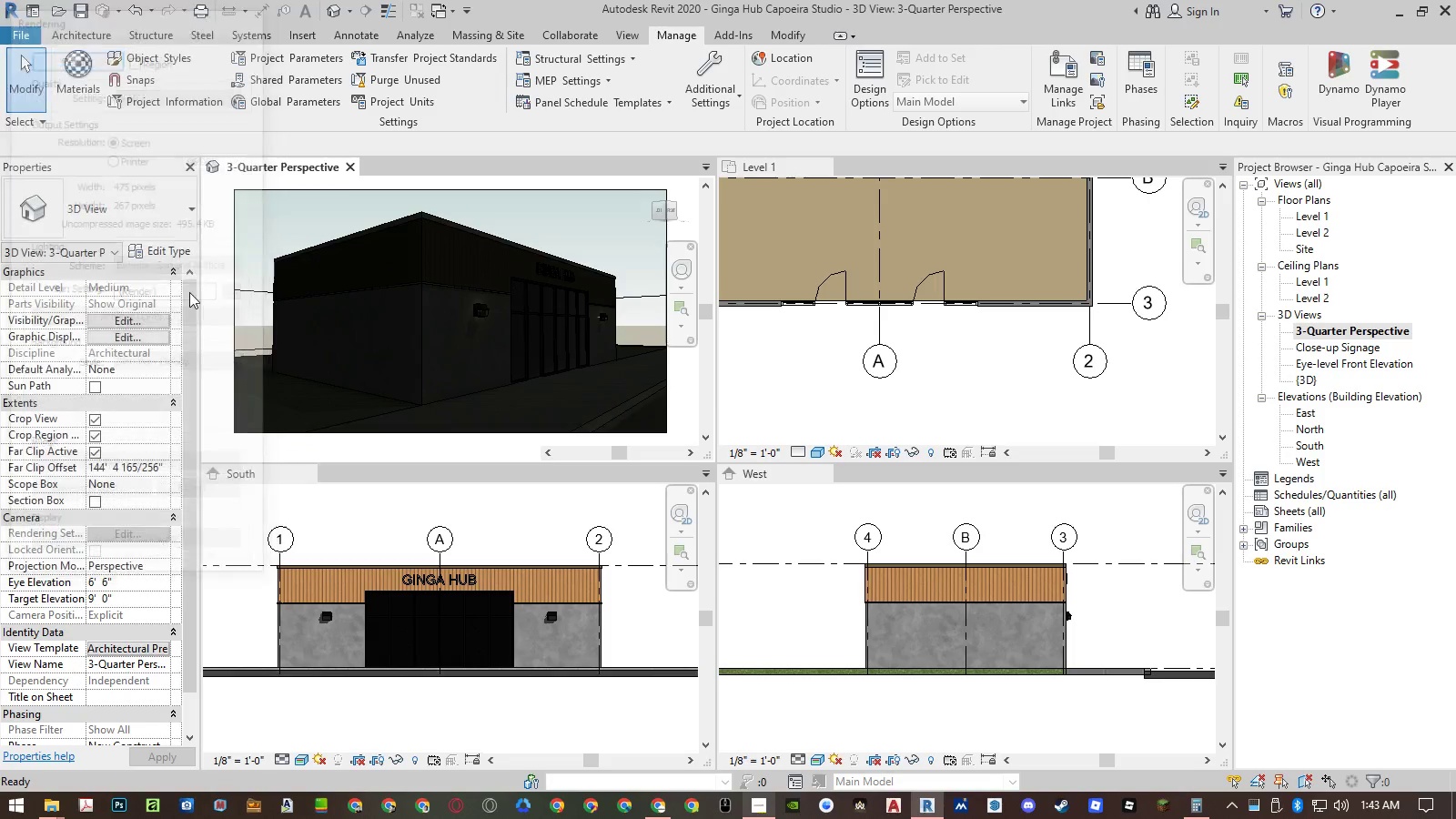 
left_click([115, 648])
 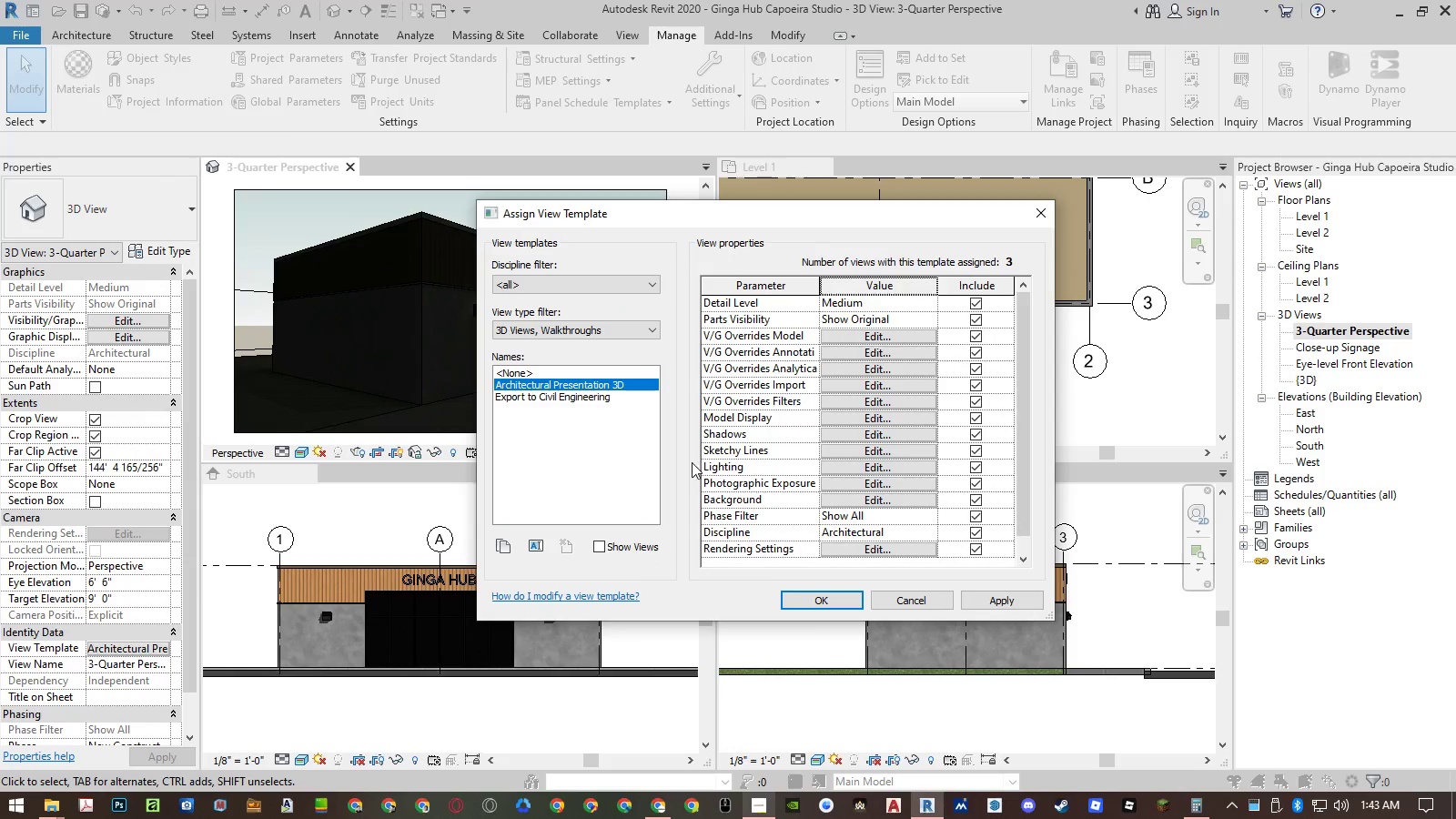 
left_click([847, 487])
 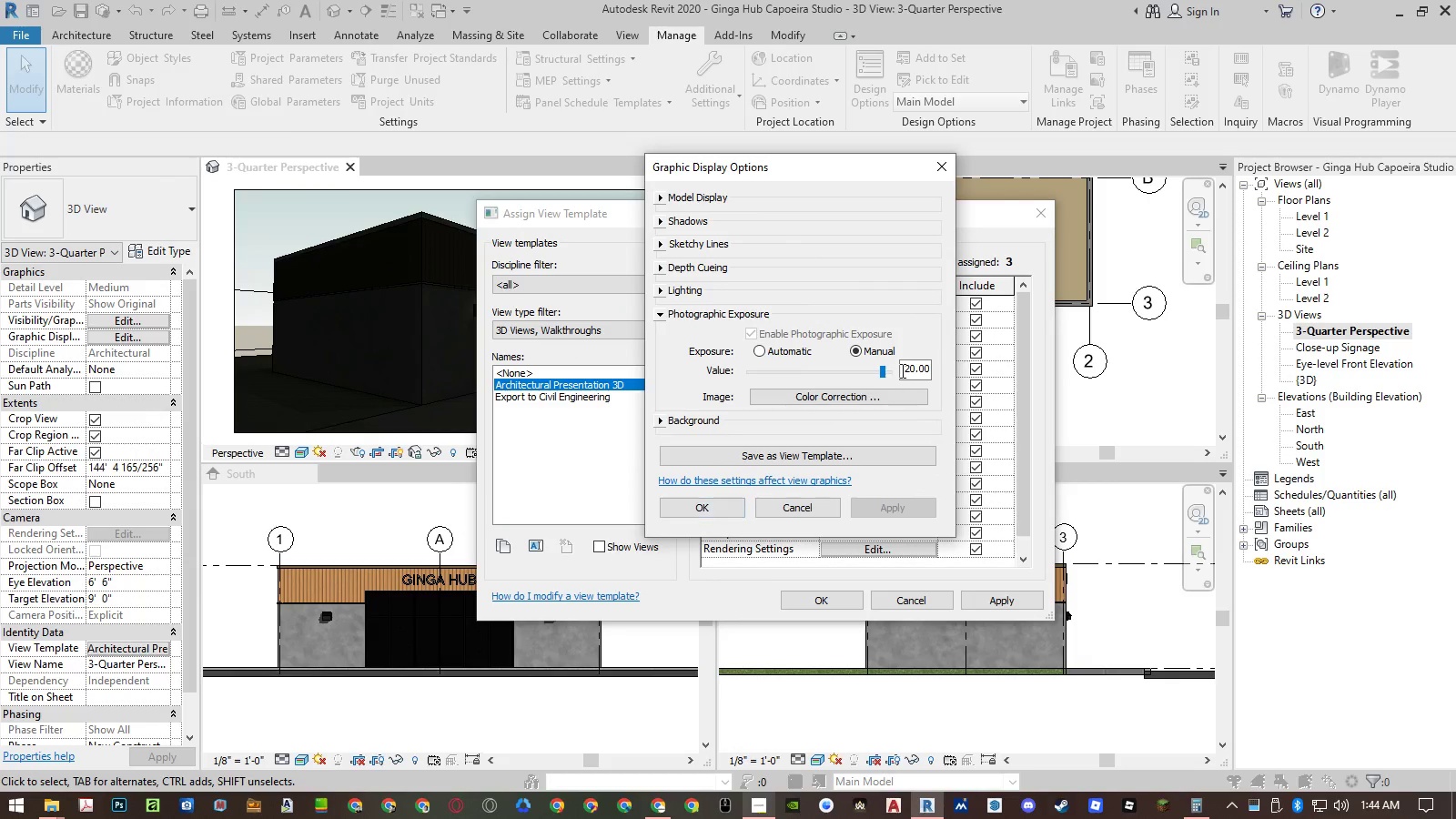 
double_click([904, 366])
 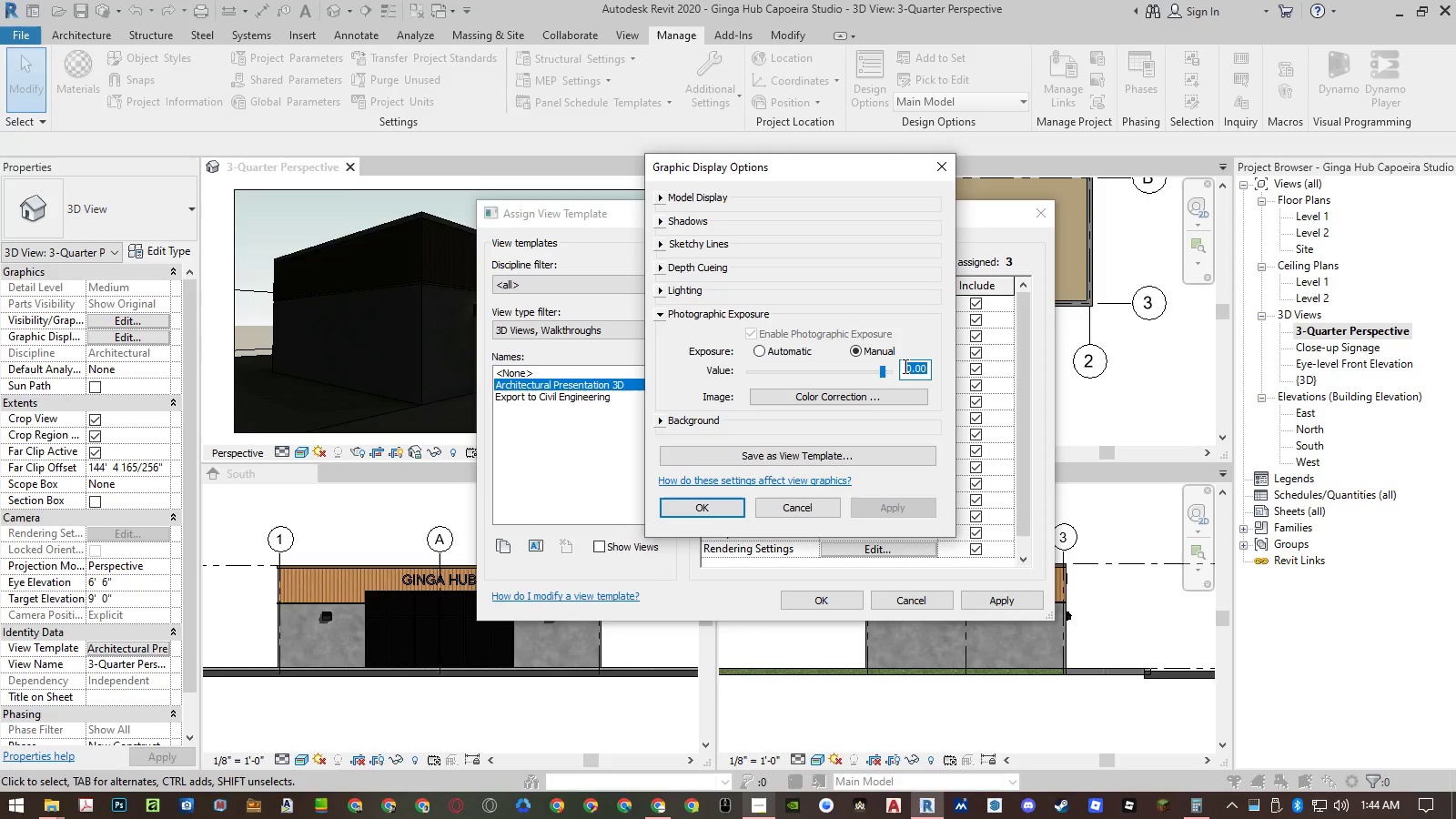 
key(Numpad1)
 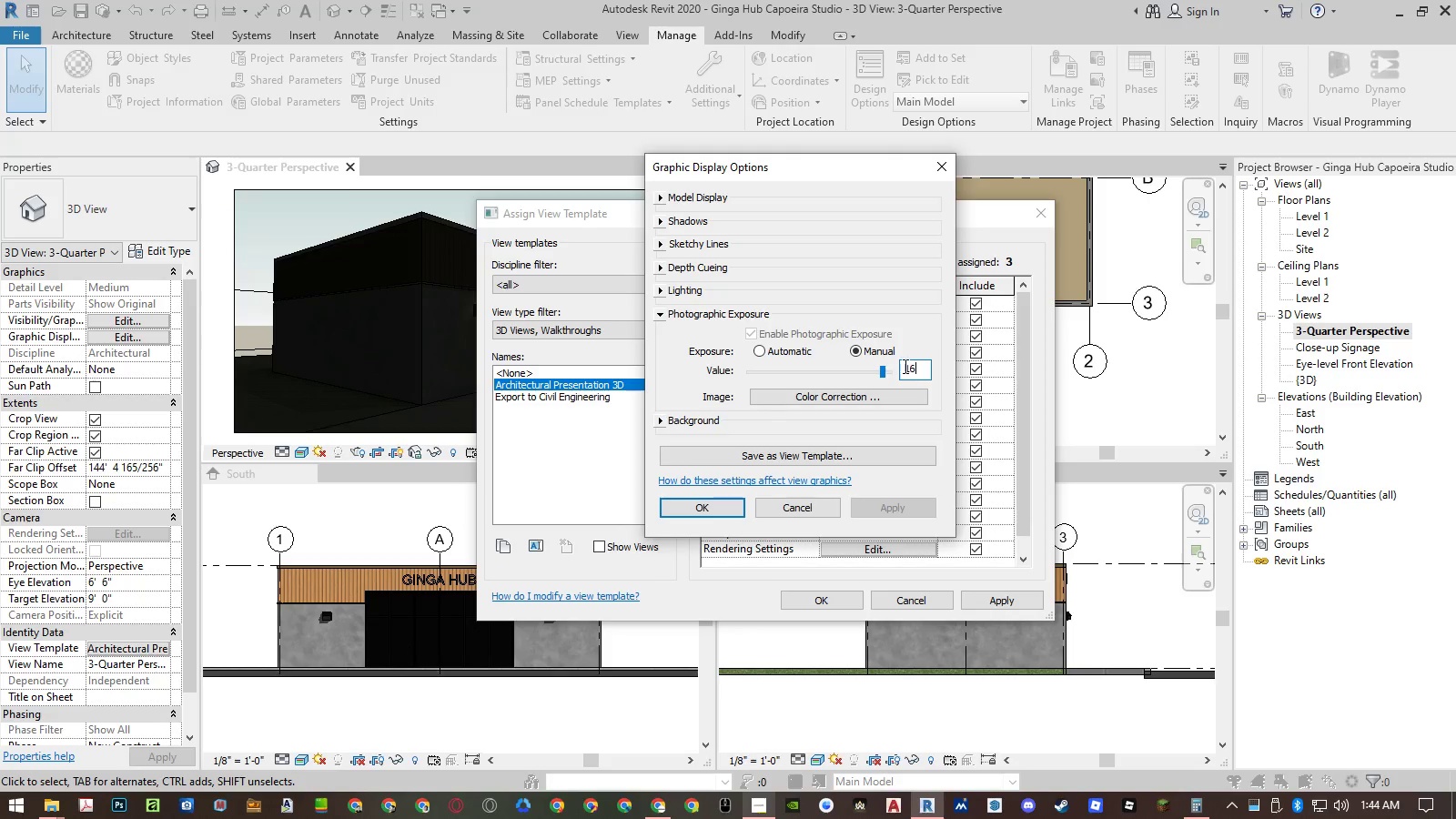 
key(Numpad6)
 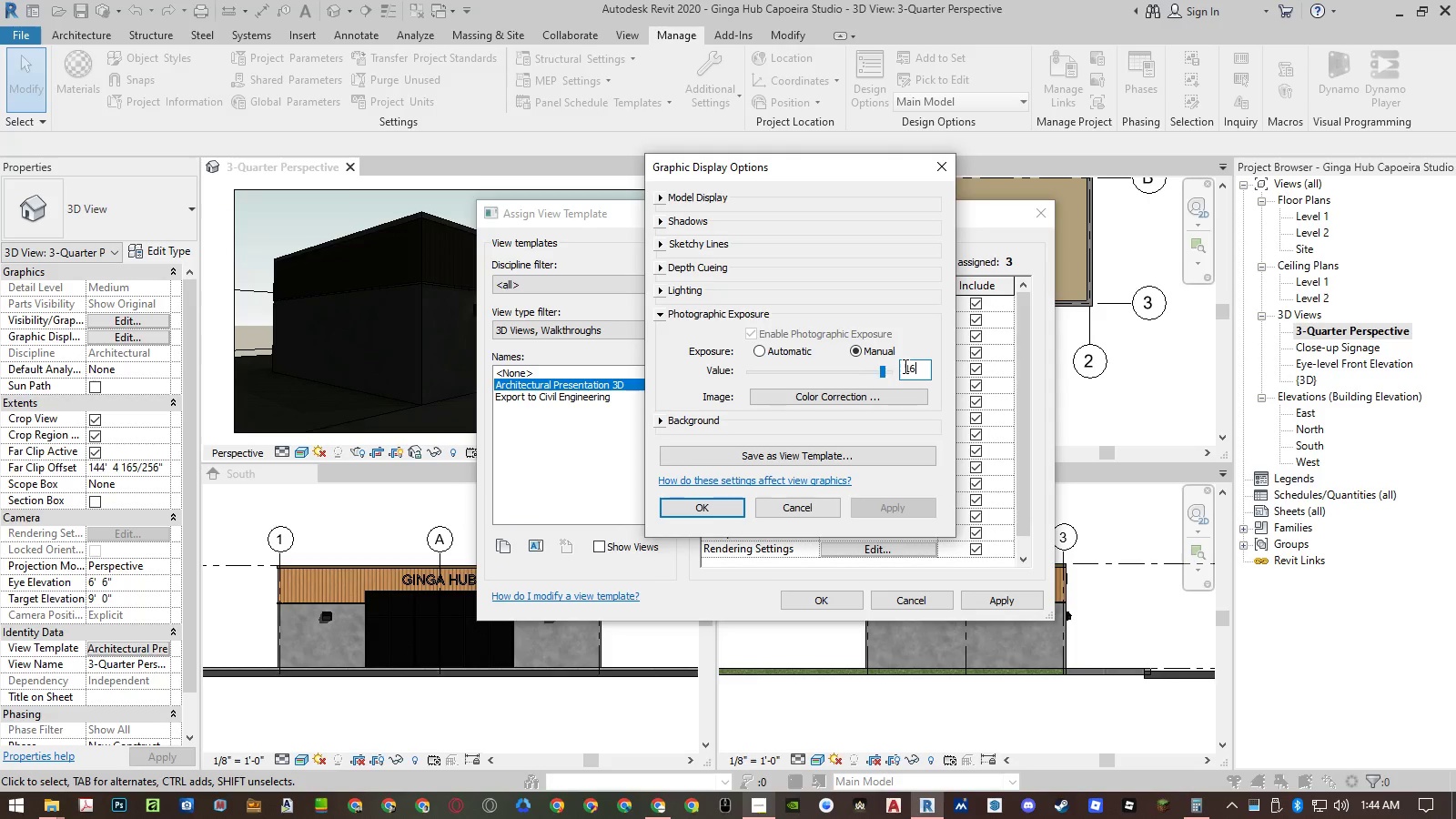 
key(NumpadEnter)
 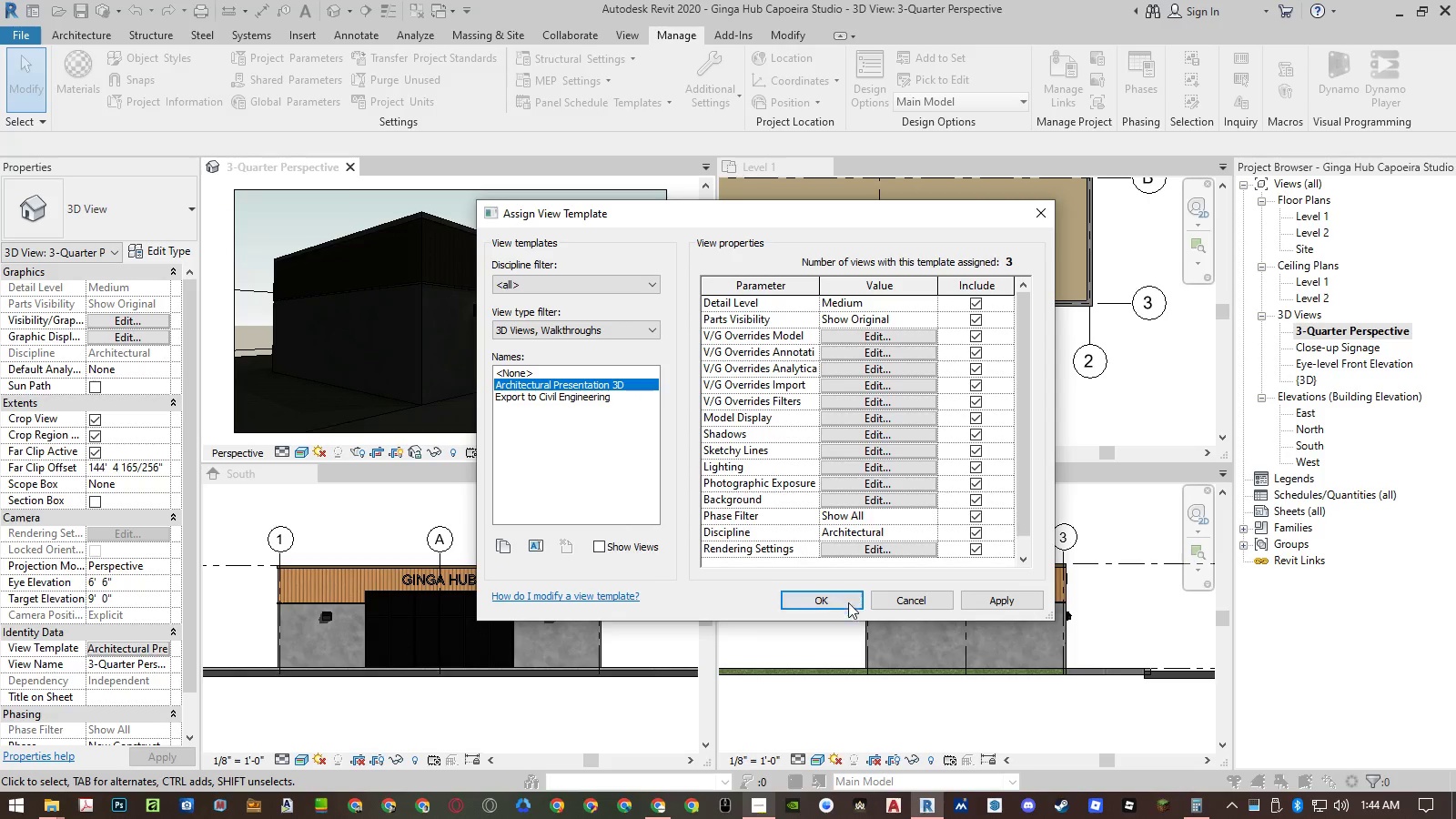 
left_click([1013, 607])
 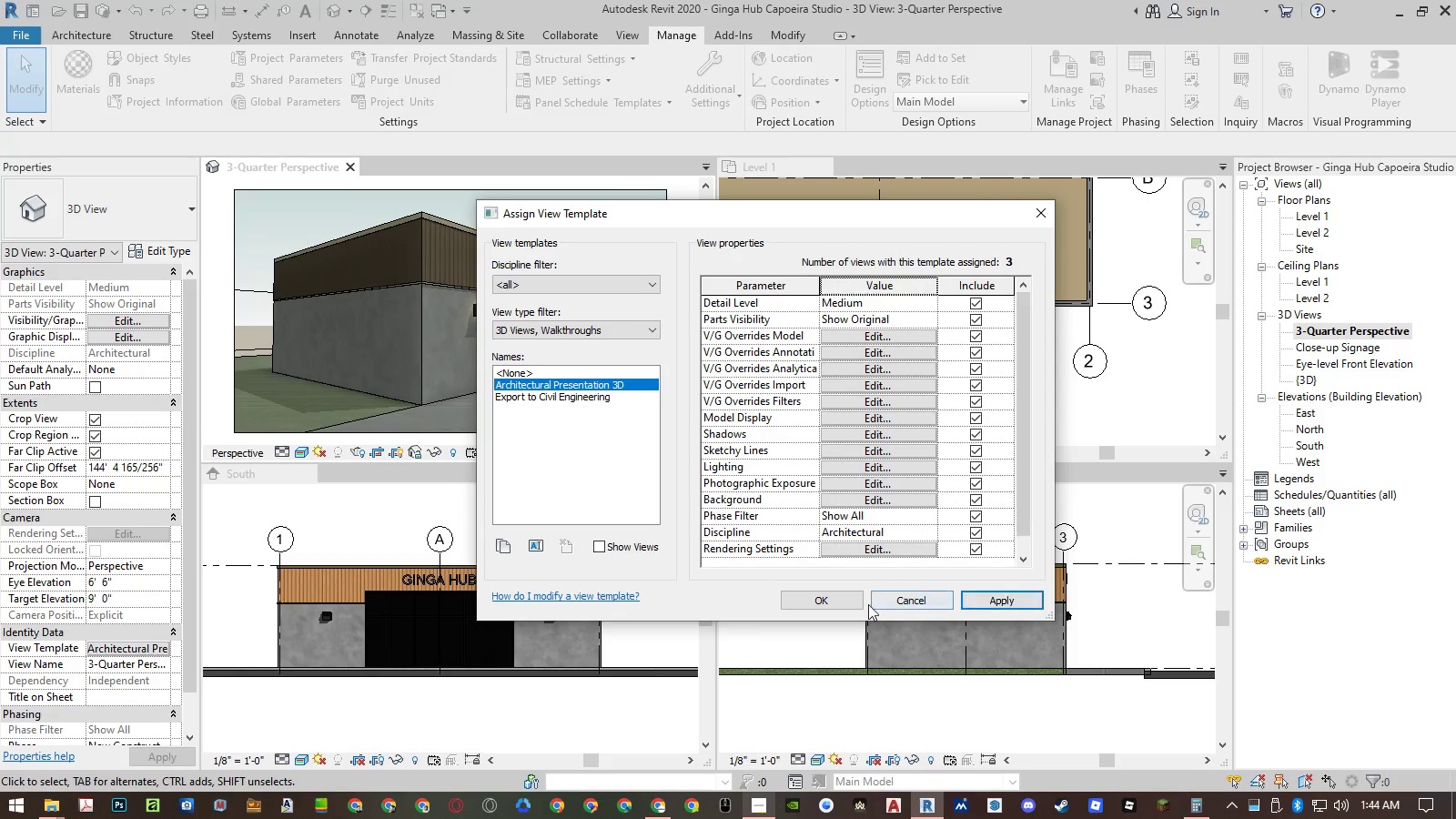 
left_click([835, 602])
 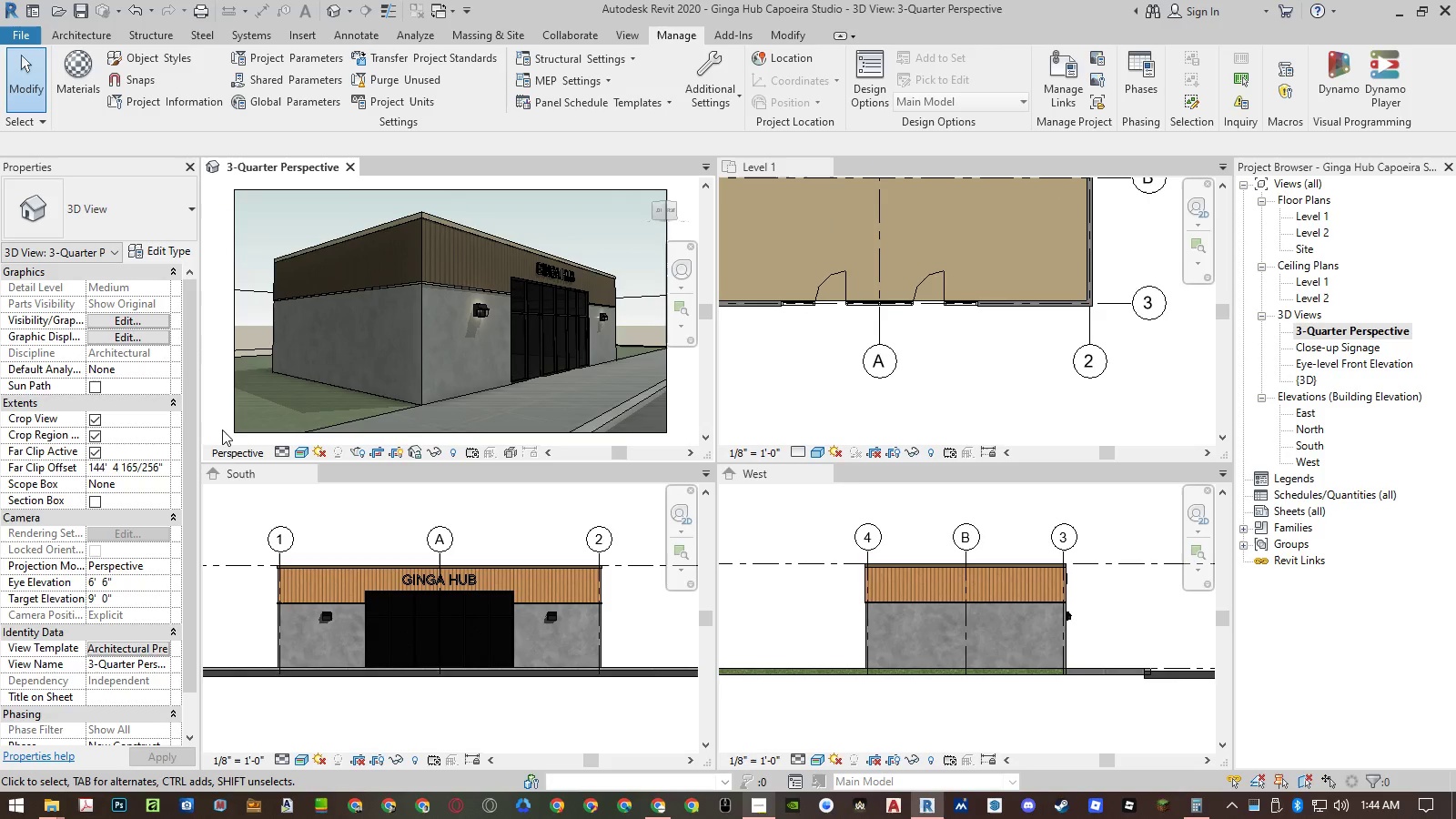 
left_click([222, 430])
 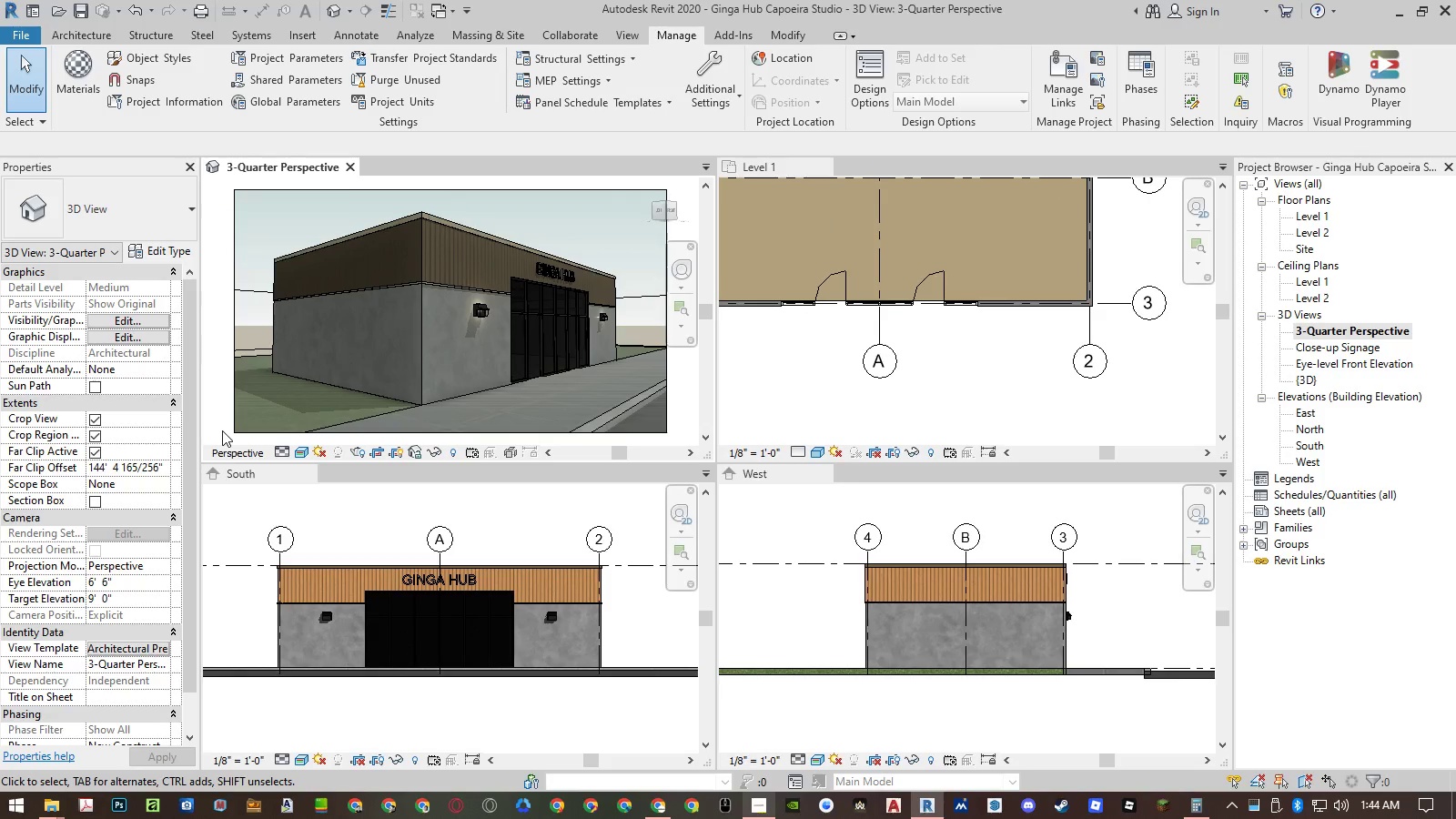 
key(Control+S)
 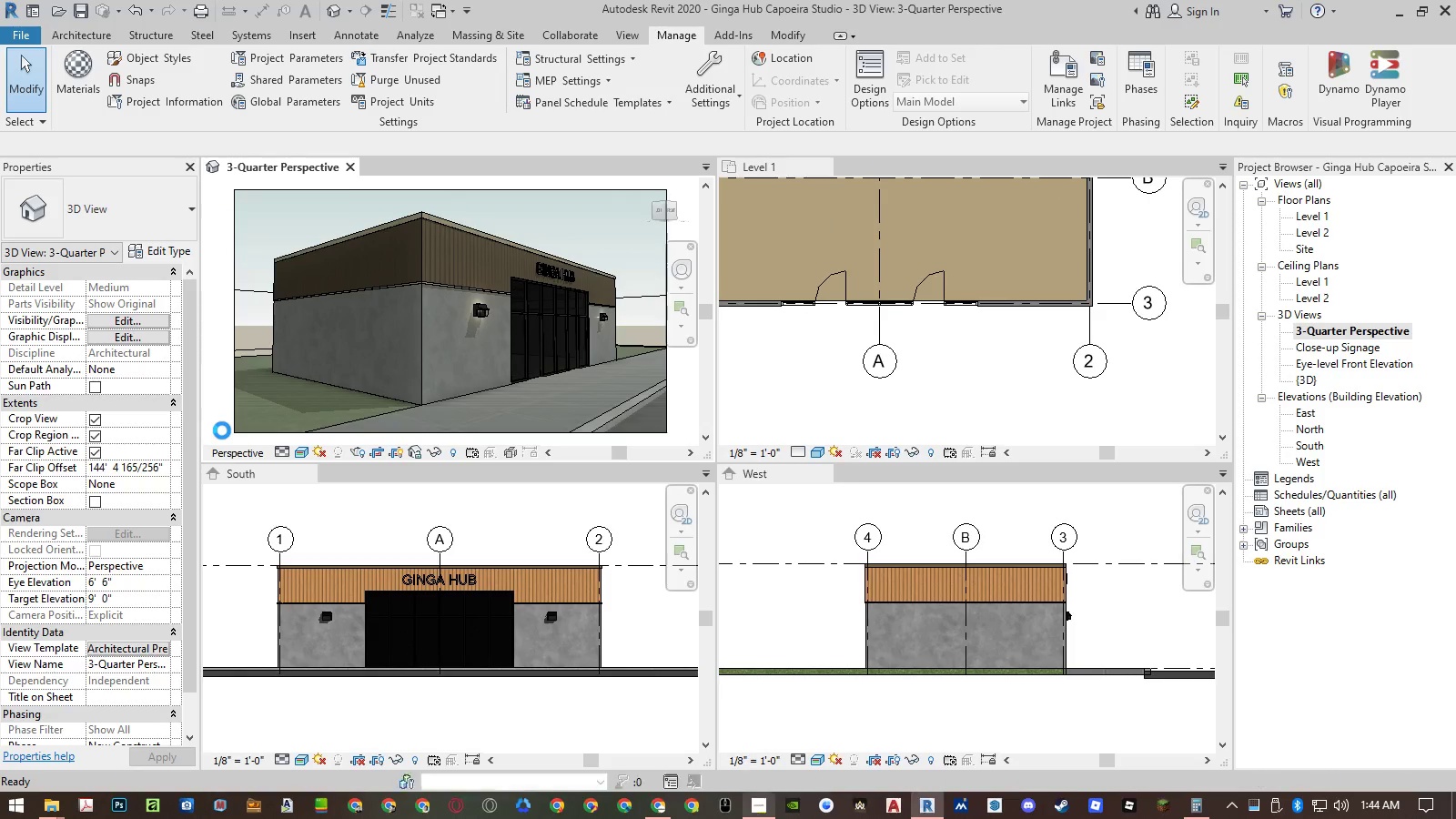 
type(rr)
 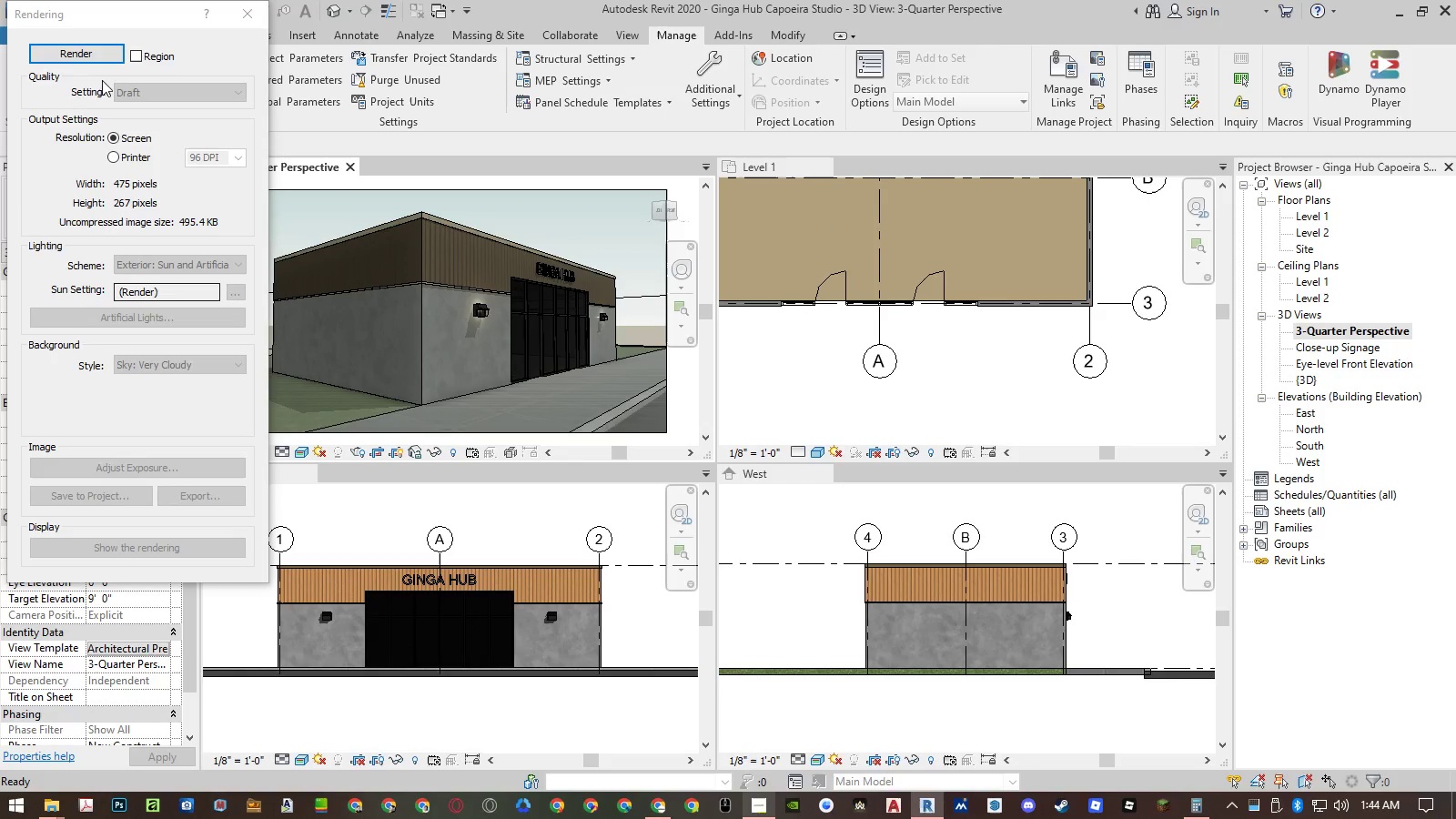 
left_click([82, 54])
 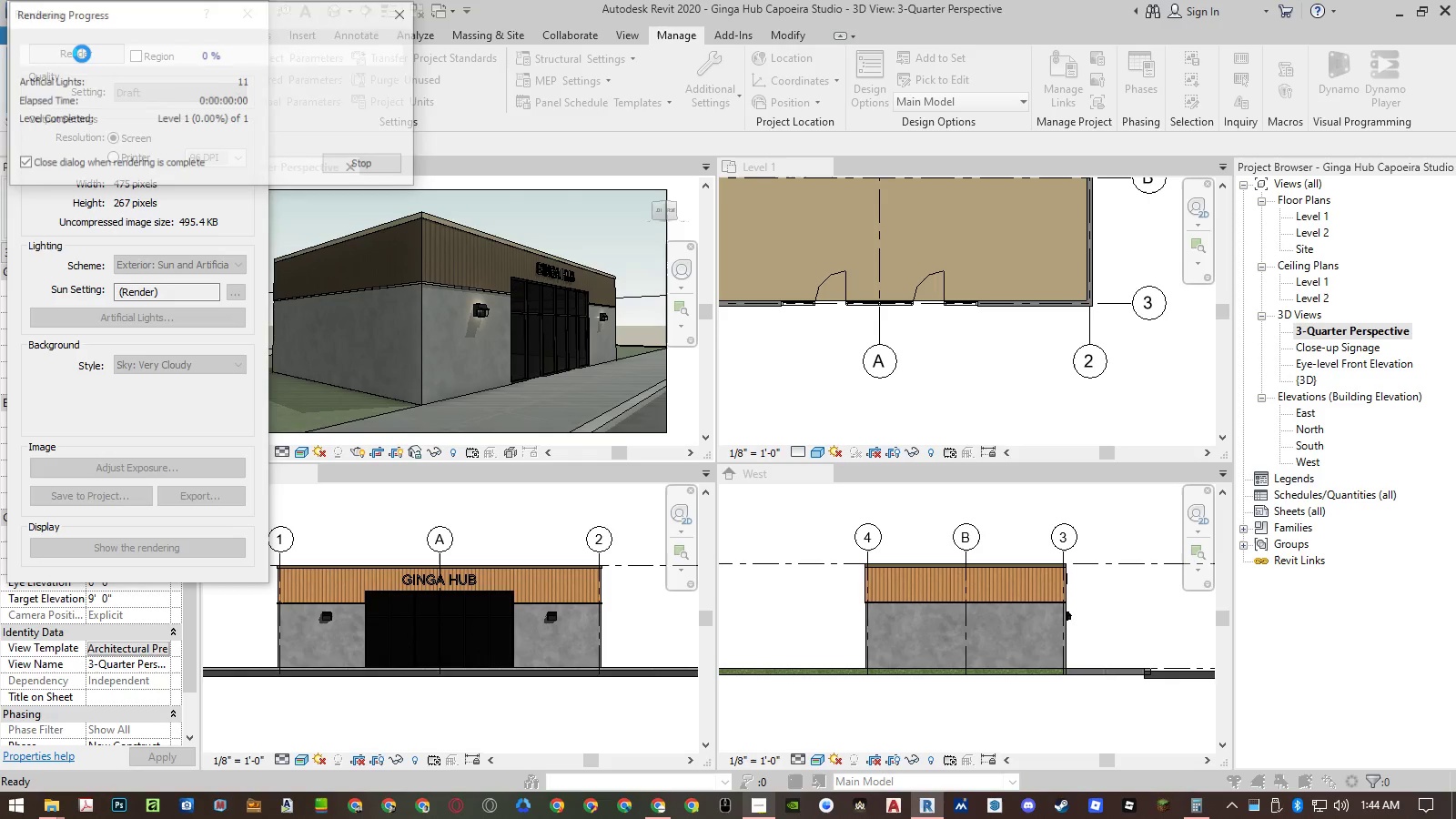 
mouse_move([67, 30])
 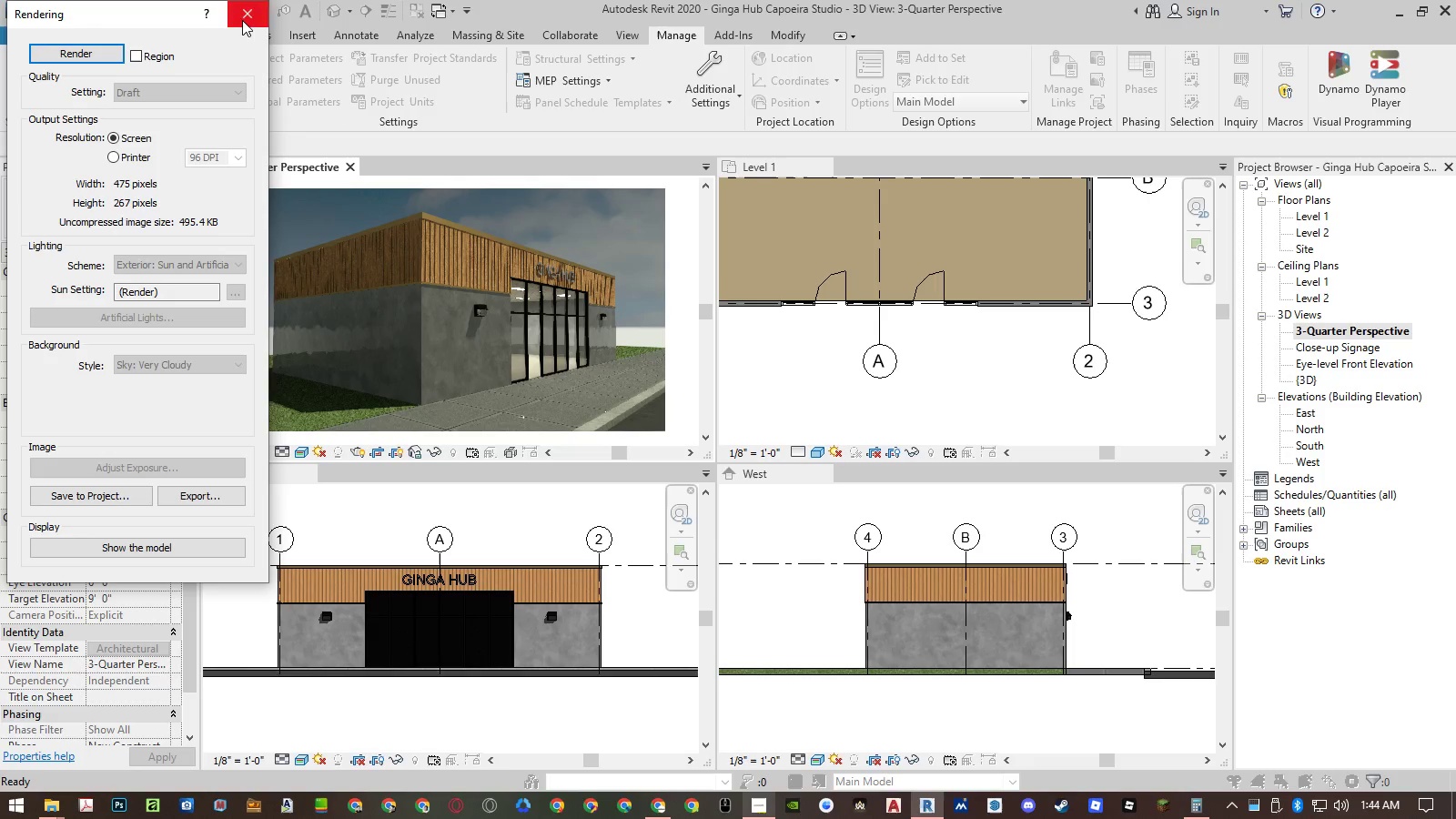 
left_click([242, 20])
 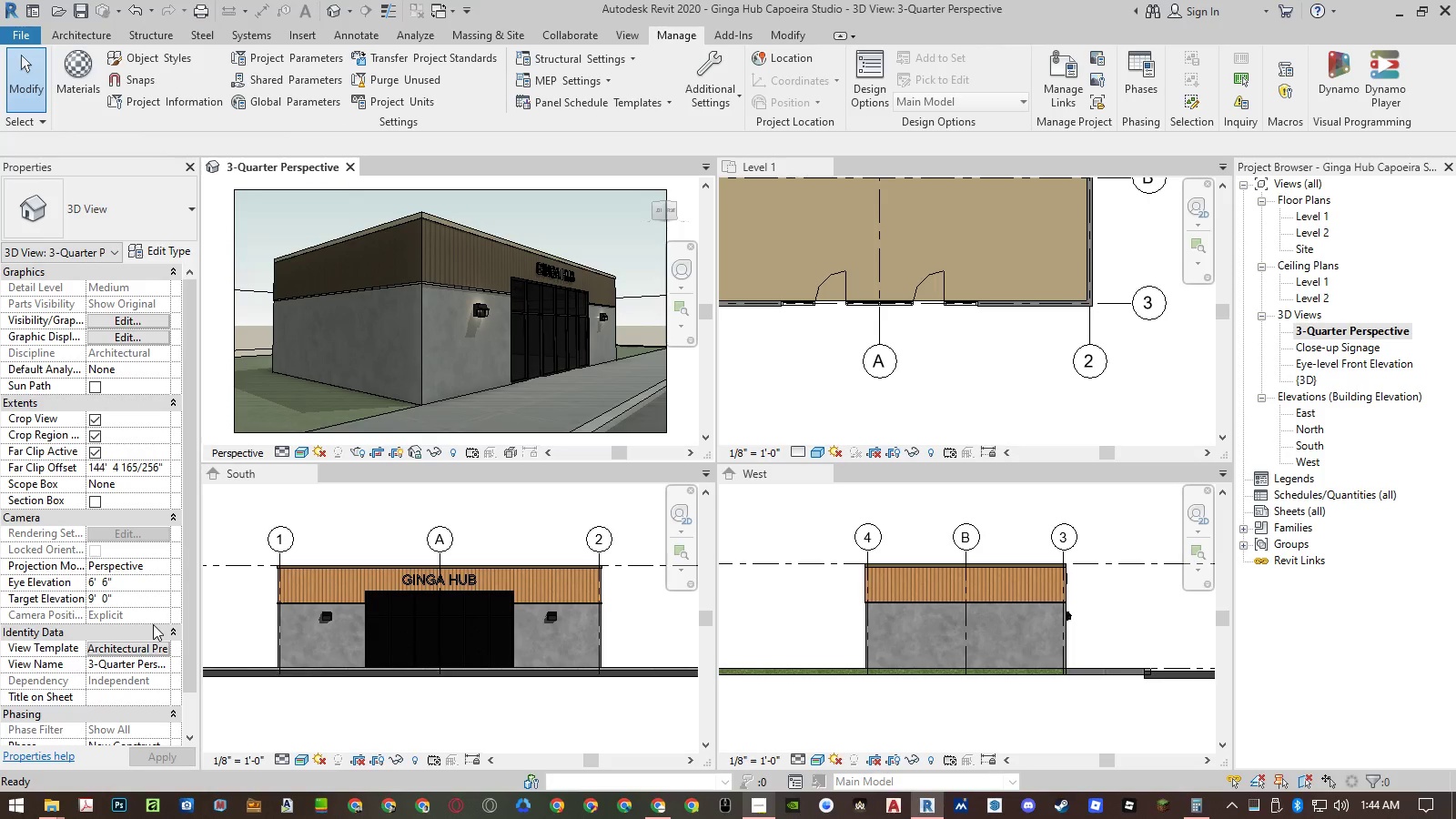 
wait(10.28)
 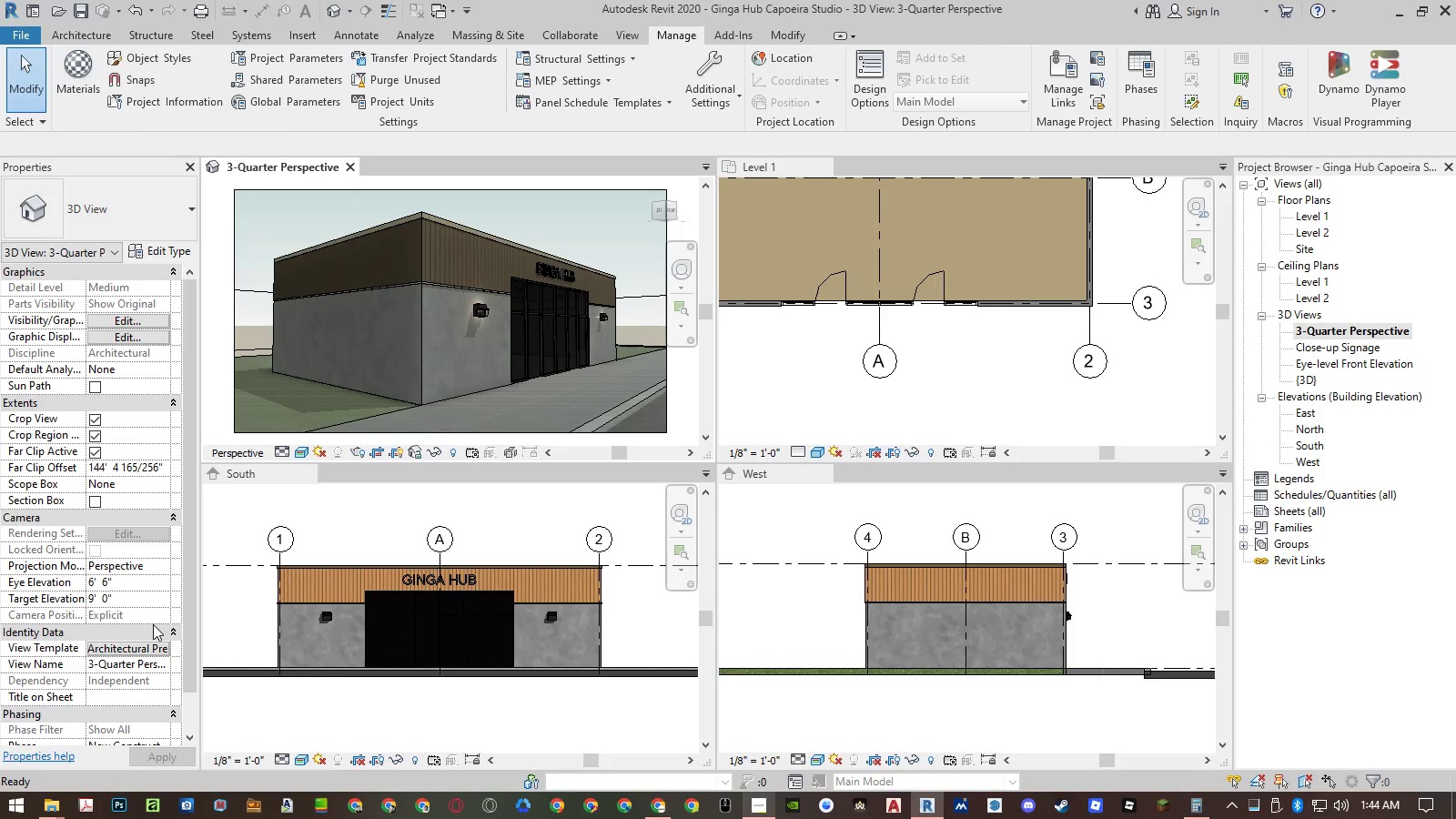 
left_click([116, 643])
 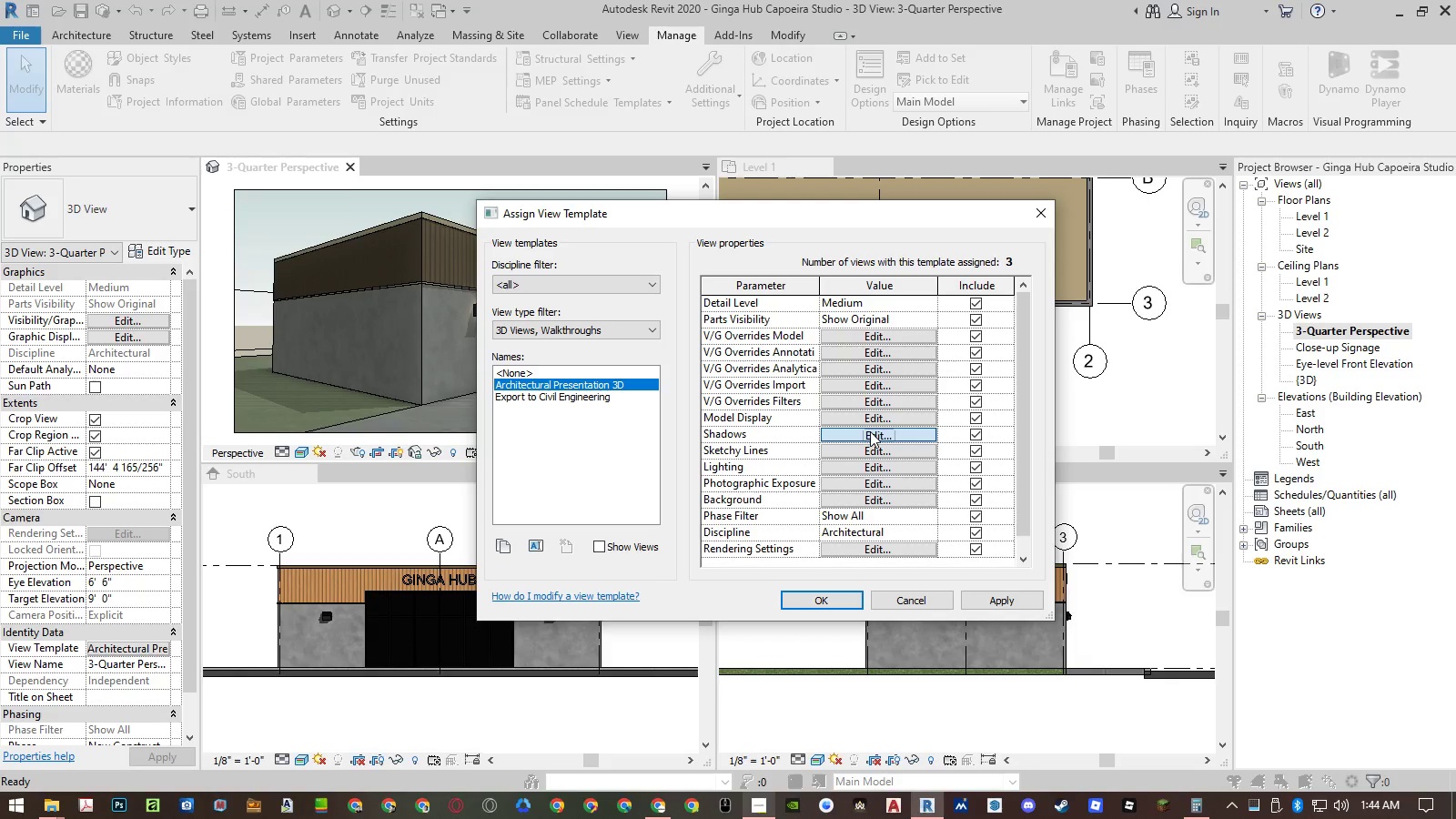 
wait(11.77)
 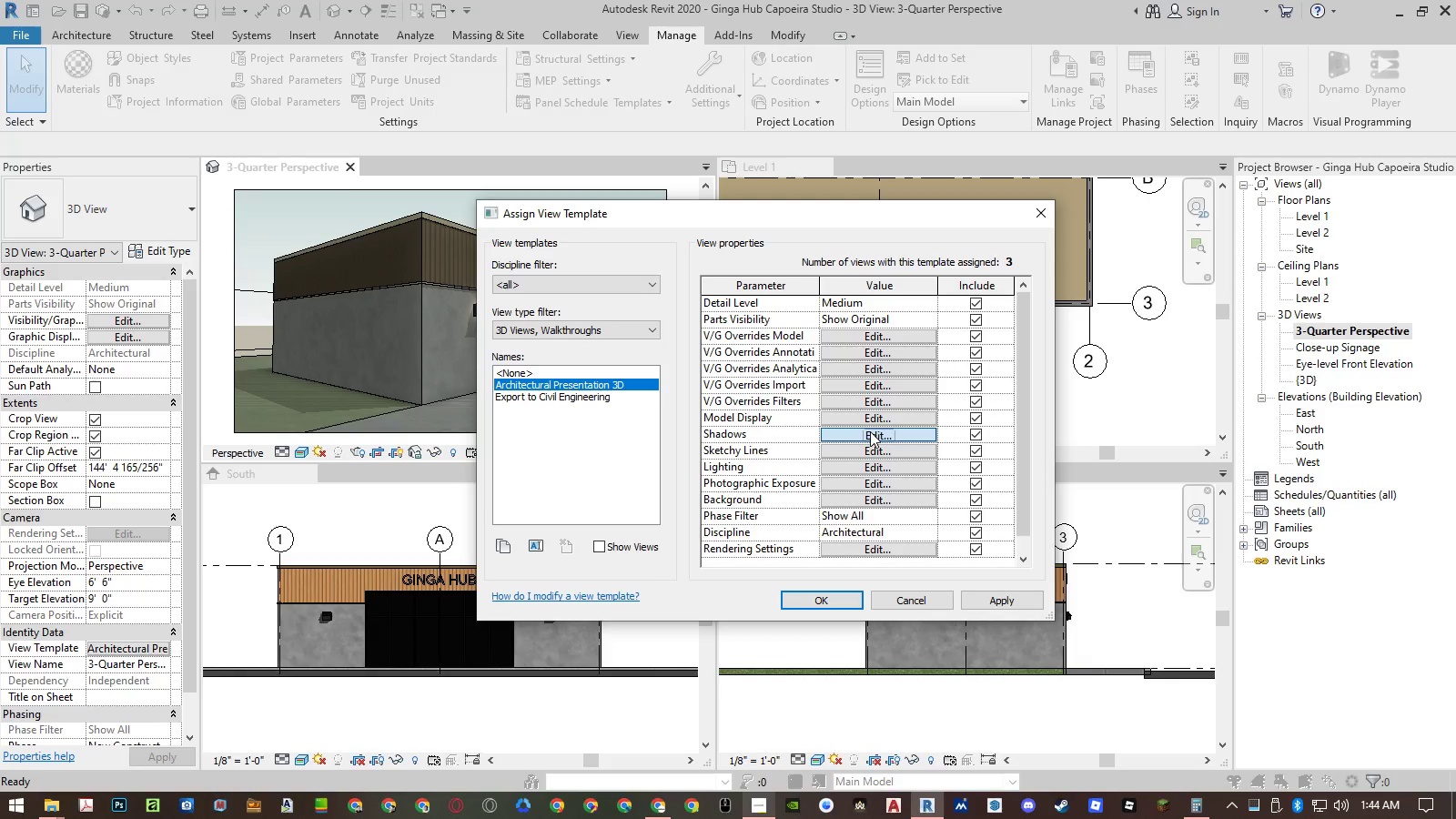 
left_click([814, 453])
 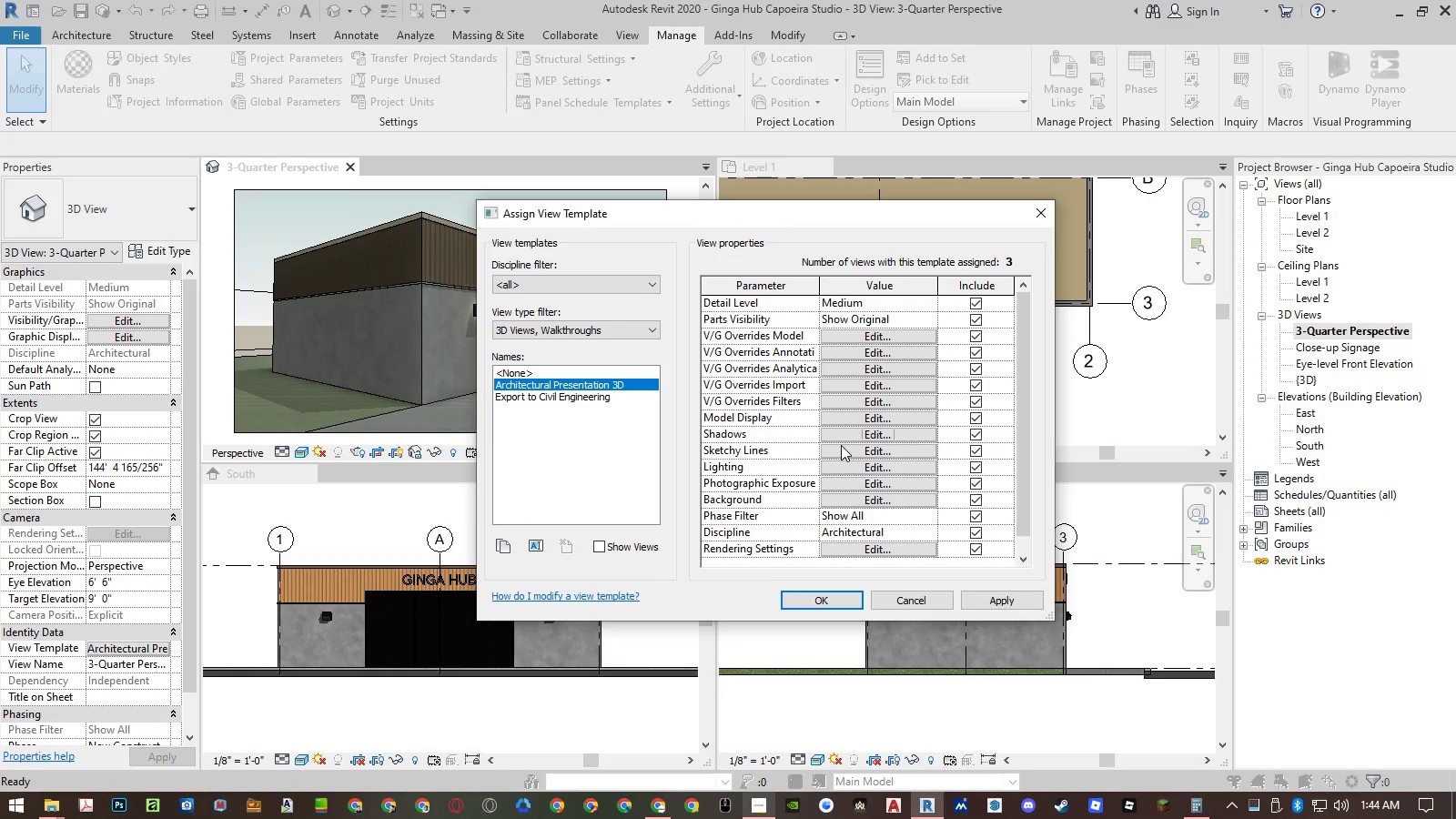 
left_click([861, 419])
 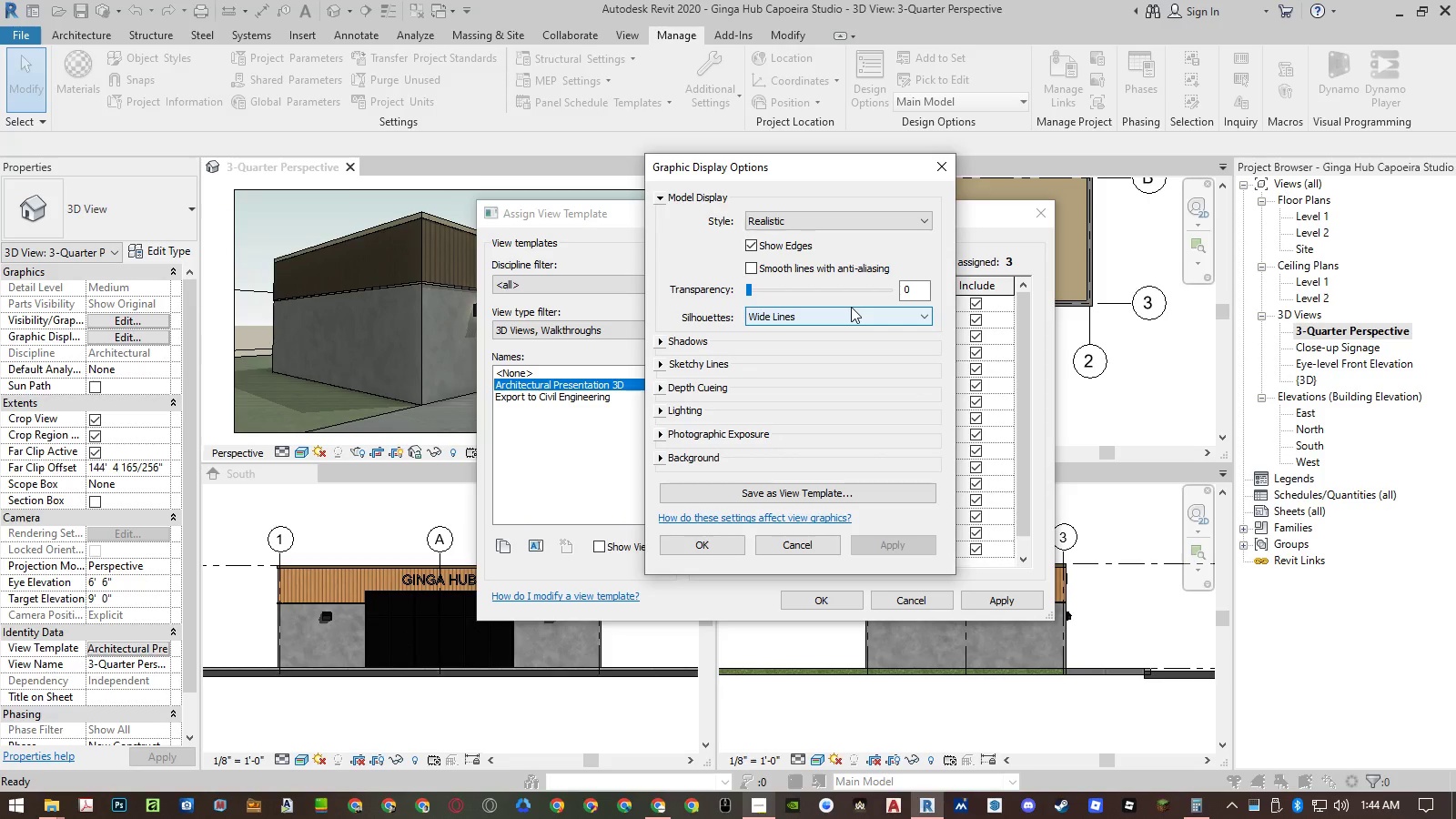 
left_click([851, 307])
 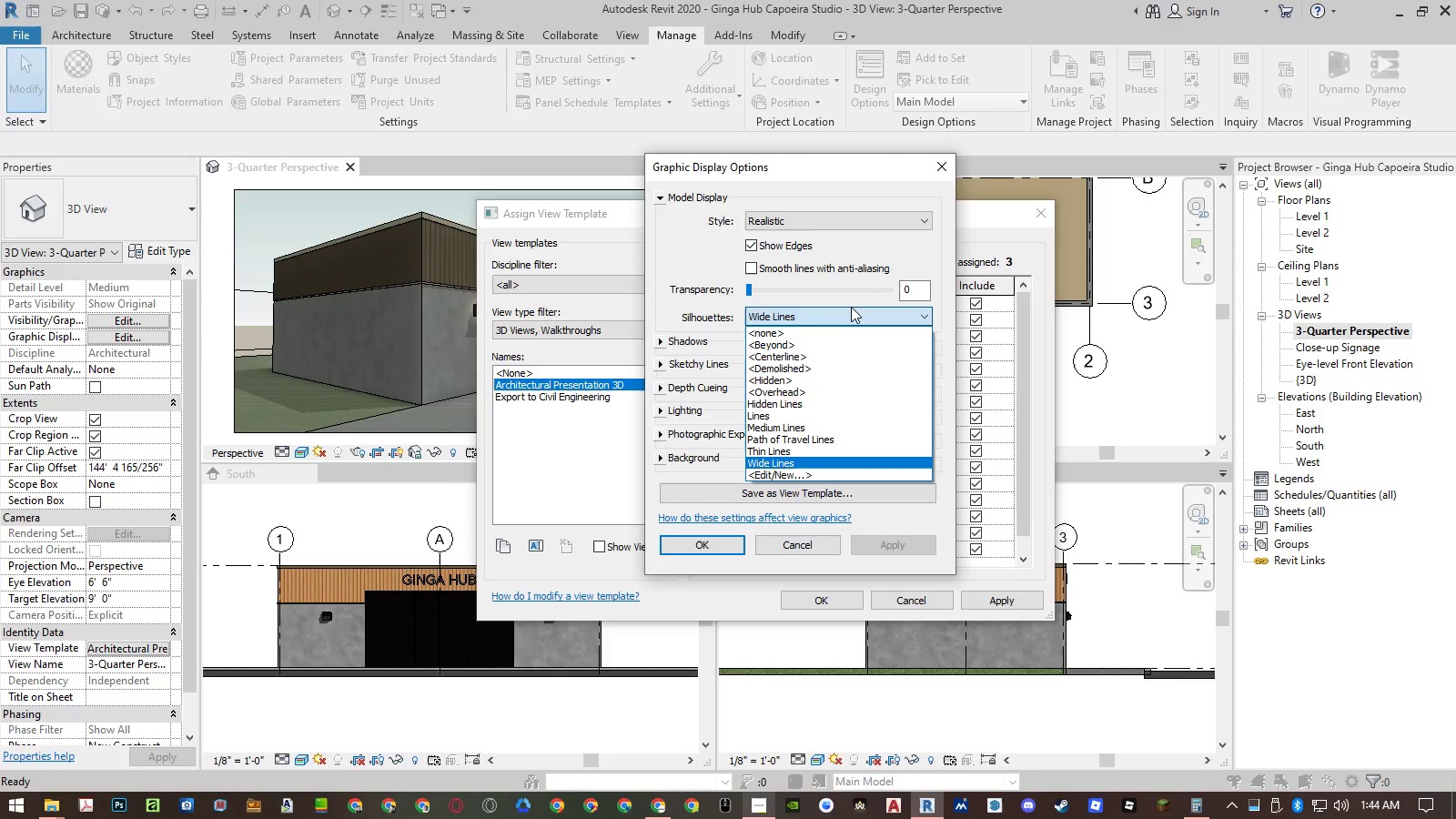 
left_click([851, 307])
 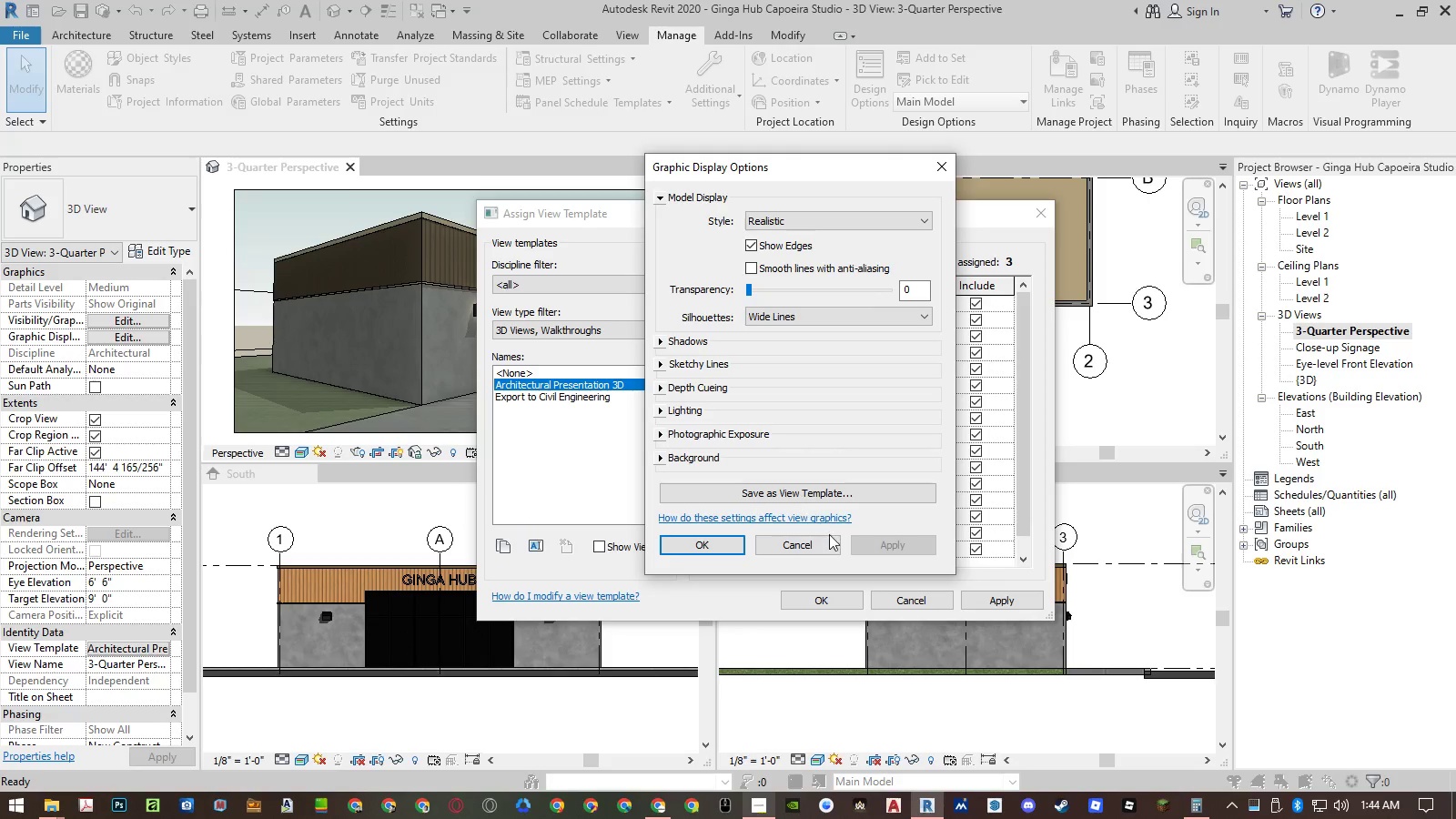 
left_click([830, 541])
 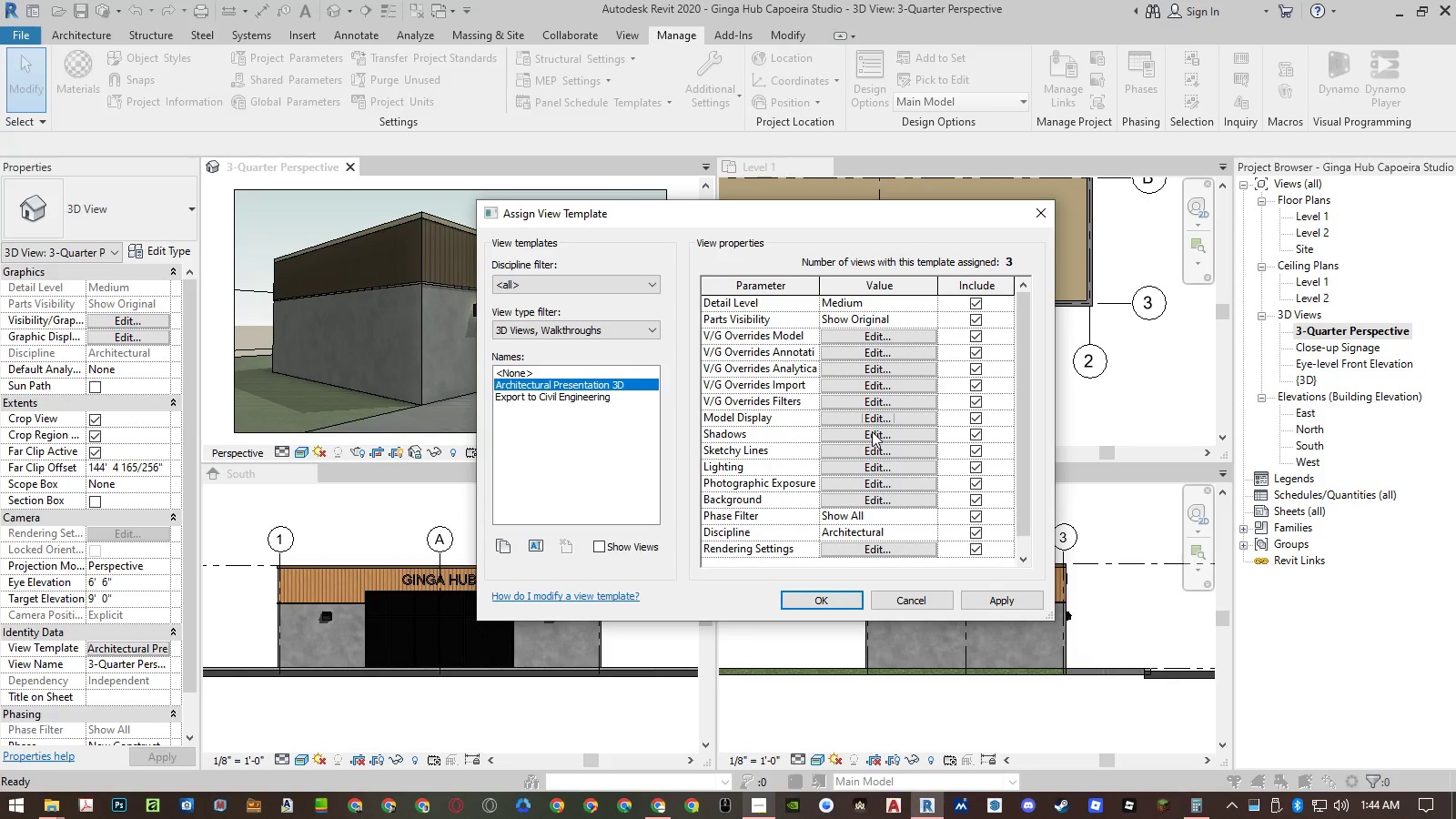 
left_click([872, 433])
 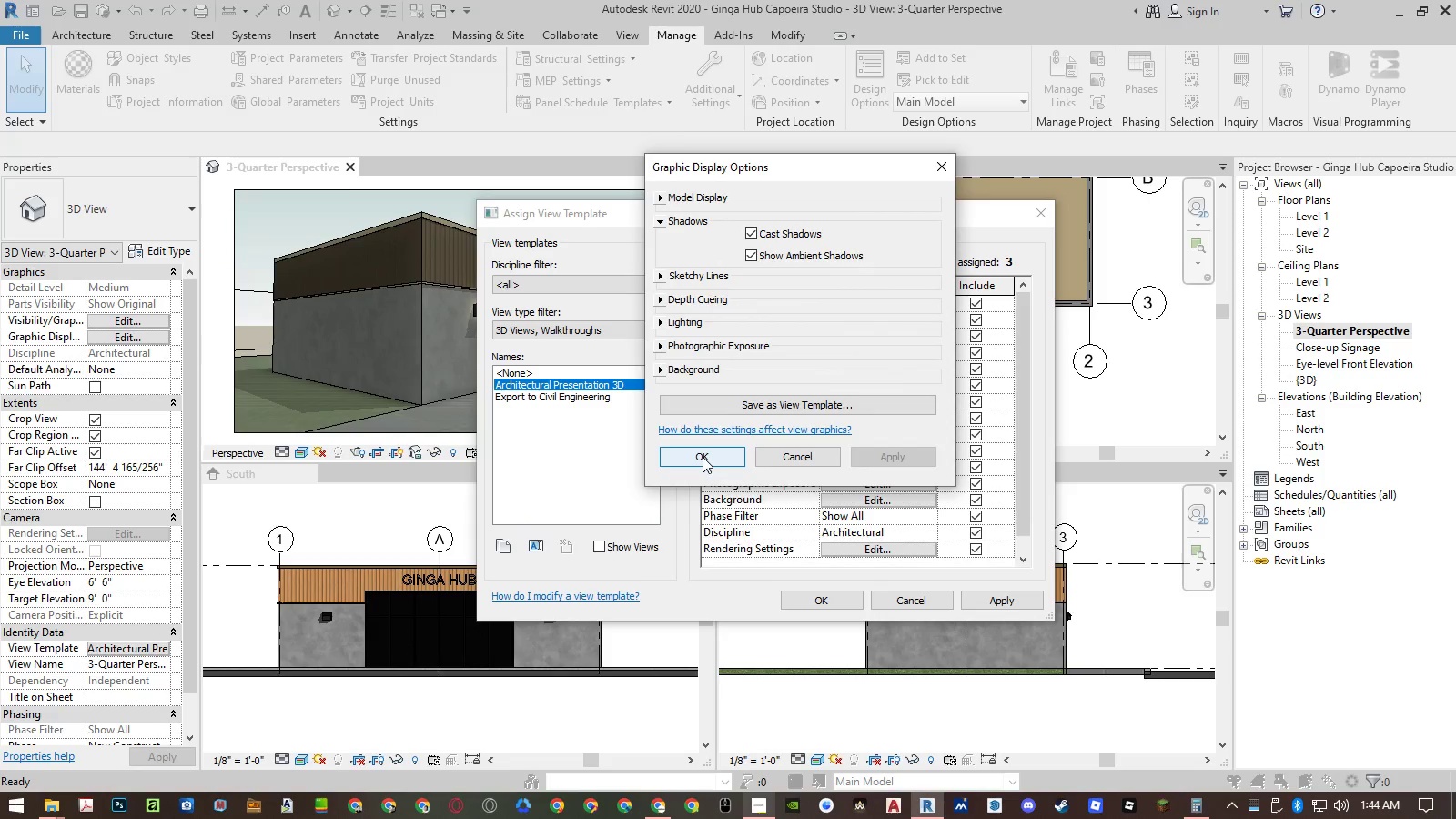 
key(Escape)
 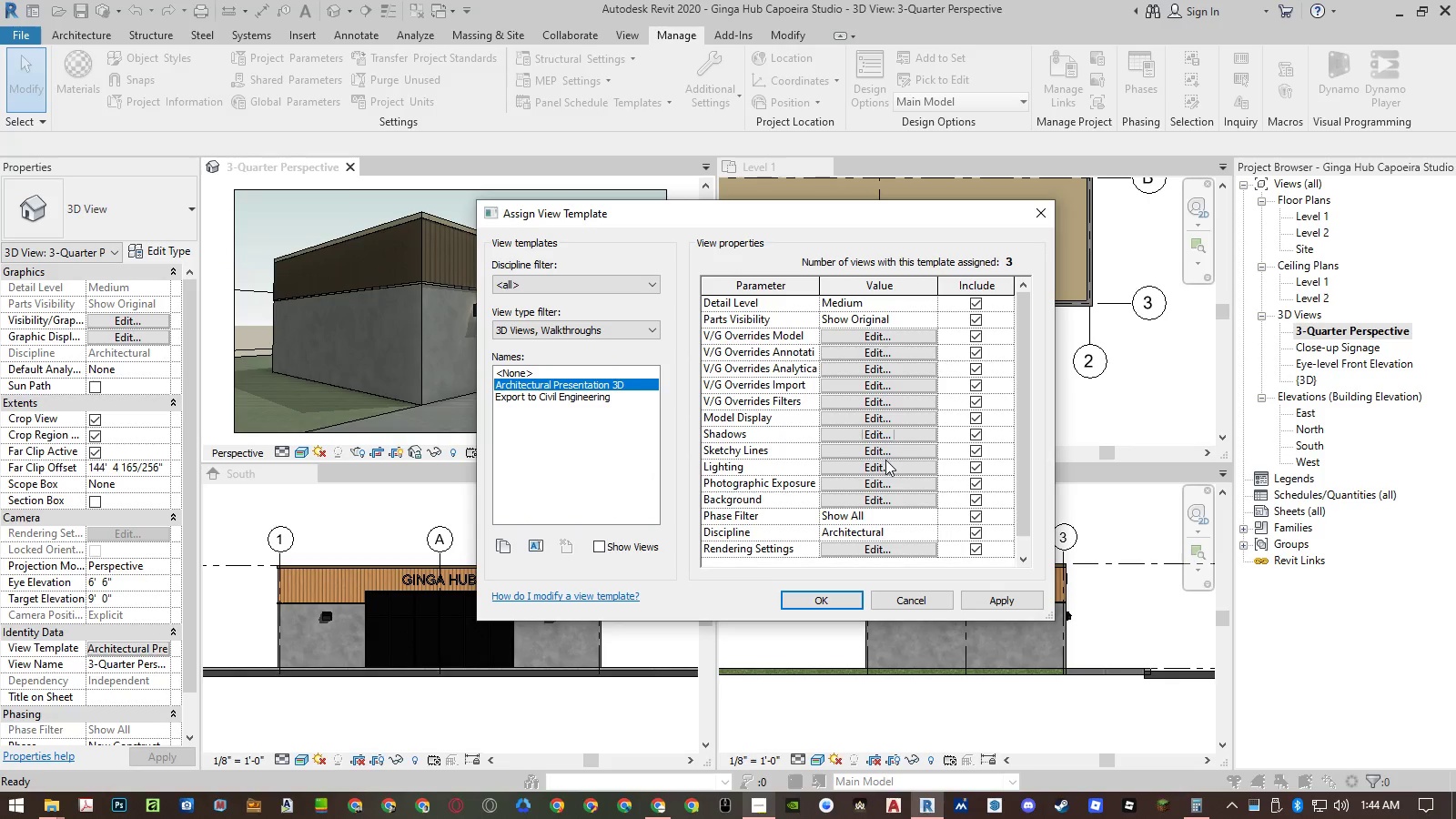 
left_click([885, 461])
 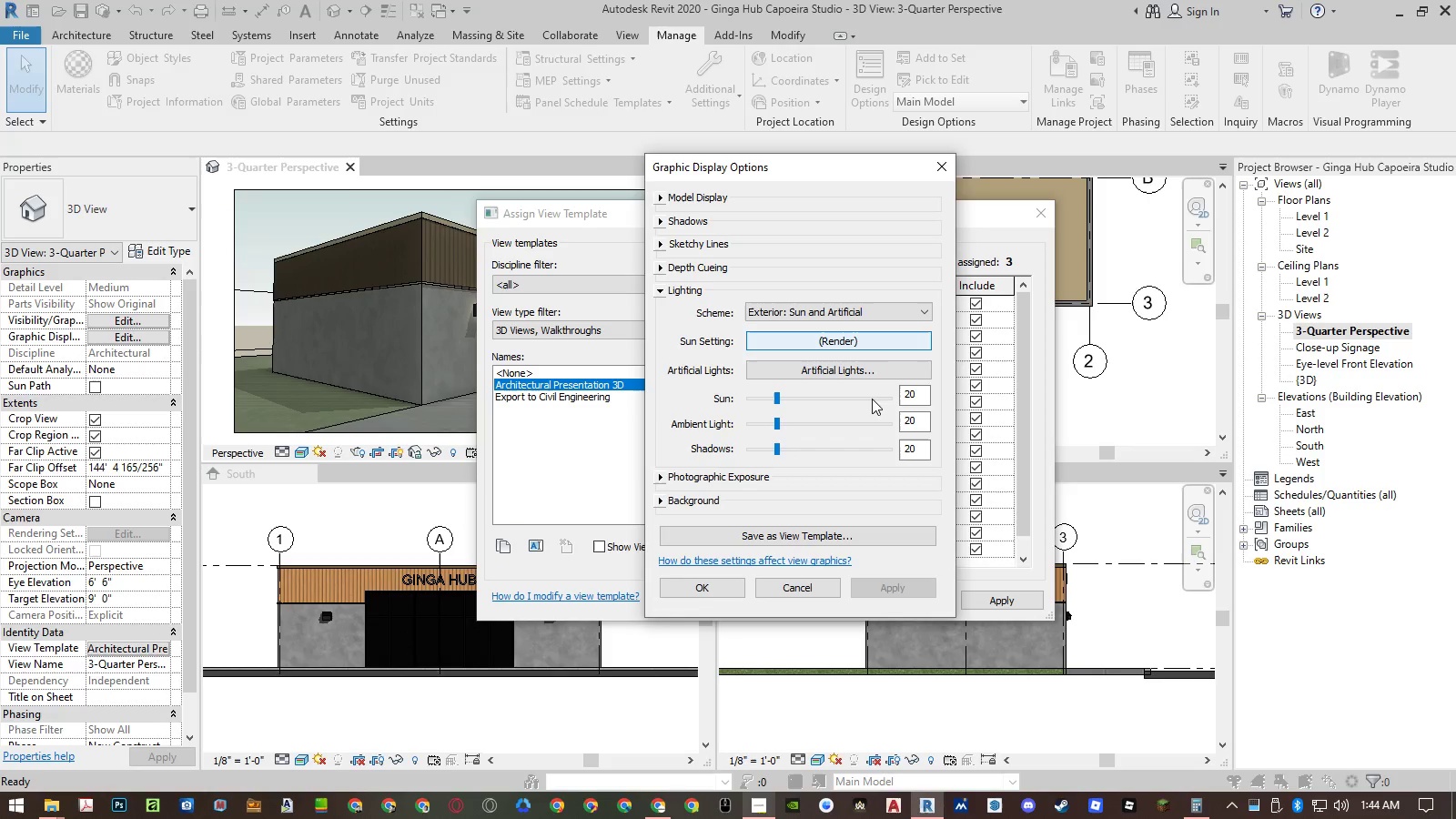 
wait(5.75)
 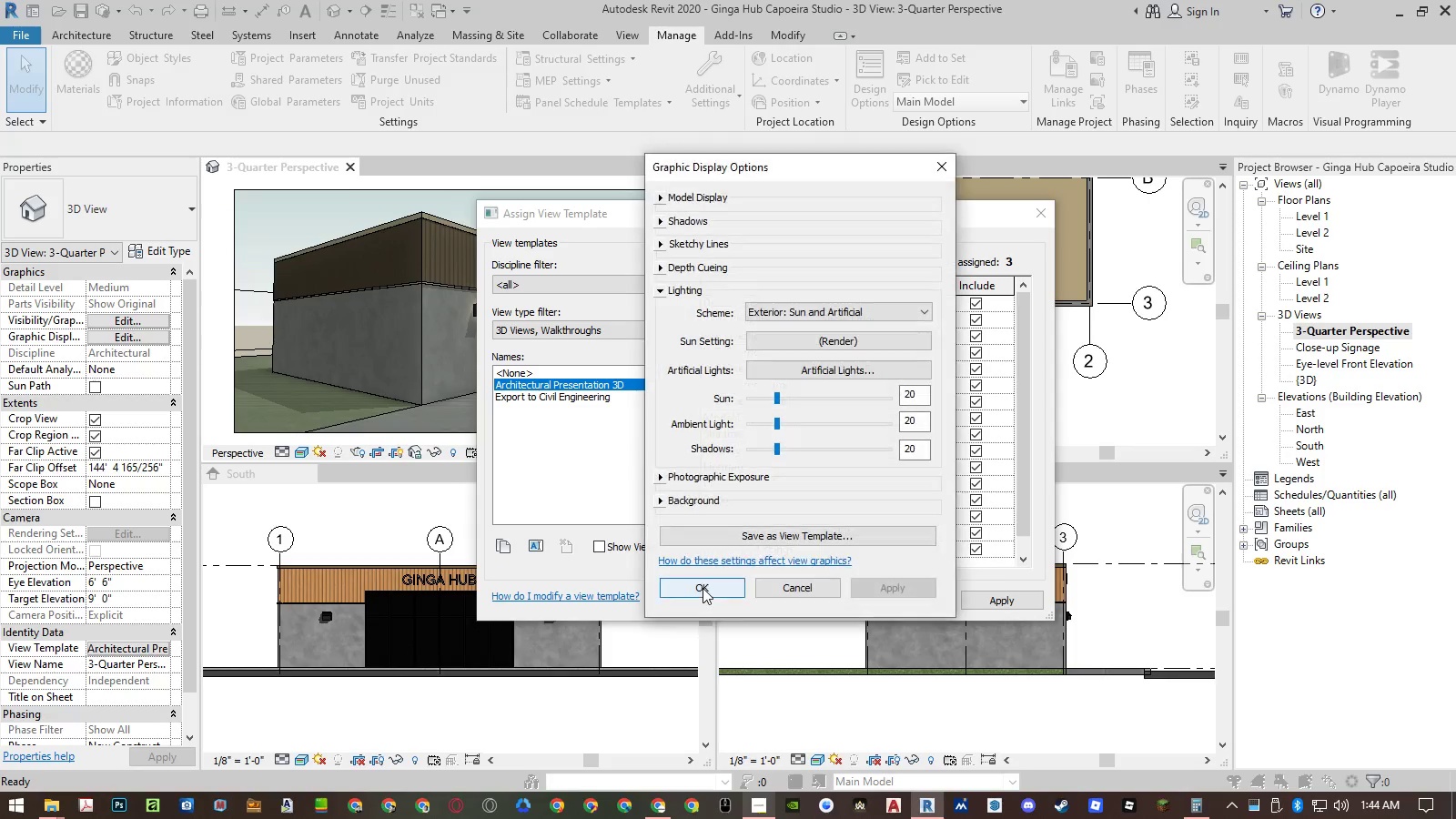 
double_click([913, 421])
 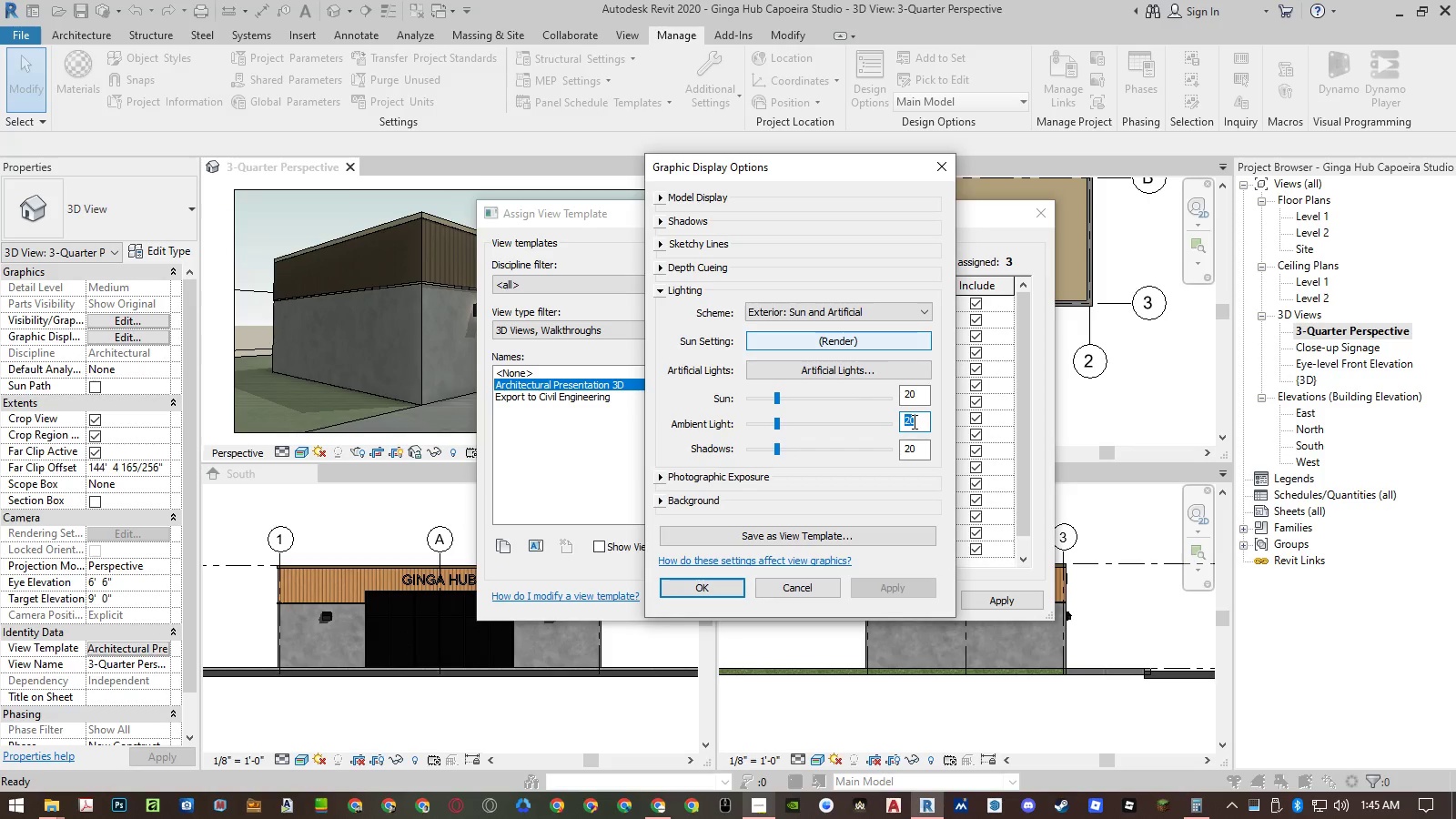 
key(Numpad4)
 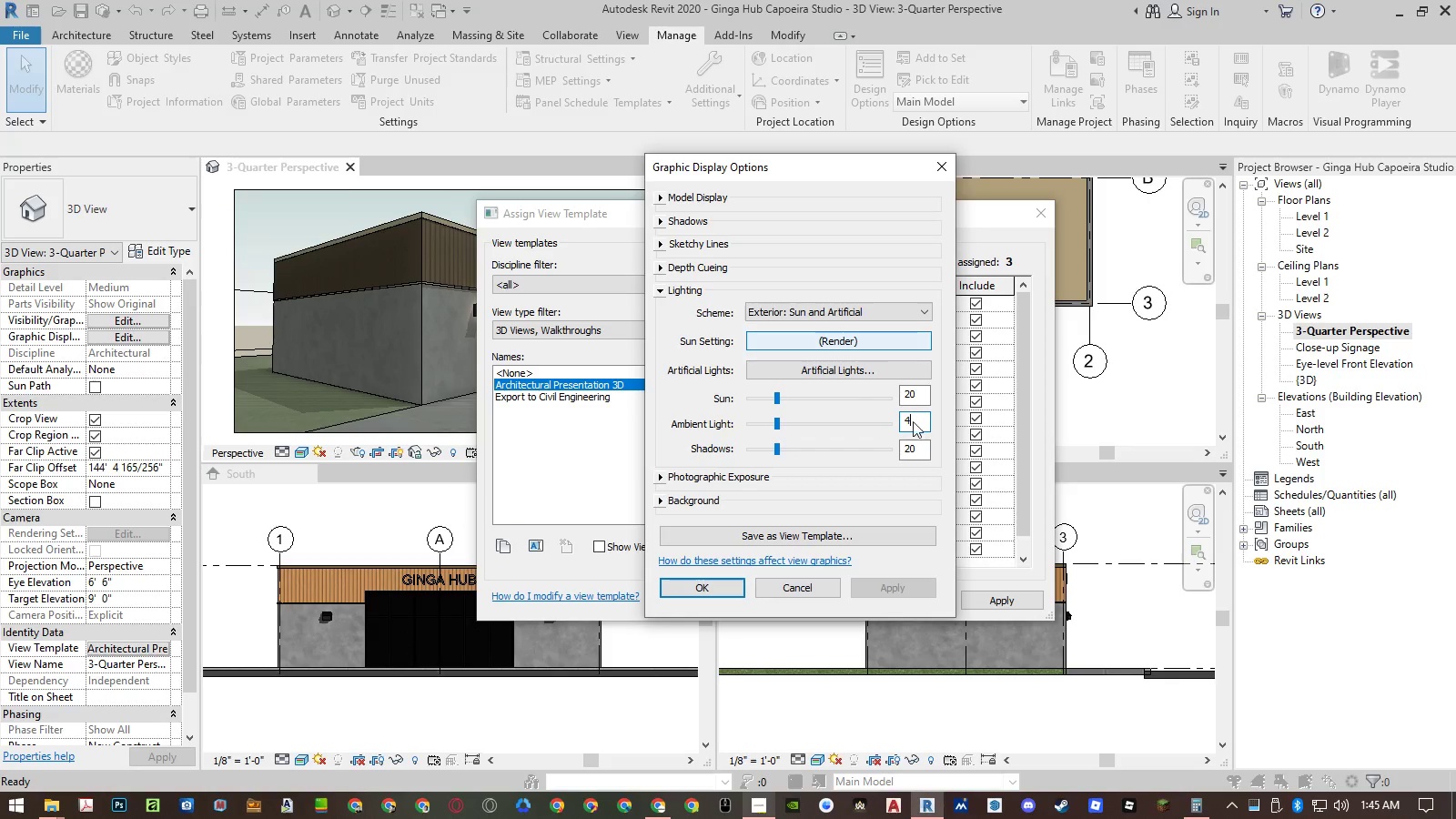 
key(Numpad0)
 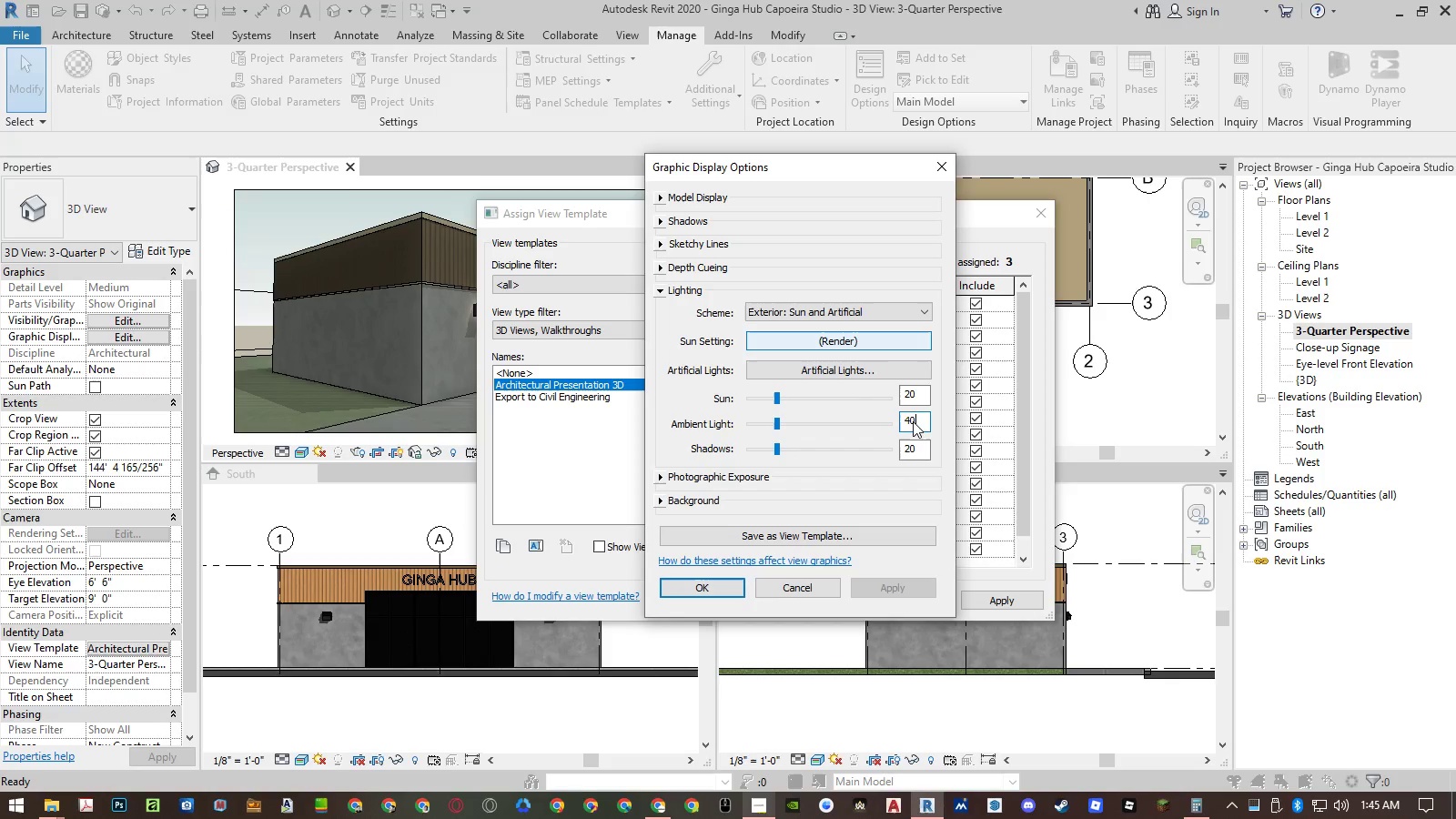 
key(NumpadEnter)
 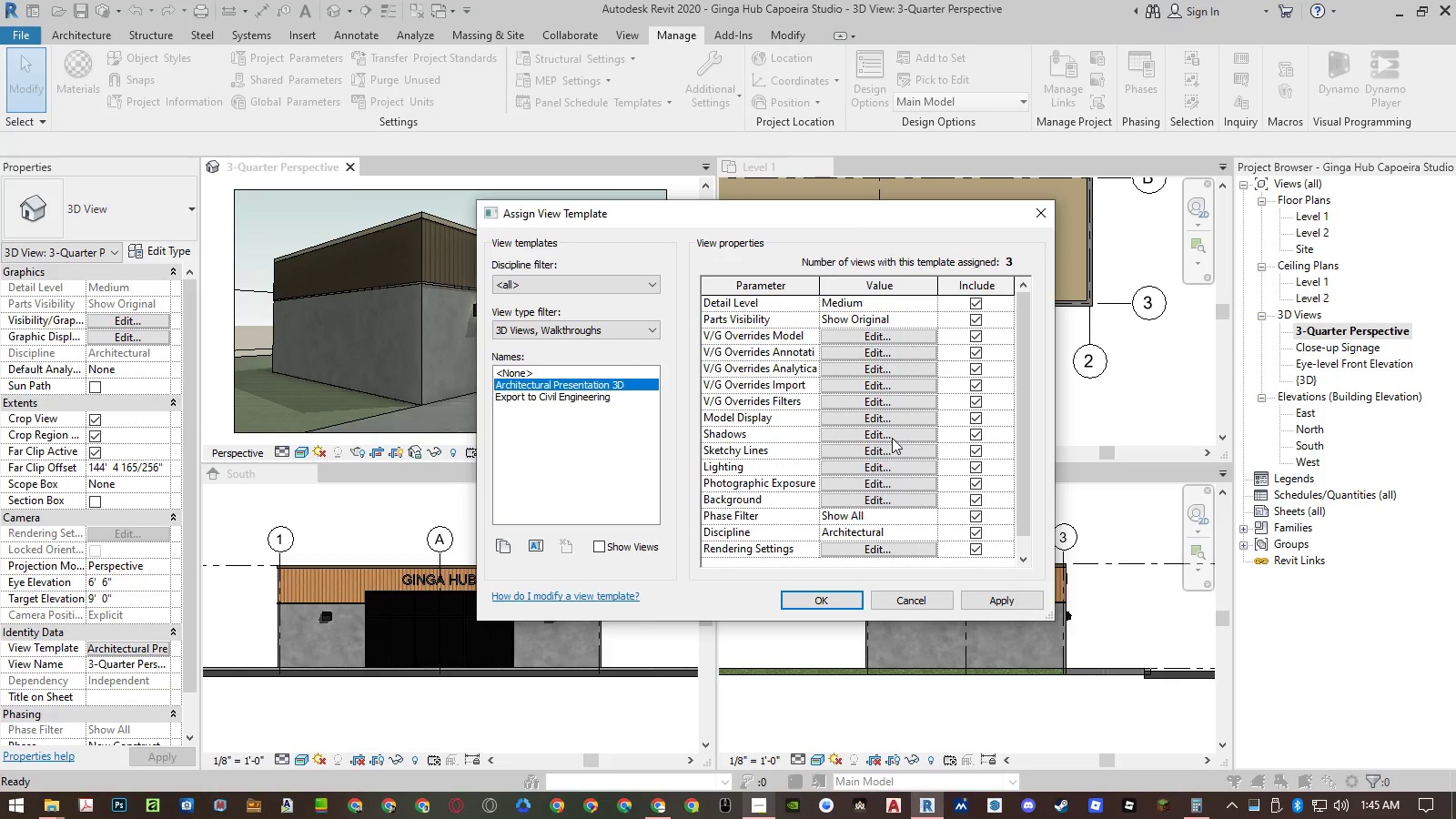 
left_click([887, 434])
 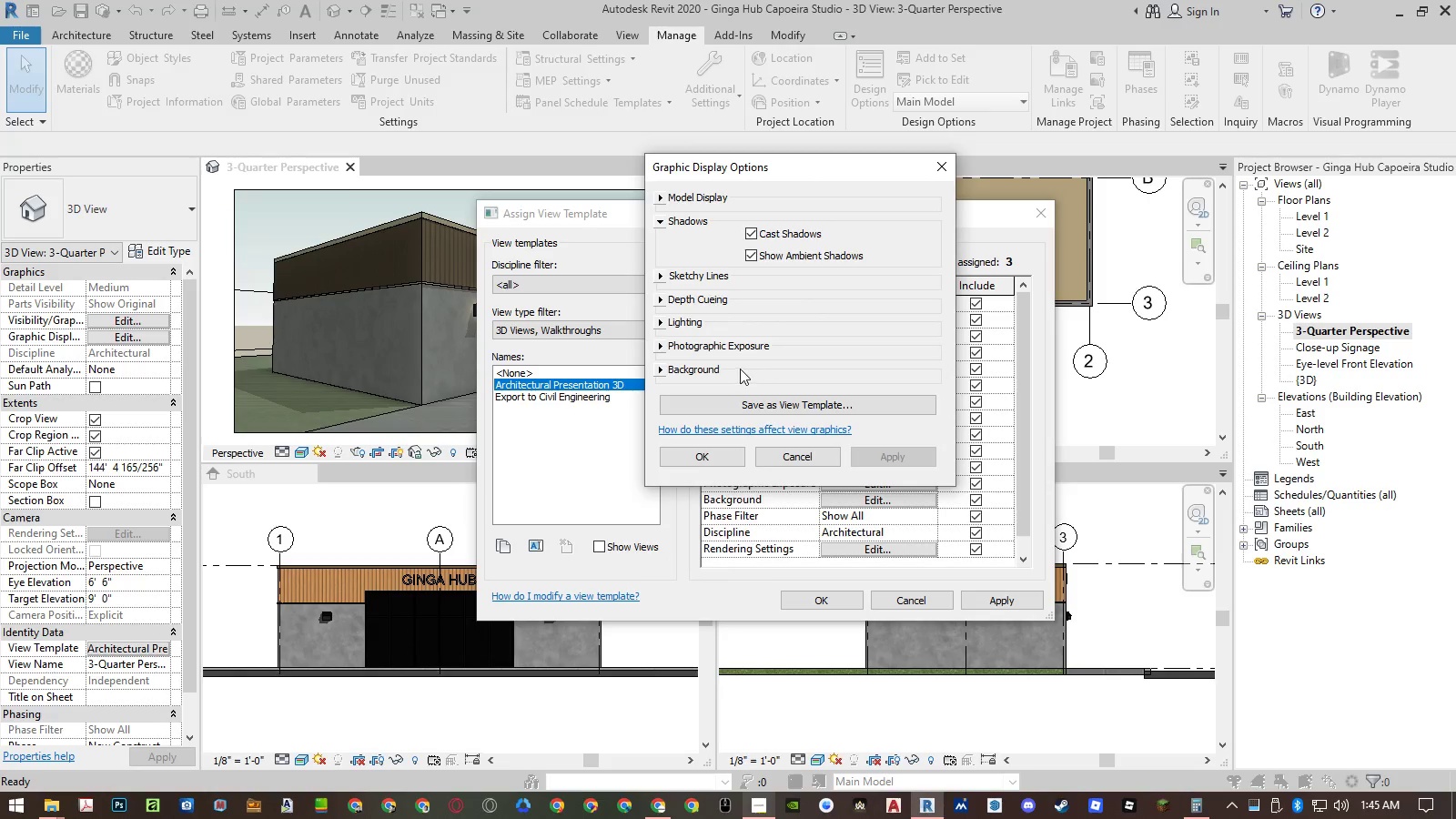 
left_click([814, 461])
 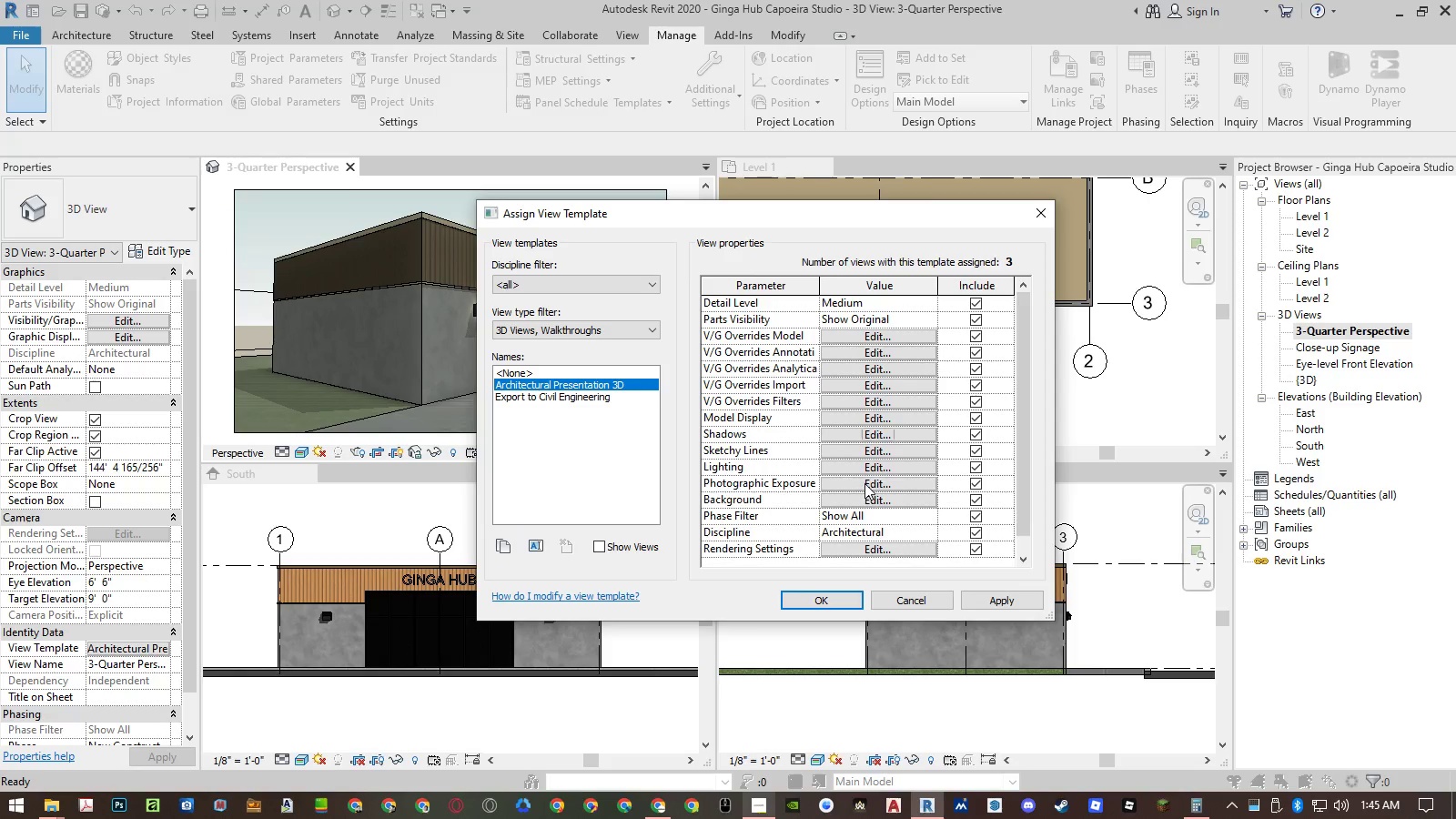 
left_click([878, 468])
 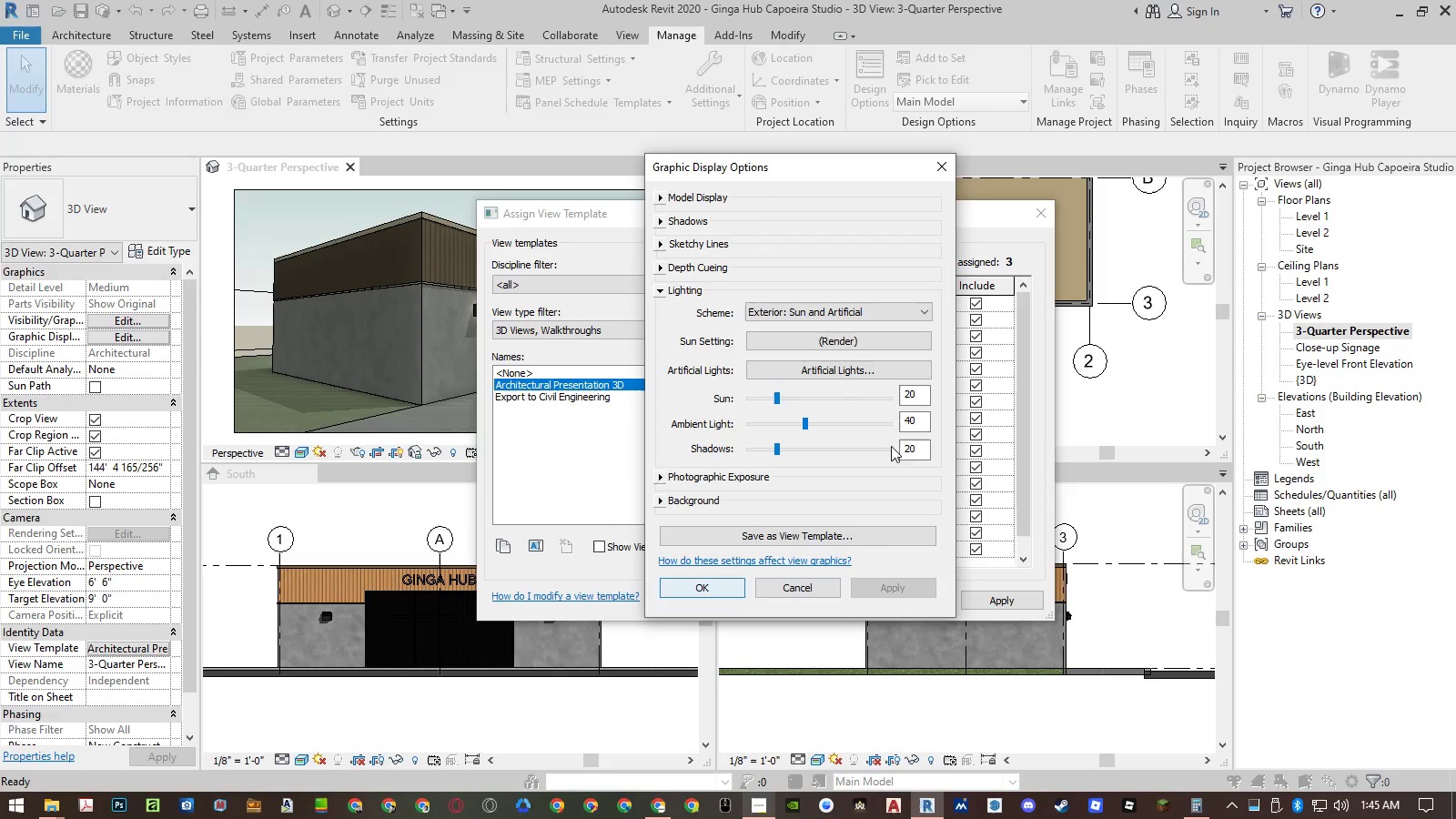 
double_click([916, 447])
 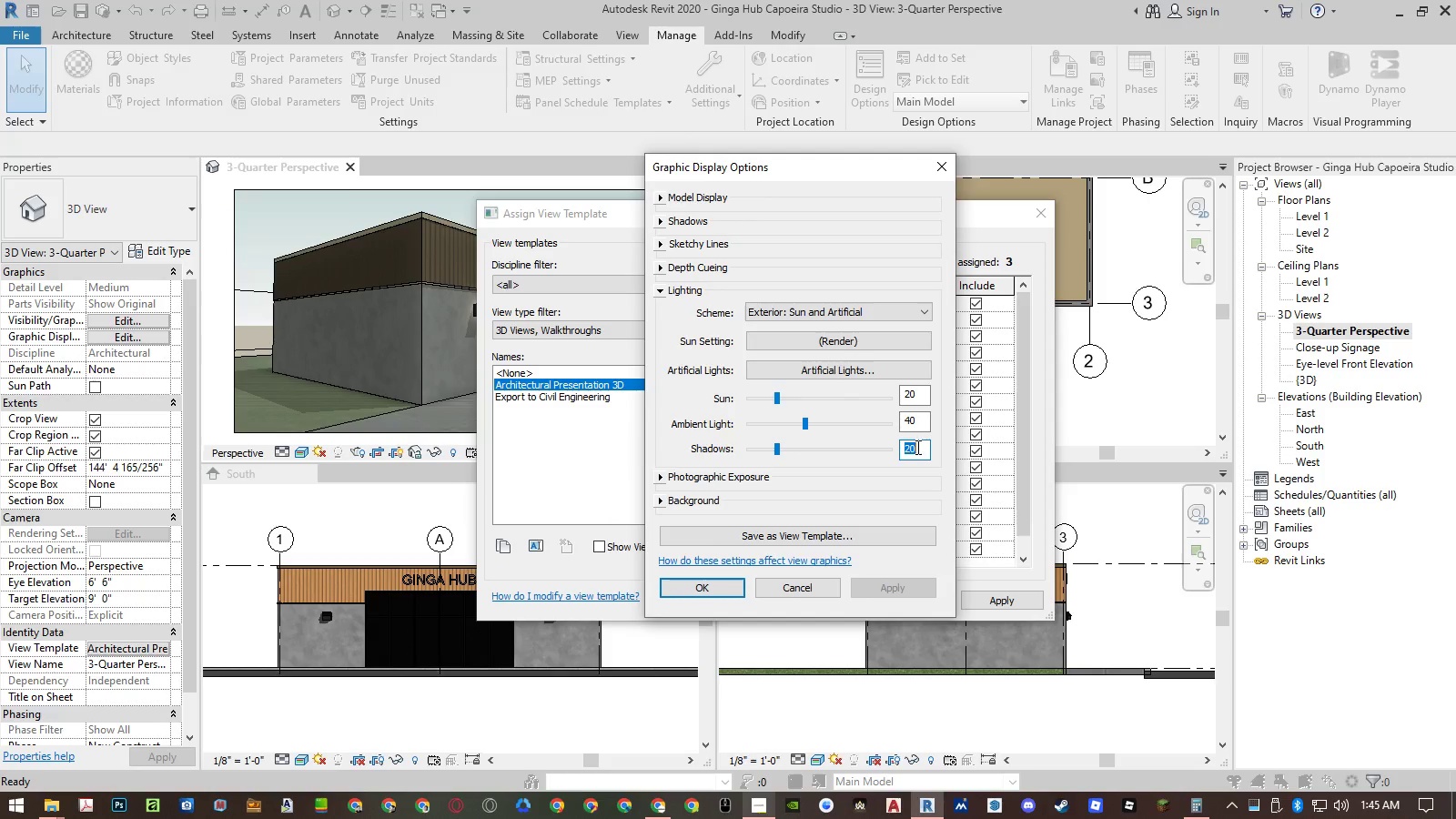 
key(Numpad1)
 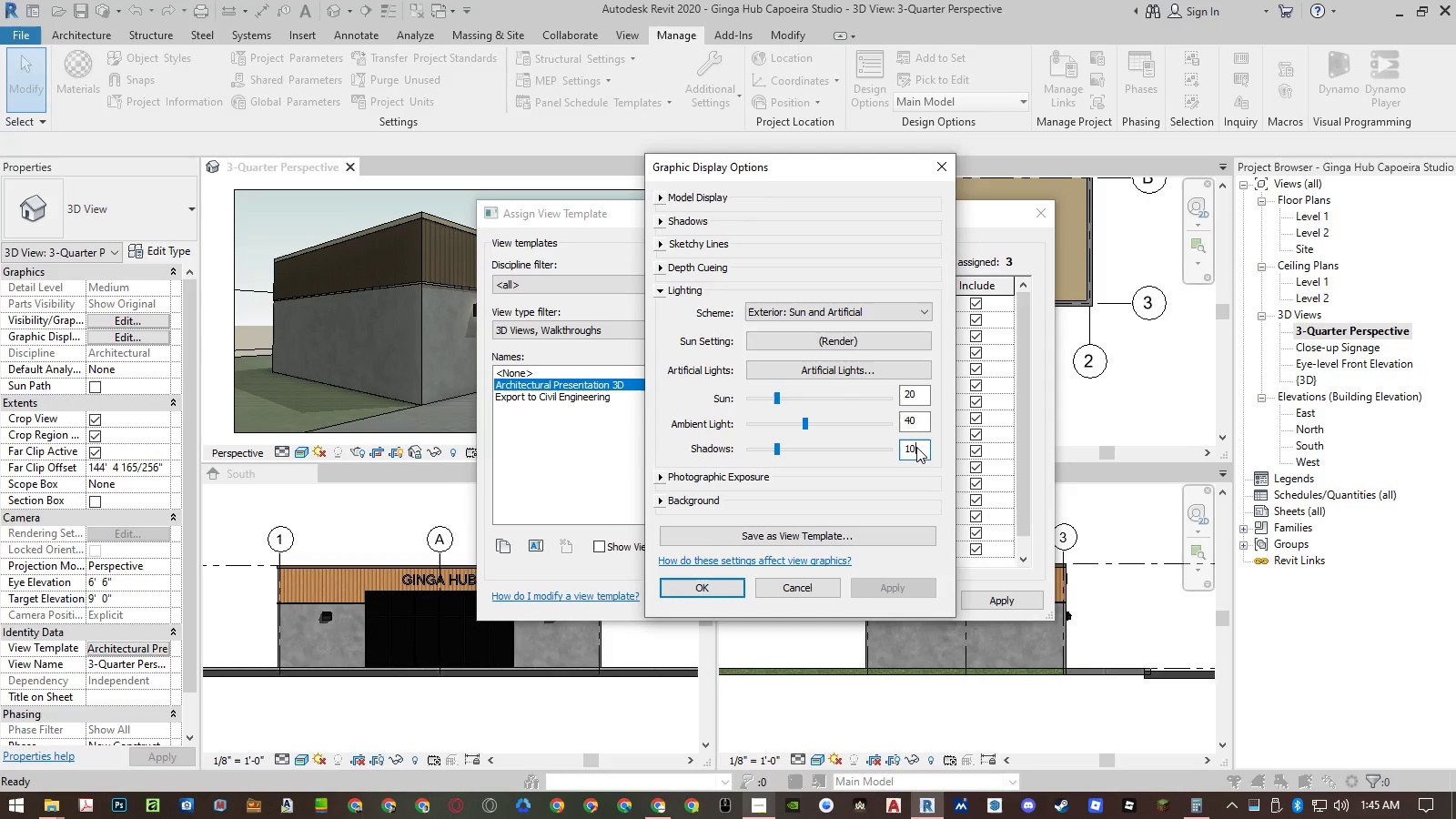 
key(Numpad0)
 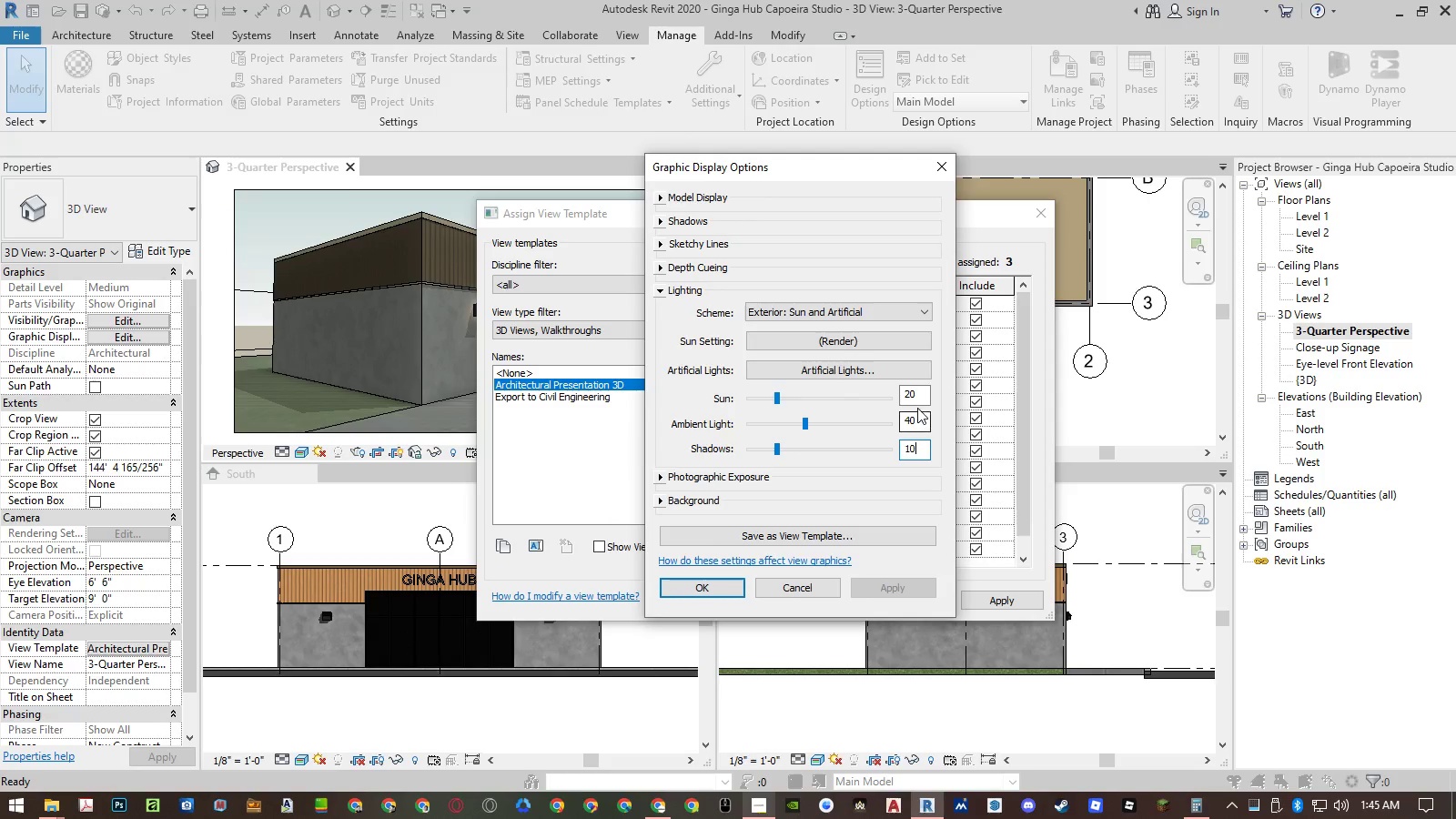 
double_click([916, 399])
 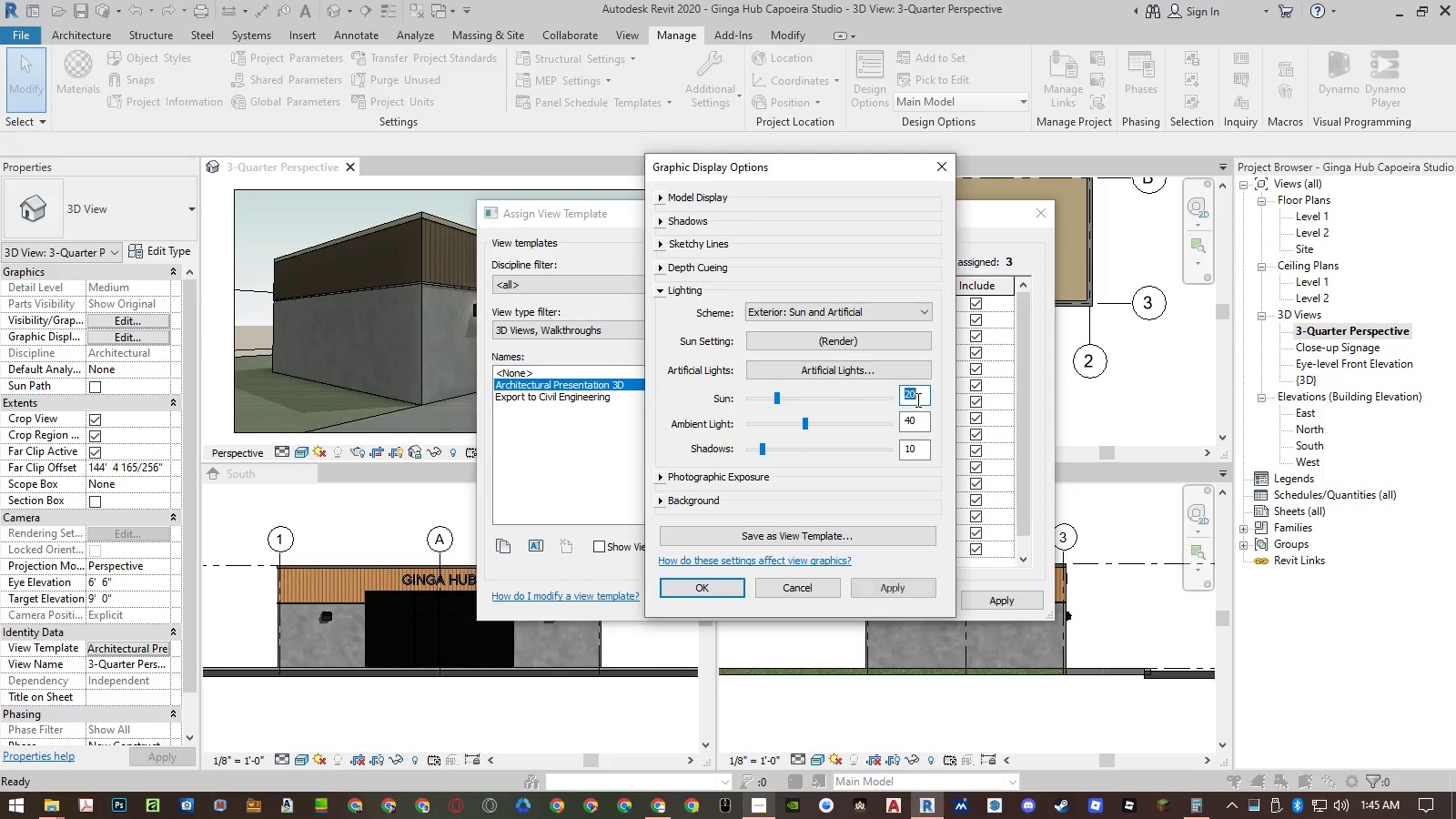 
key(Numpad4)
 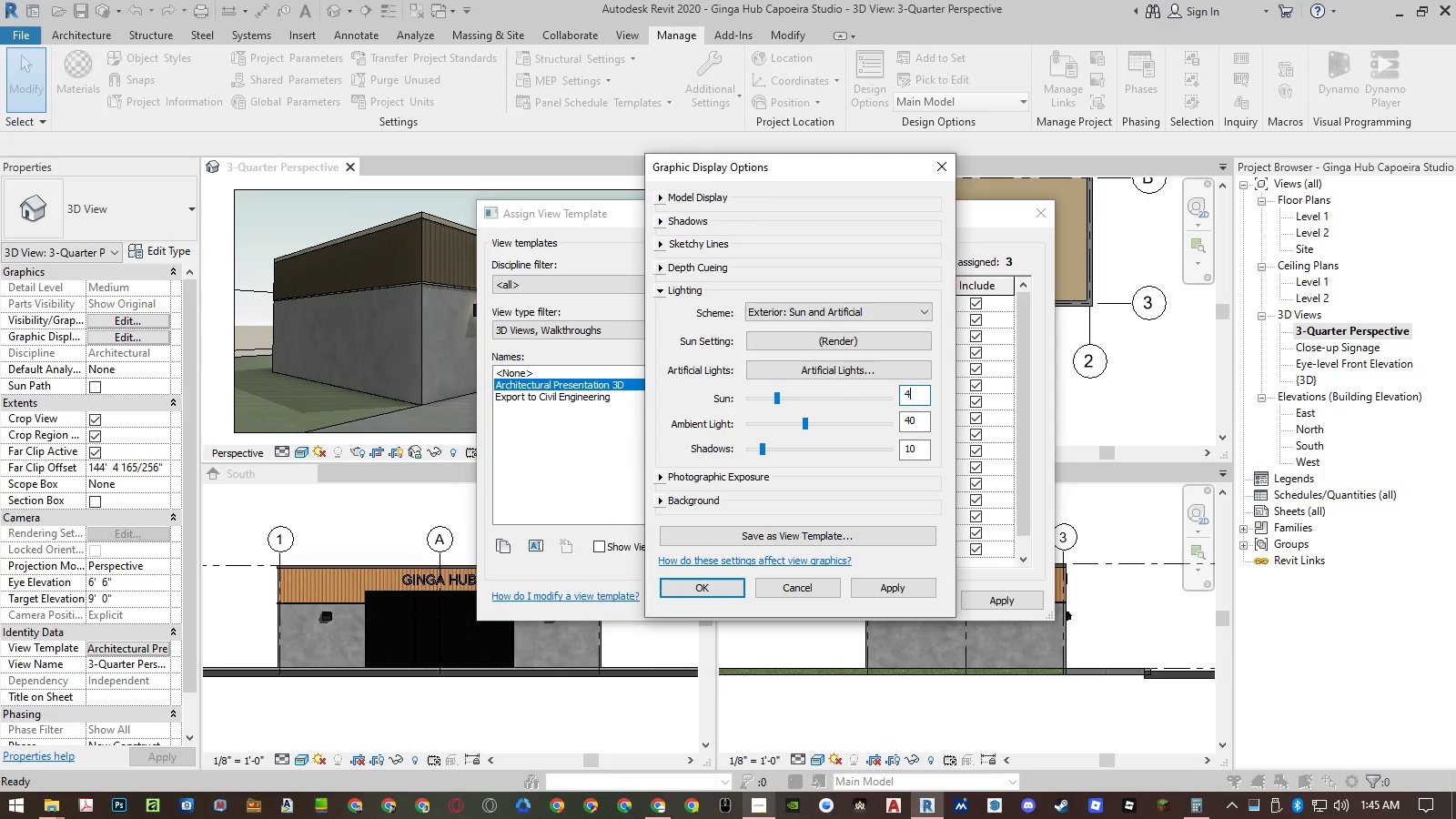 
key(Numpad0)
 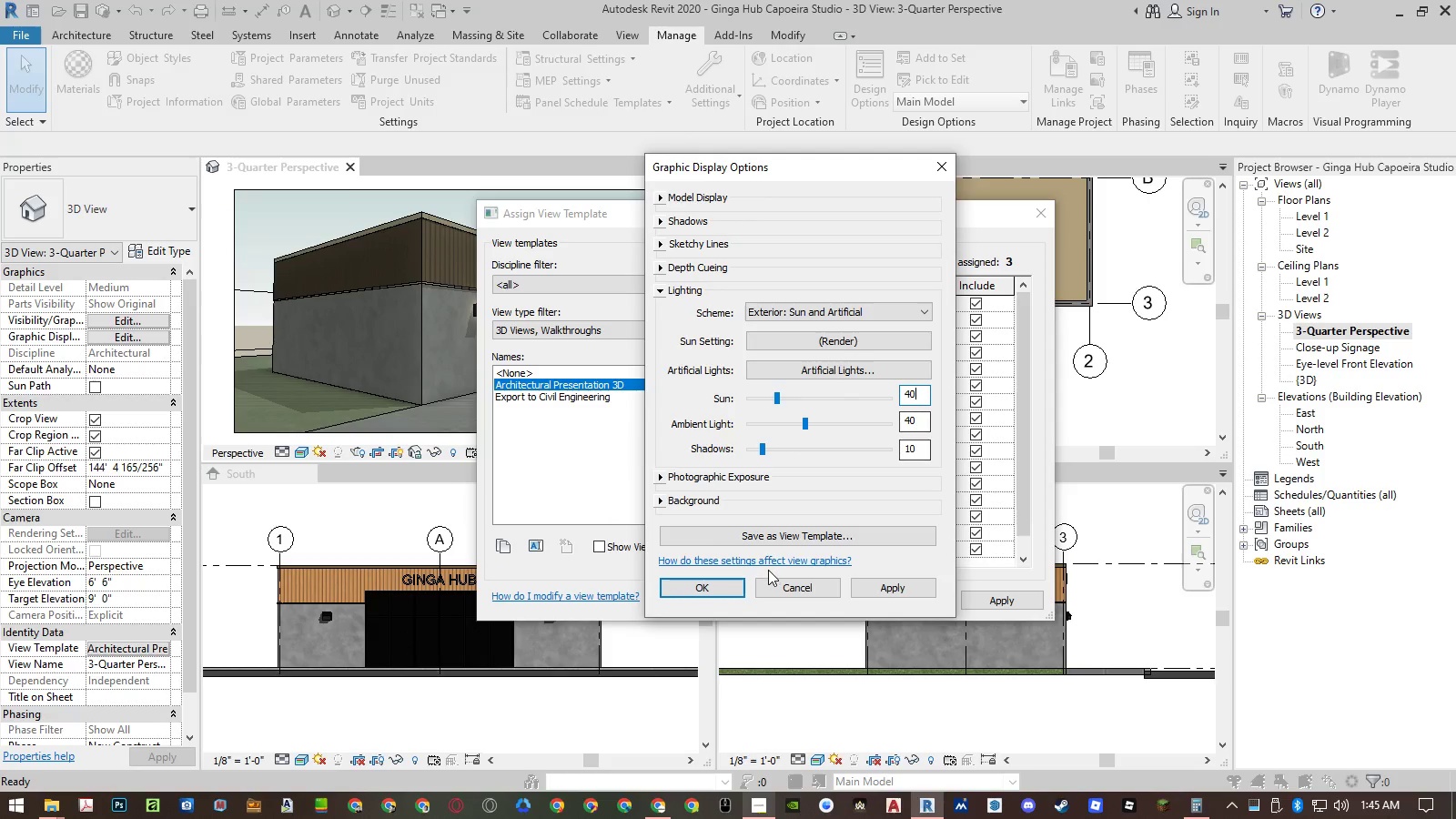 
left_click([722, 585])
 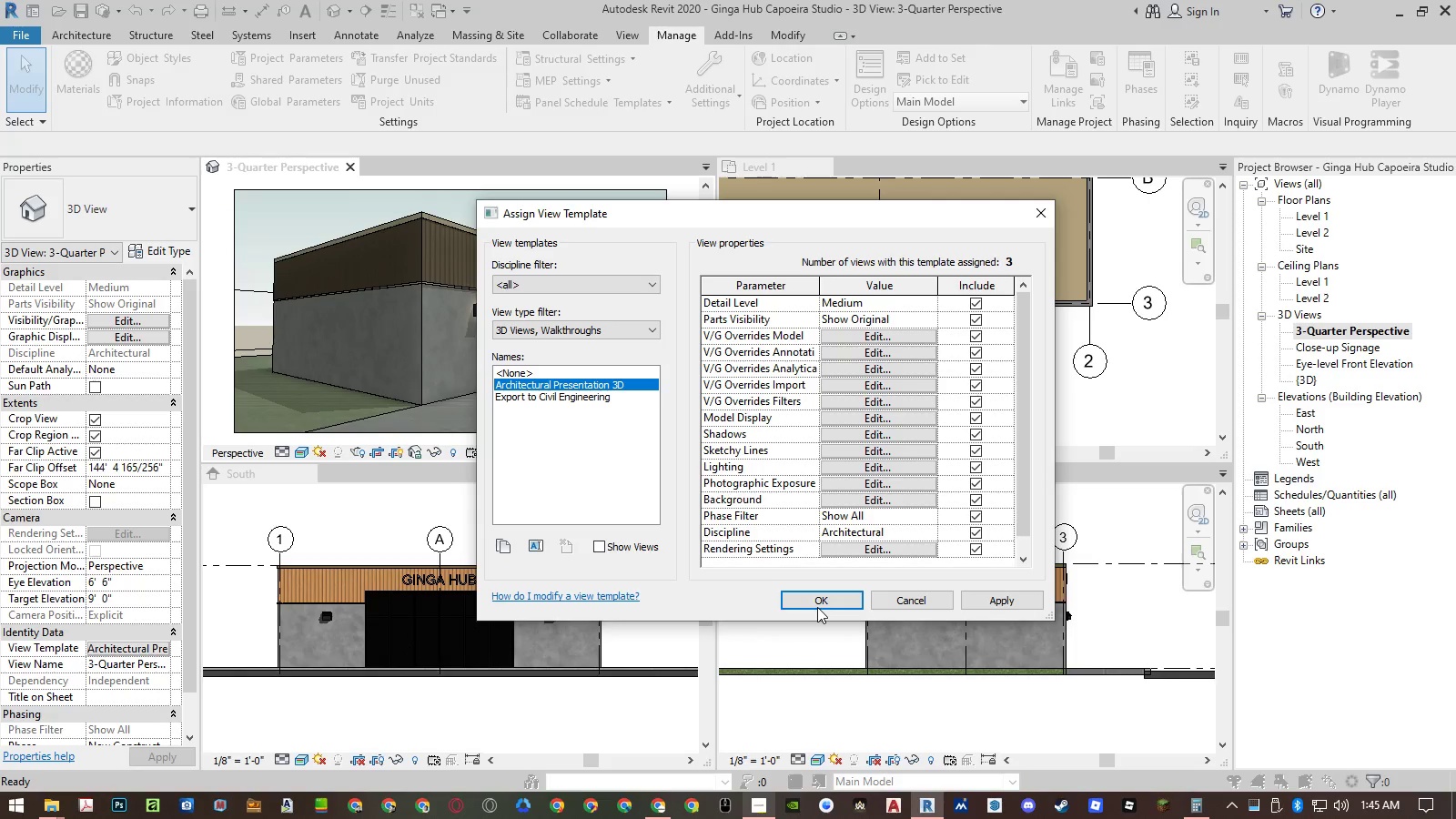 
left_click([818, 604])
 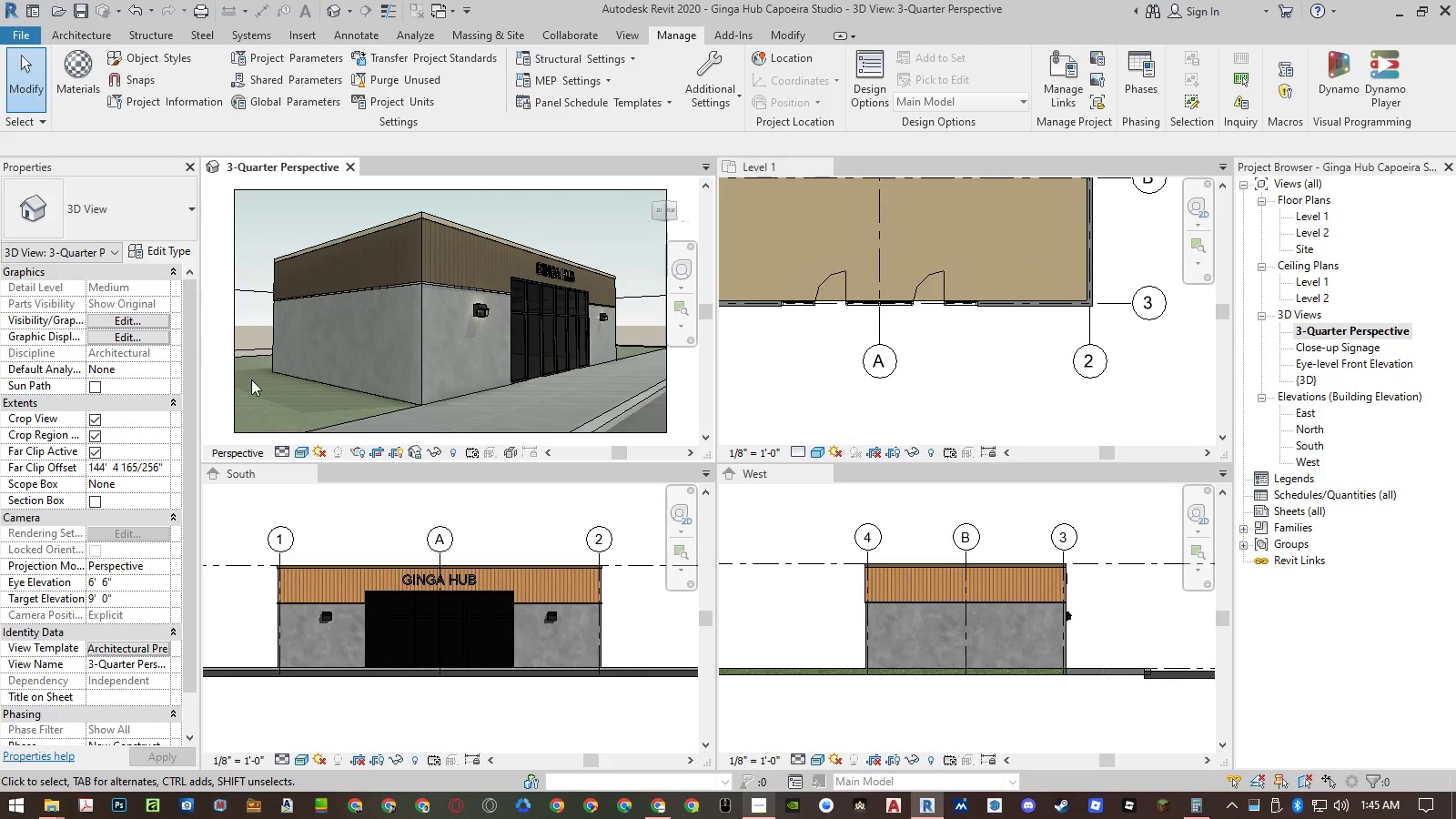 
left_click([219, 386])
 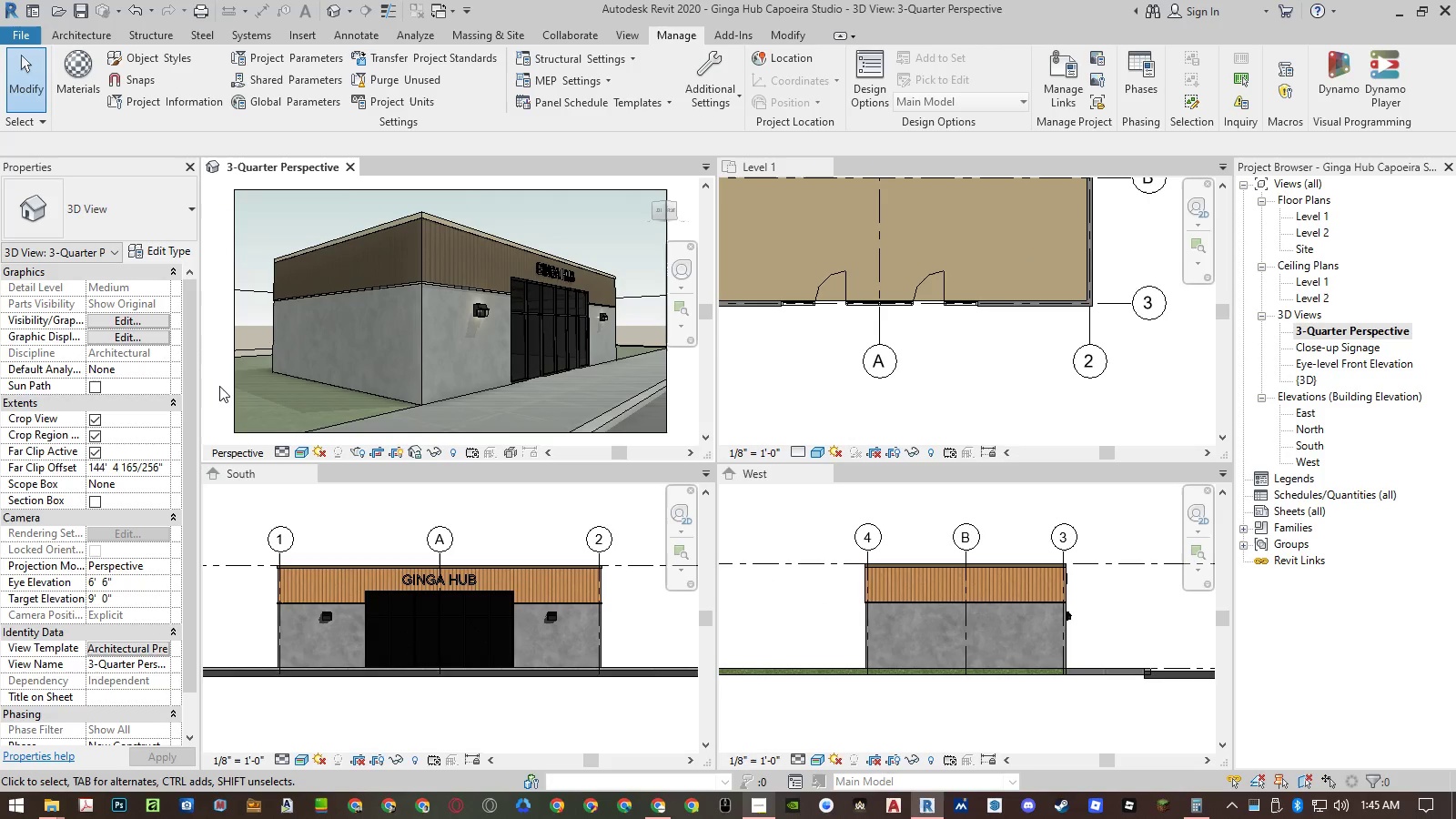 
key(Control+S)
 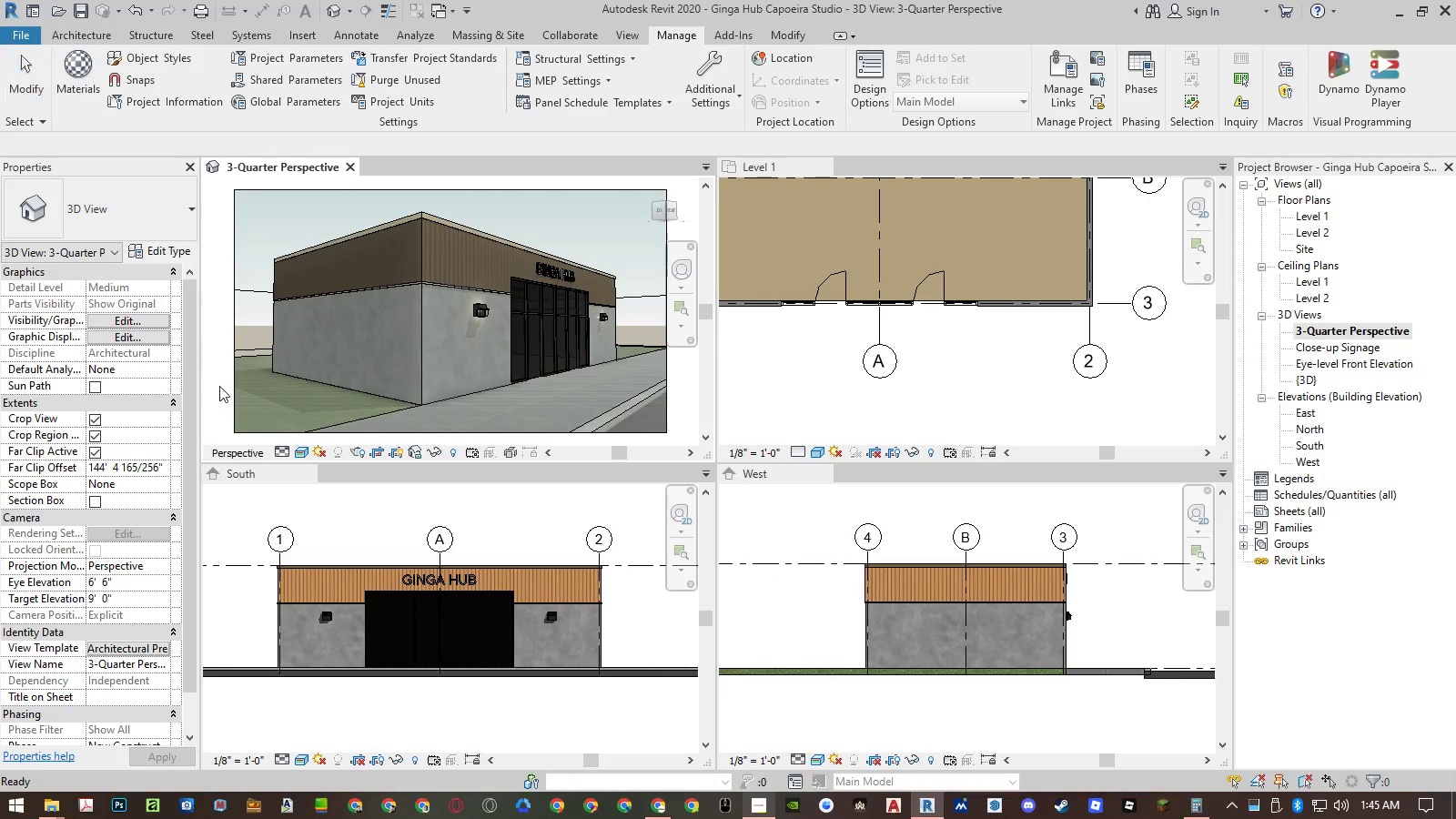 
type(rr)
 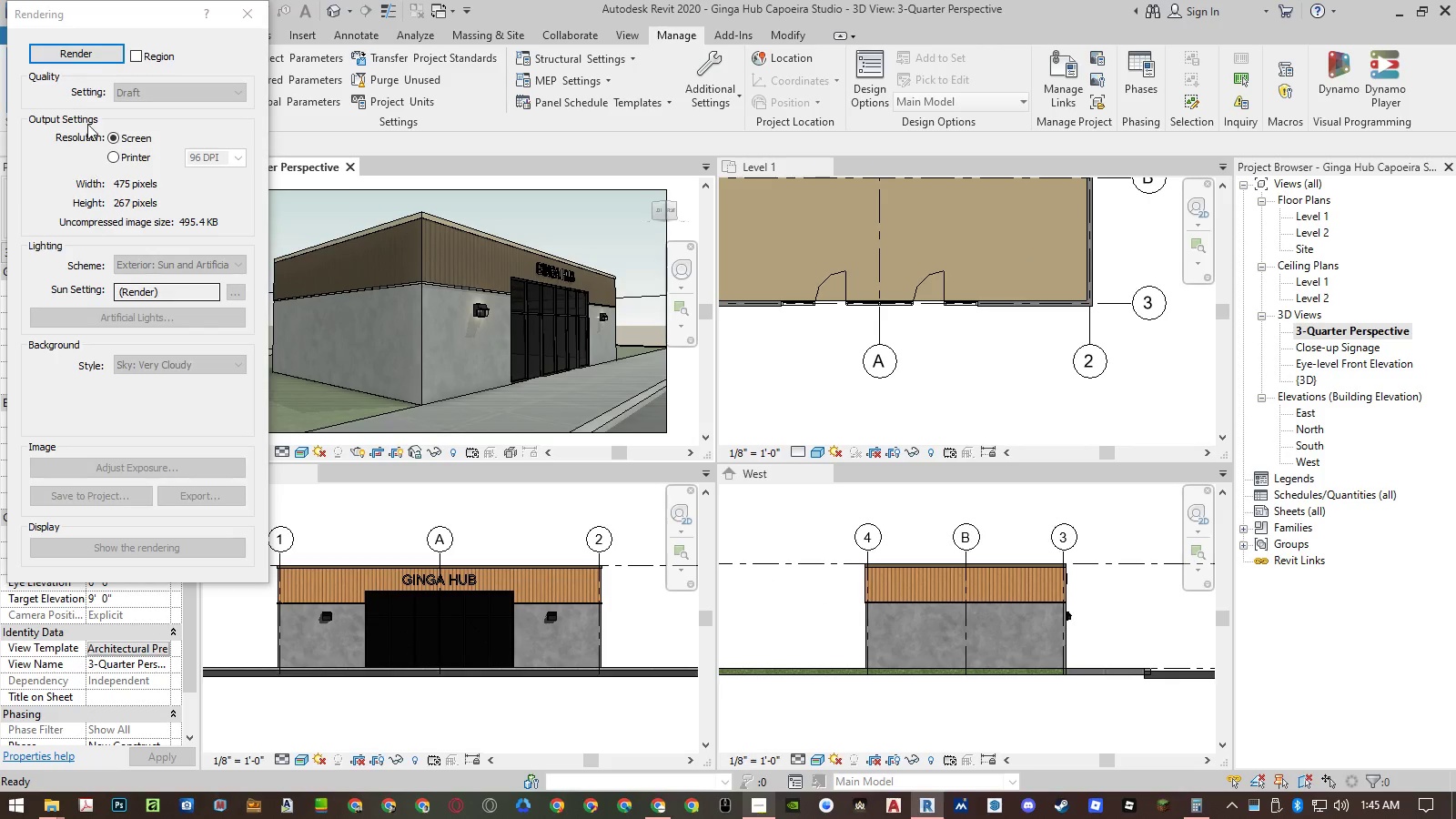 
left_click([92, 49])
 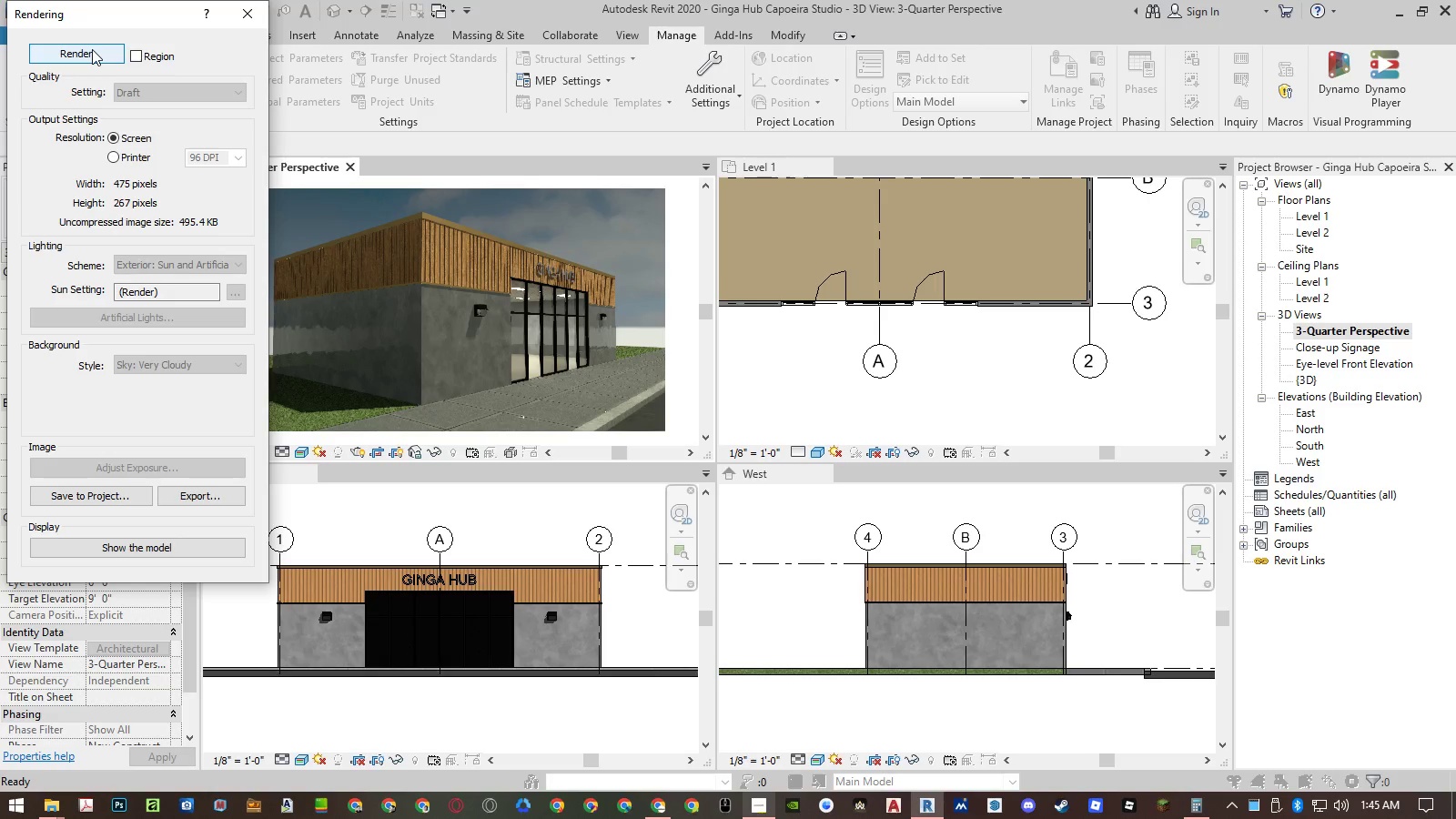 
wait(9.22)
 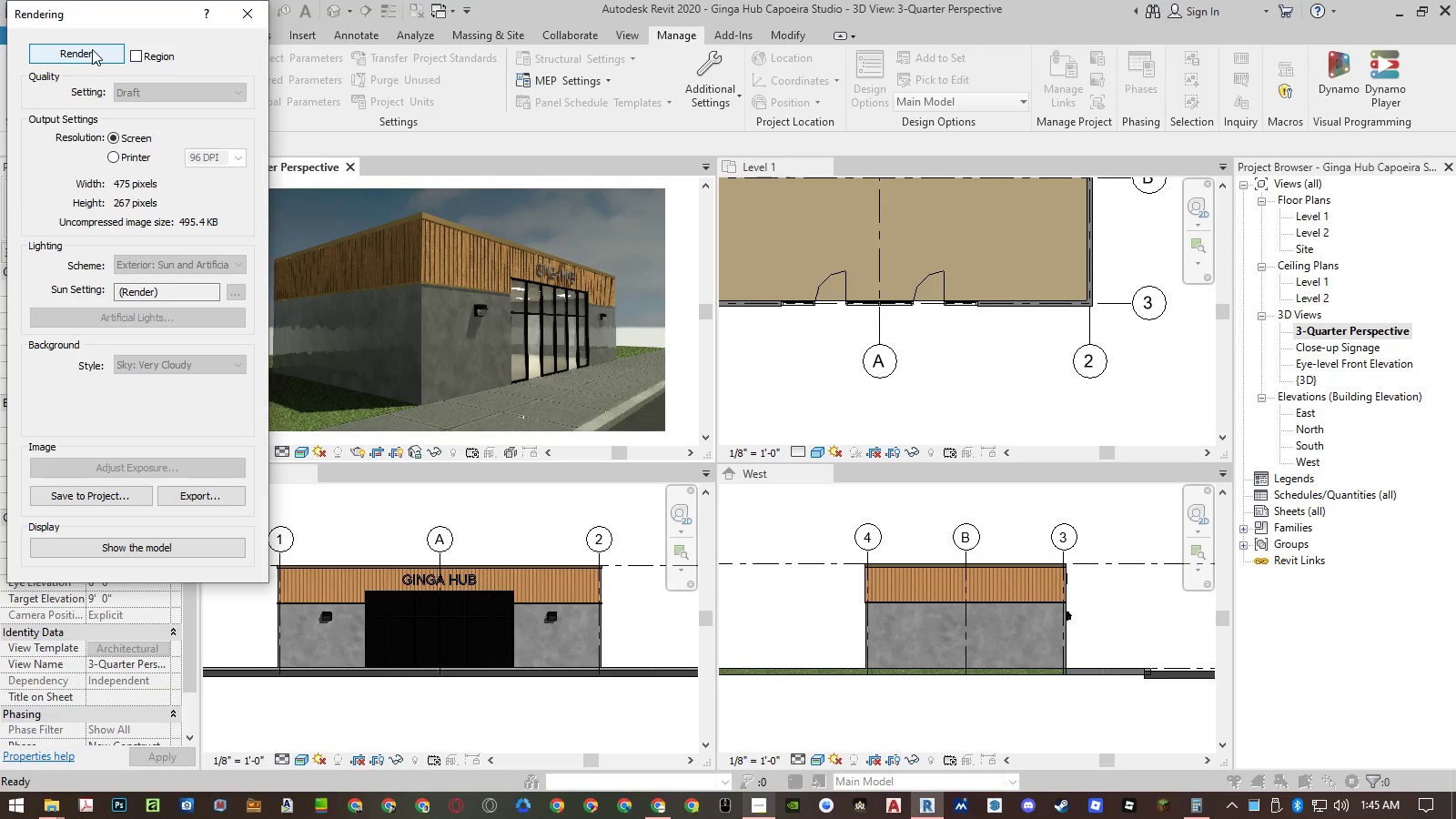 
left_click([229, 15])
 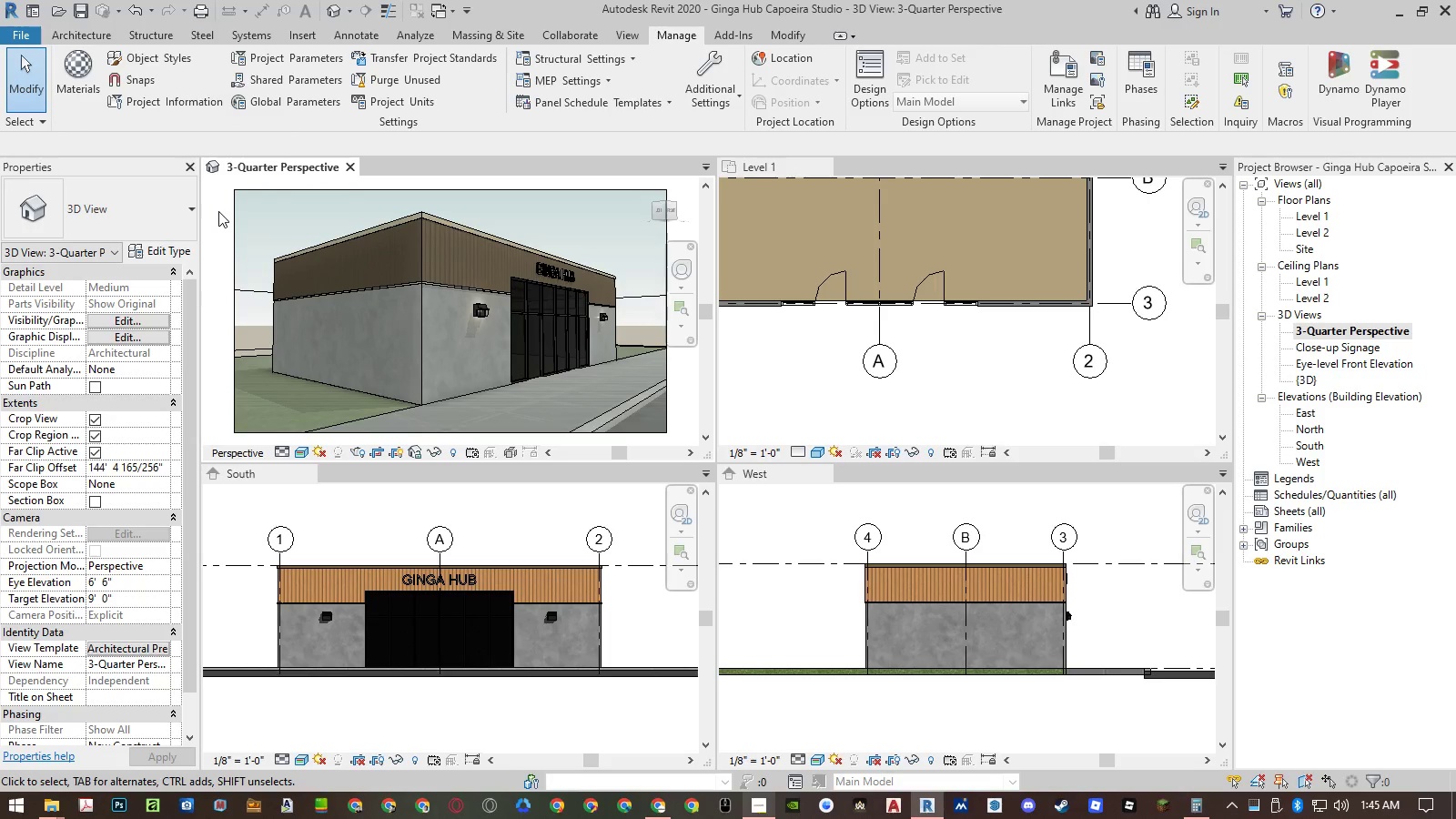 
left_click([218, 211])
 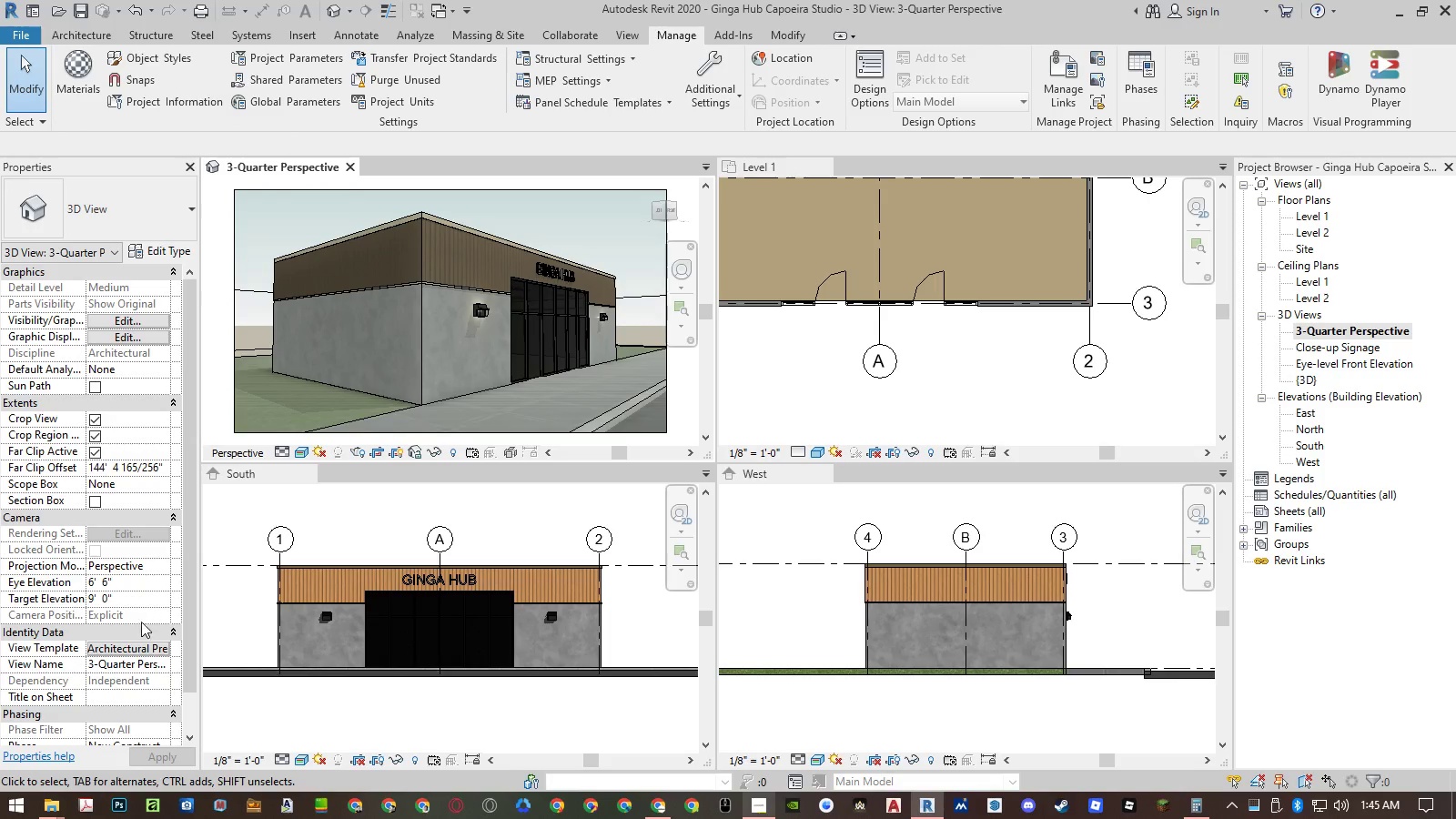 
left_click([131, 646])
 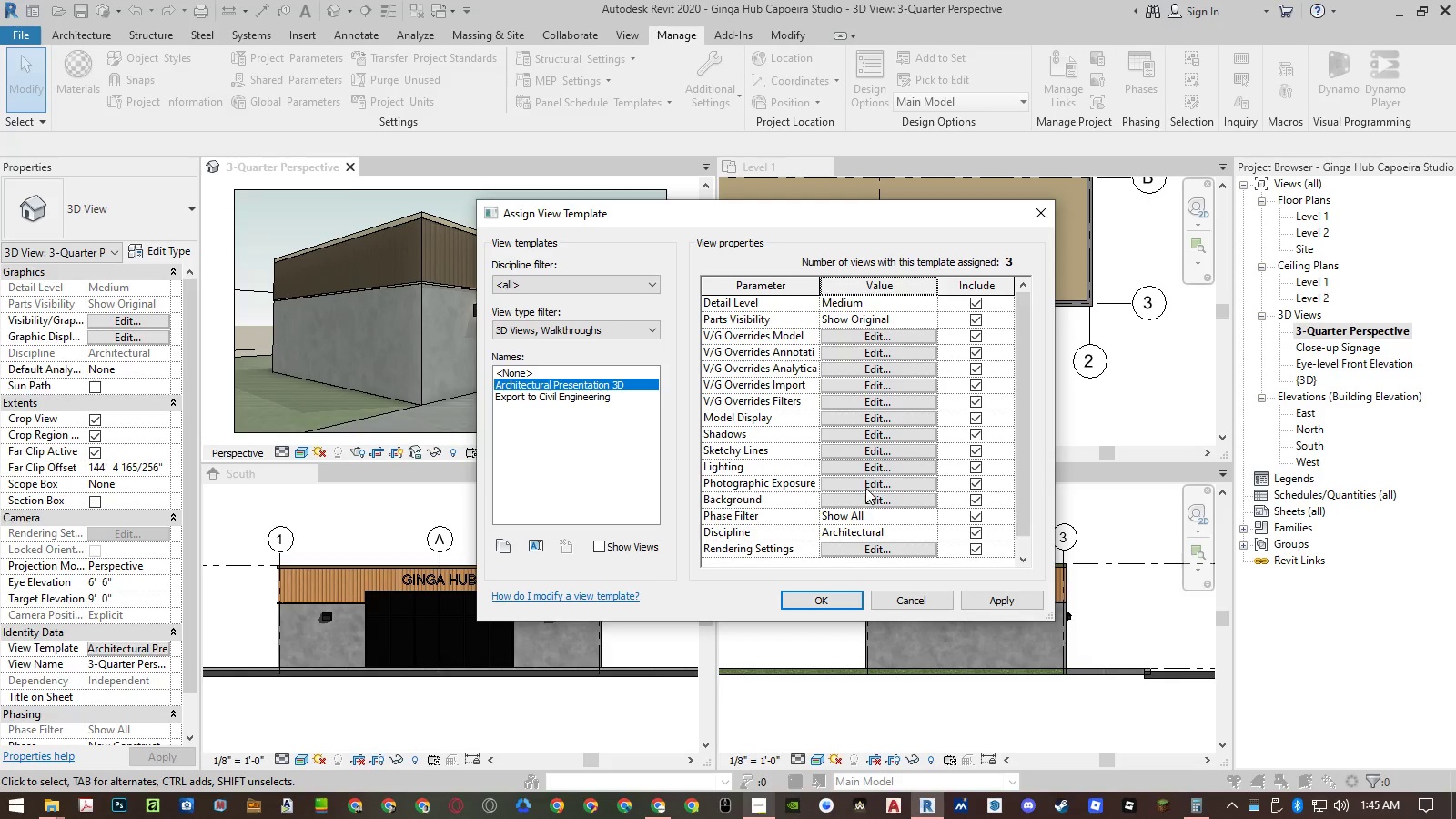 
left_click([868, 465])
 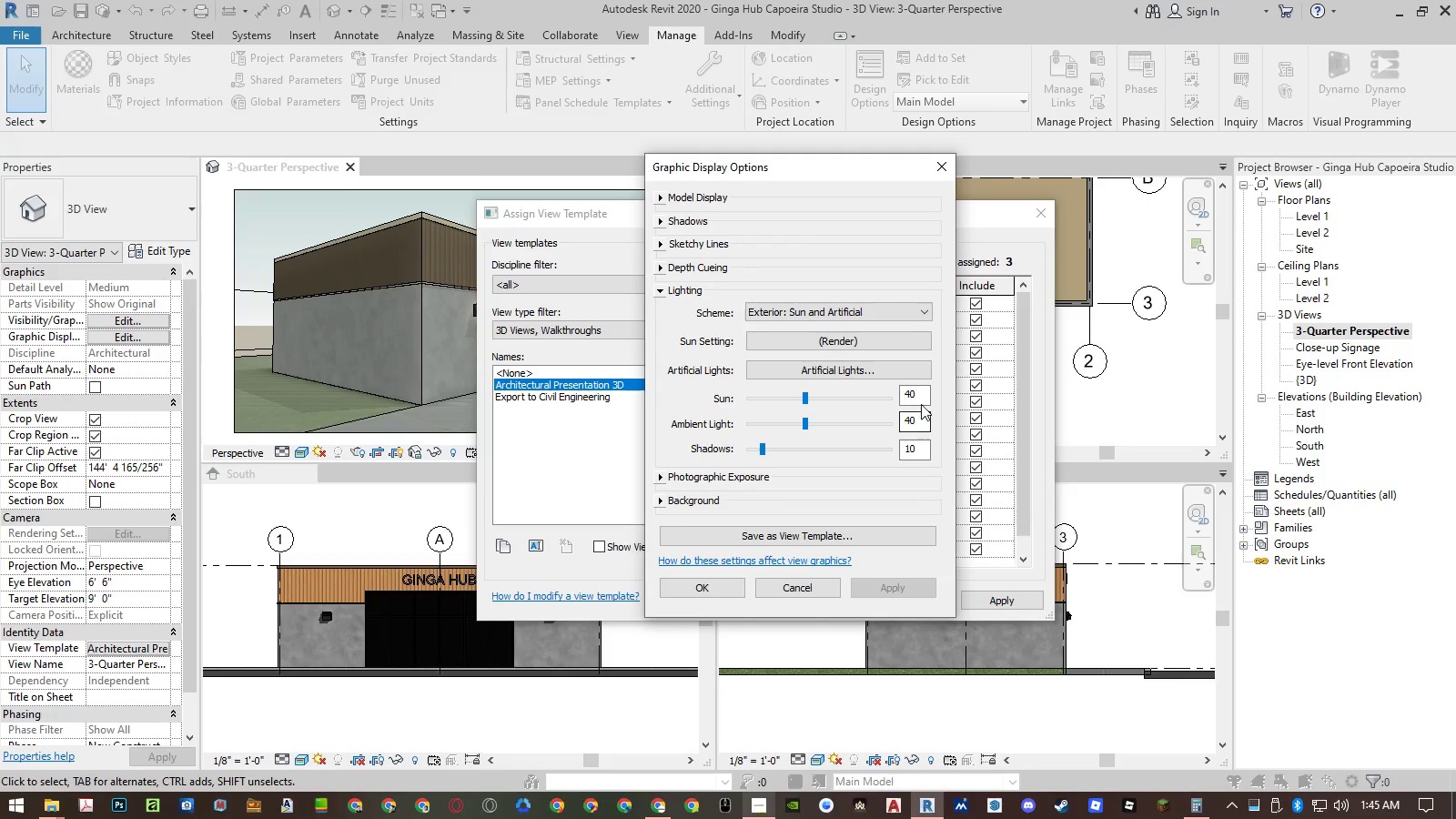 
double_click([917, 396])
 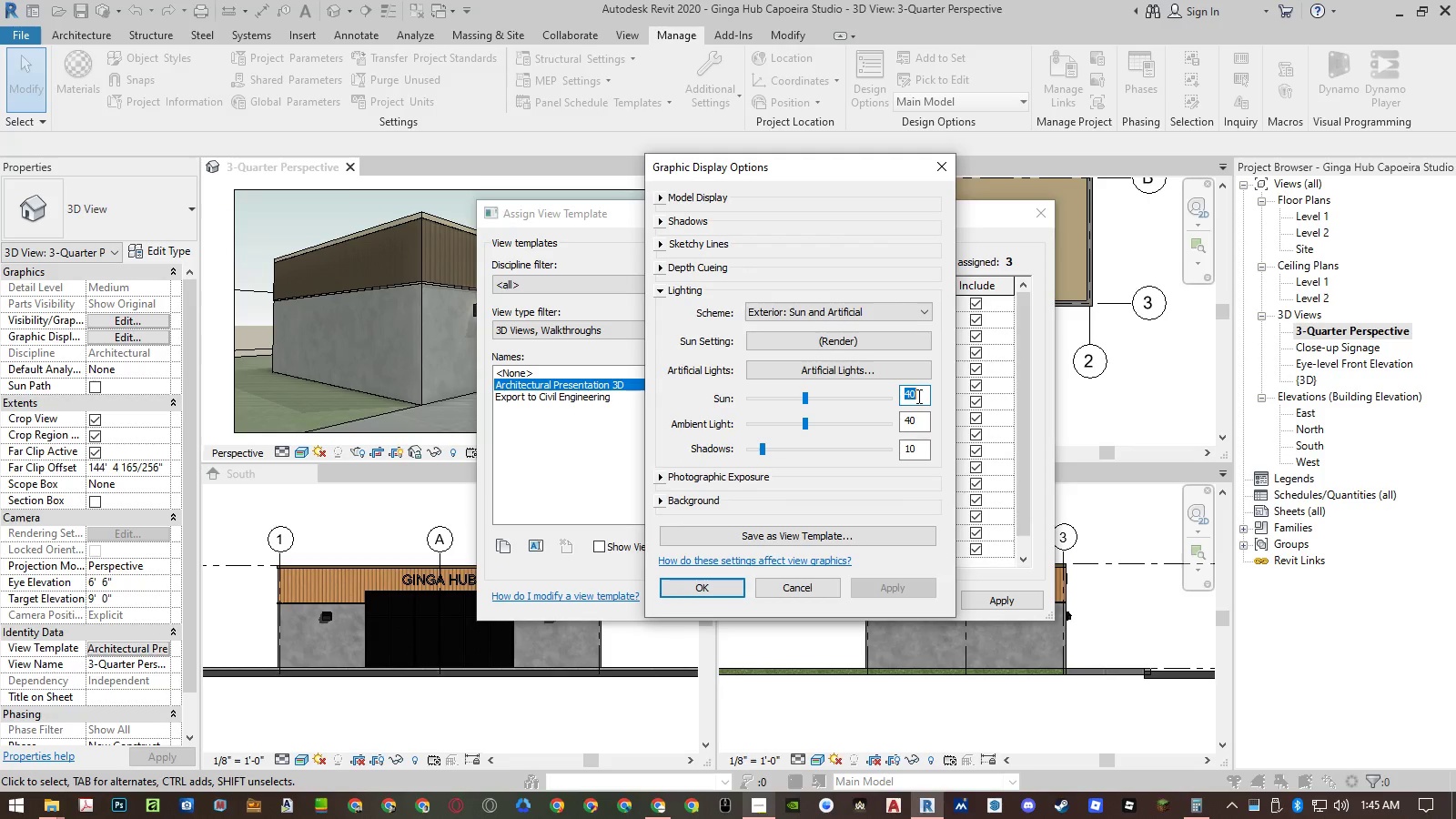 
key(Numpad8)
 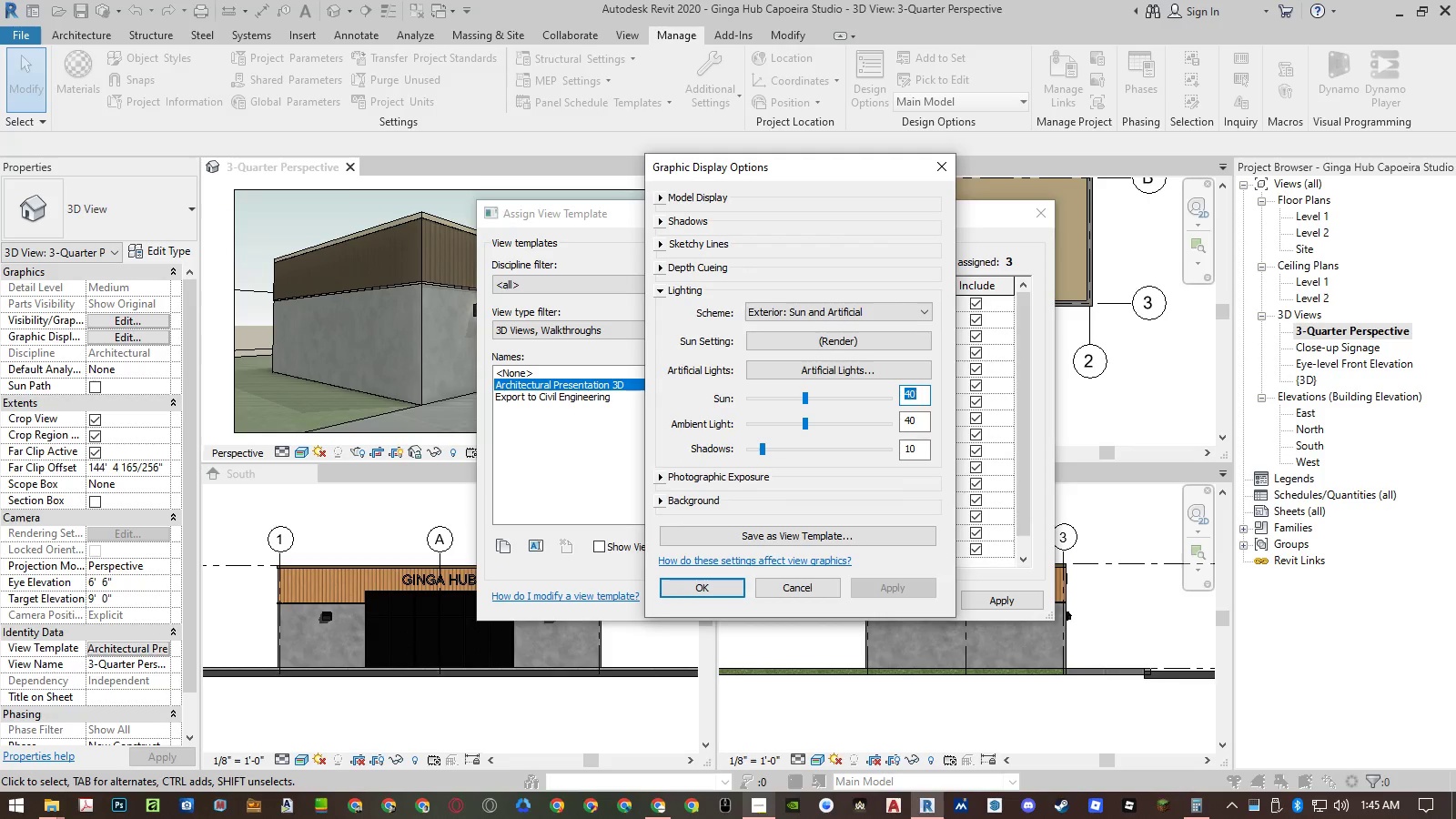 
key(Numpad0)
 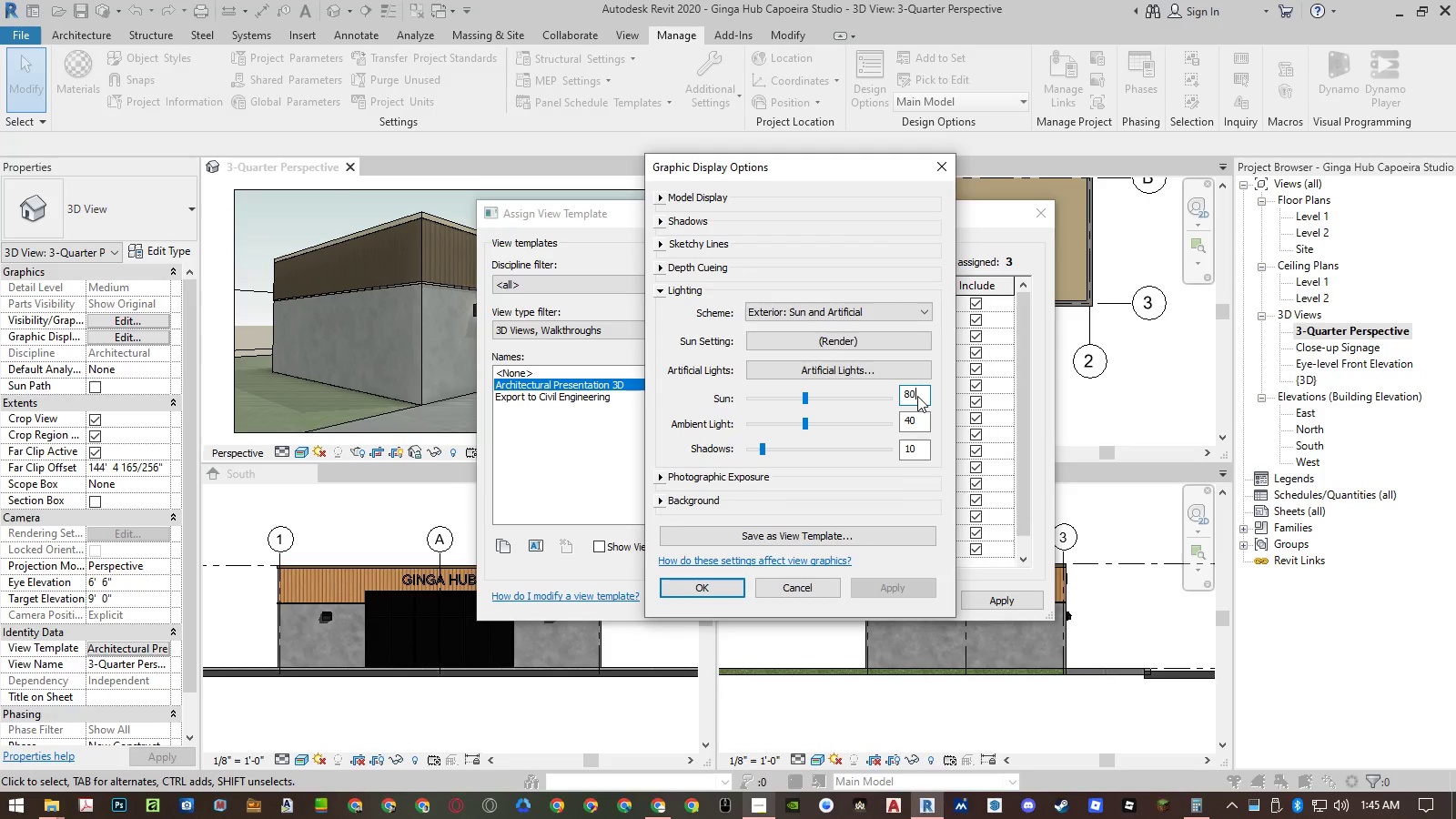 
key(NumpadEnter)
 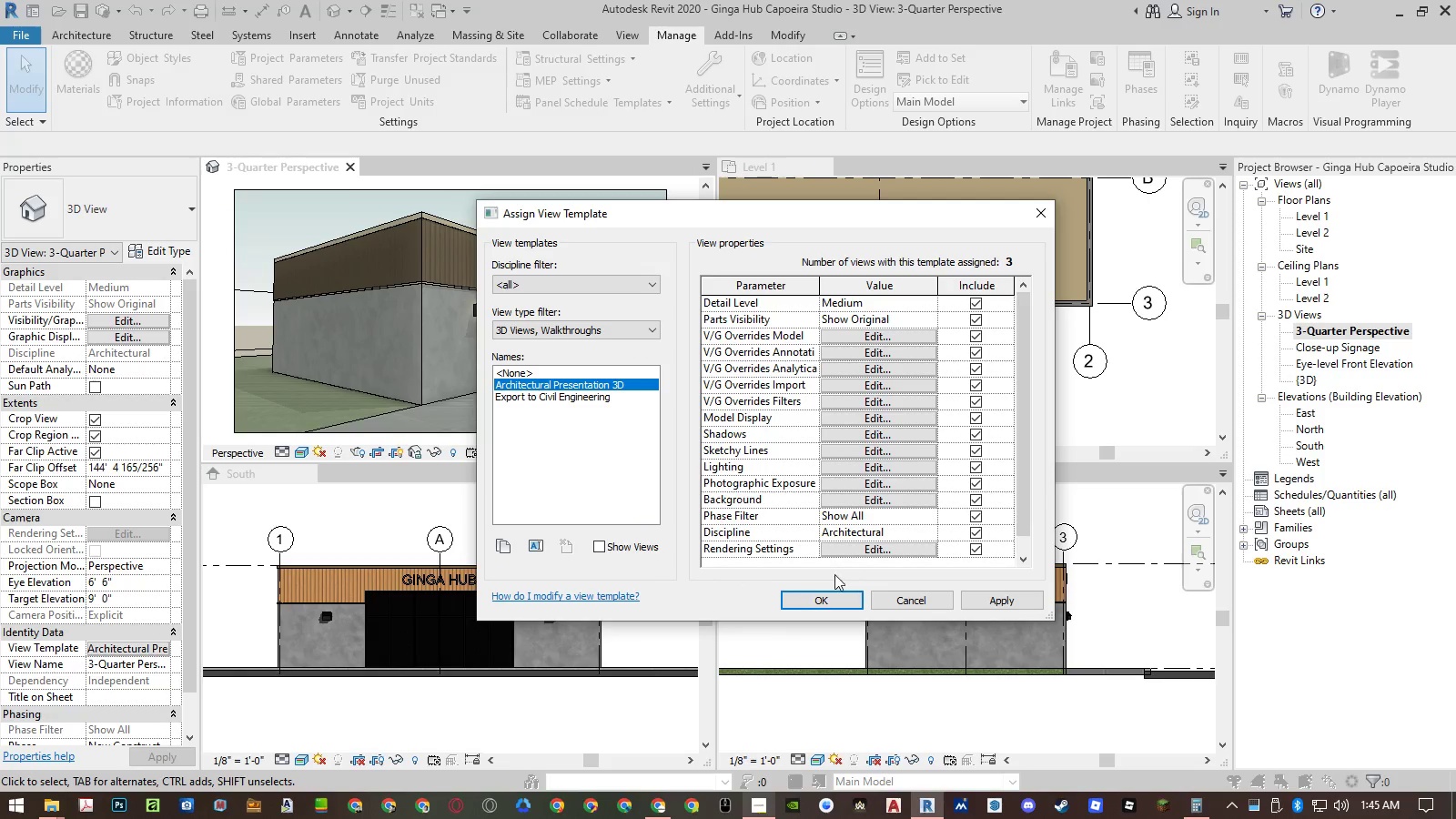 
left_click([826, 596])
 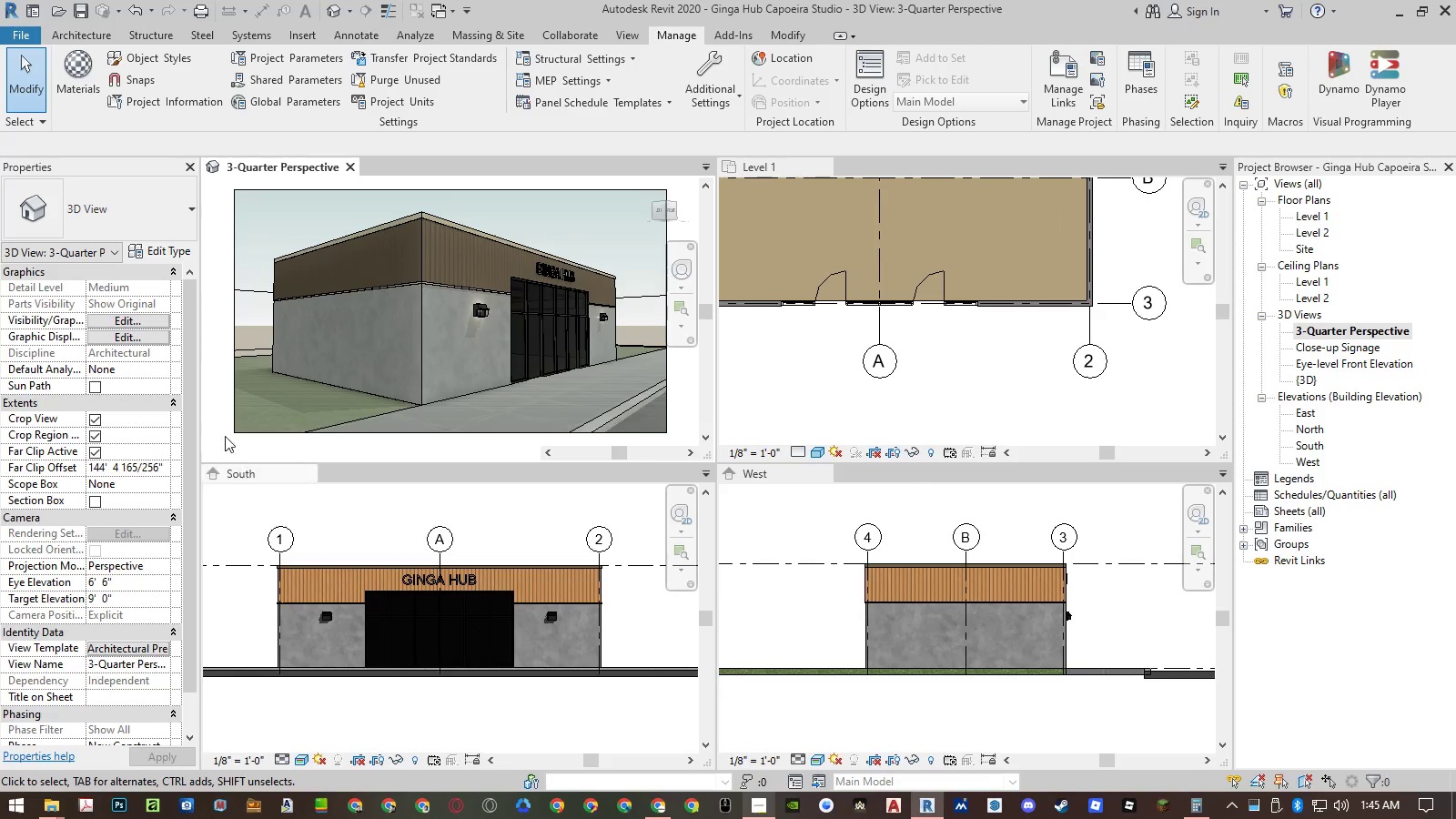 
left_click([219, 412])
 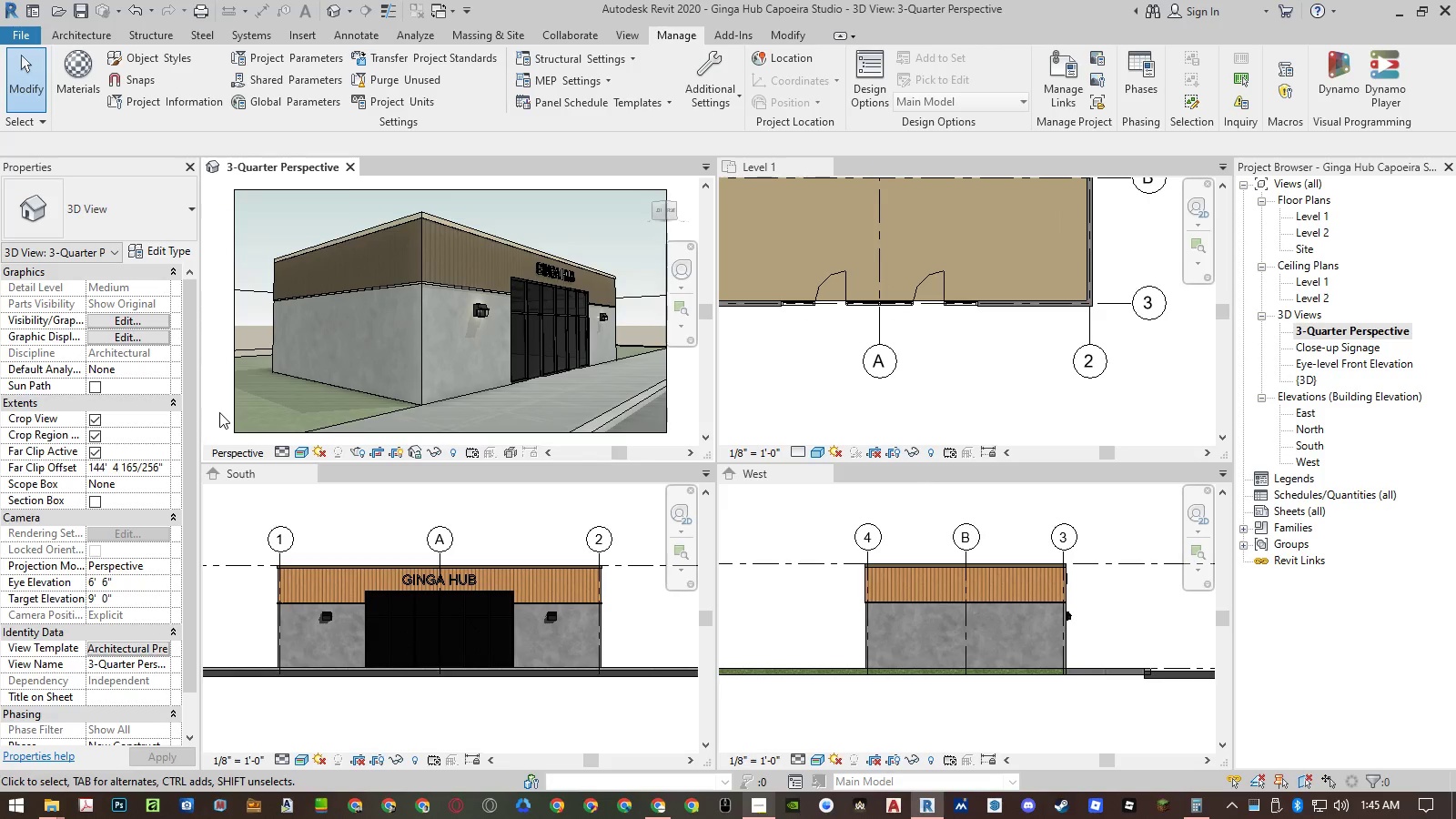 
type(rr)
 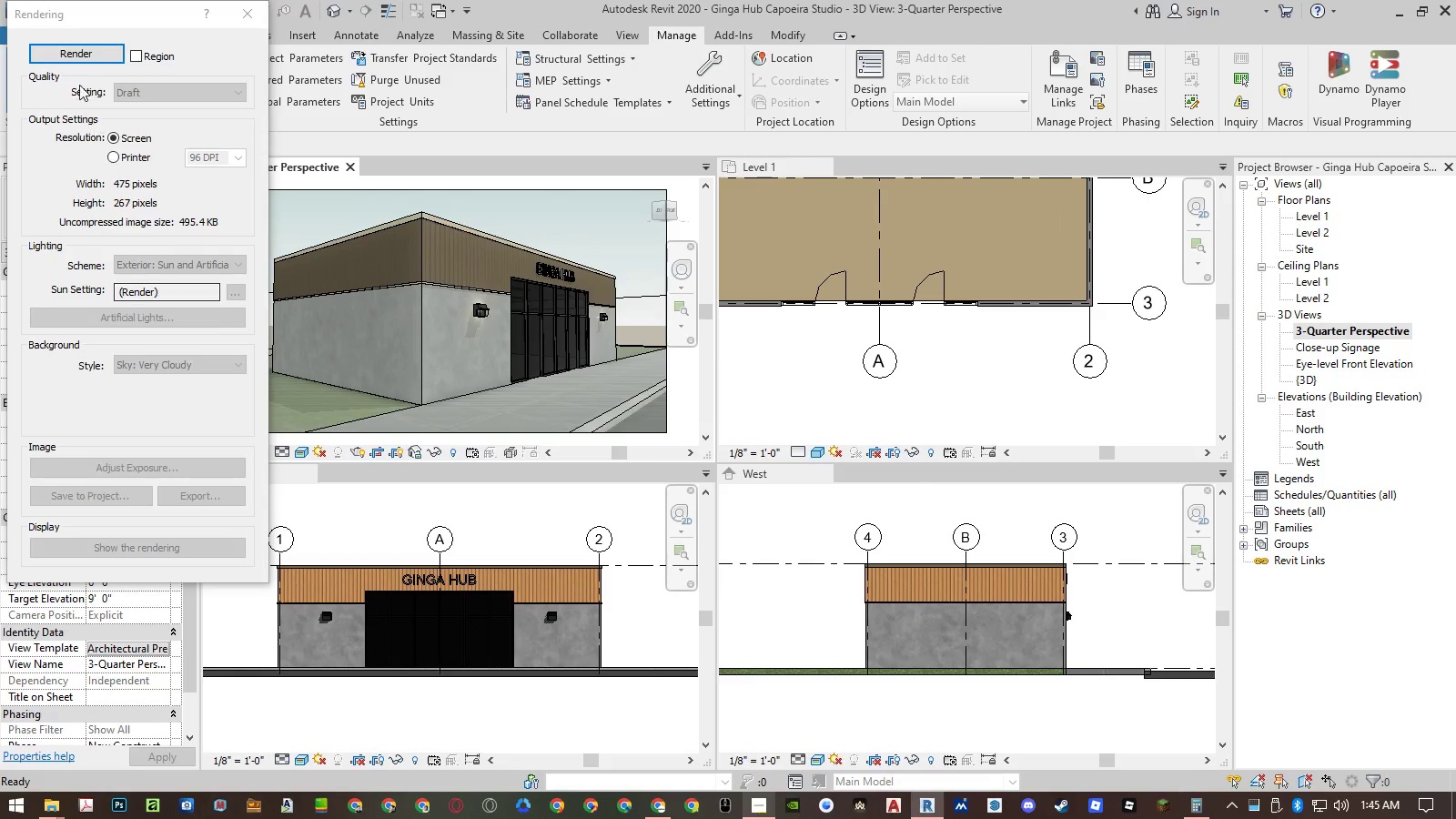 
left_click([74, 57])
 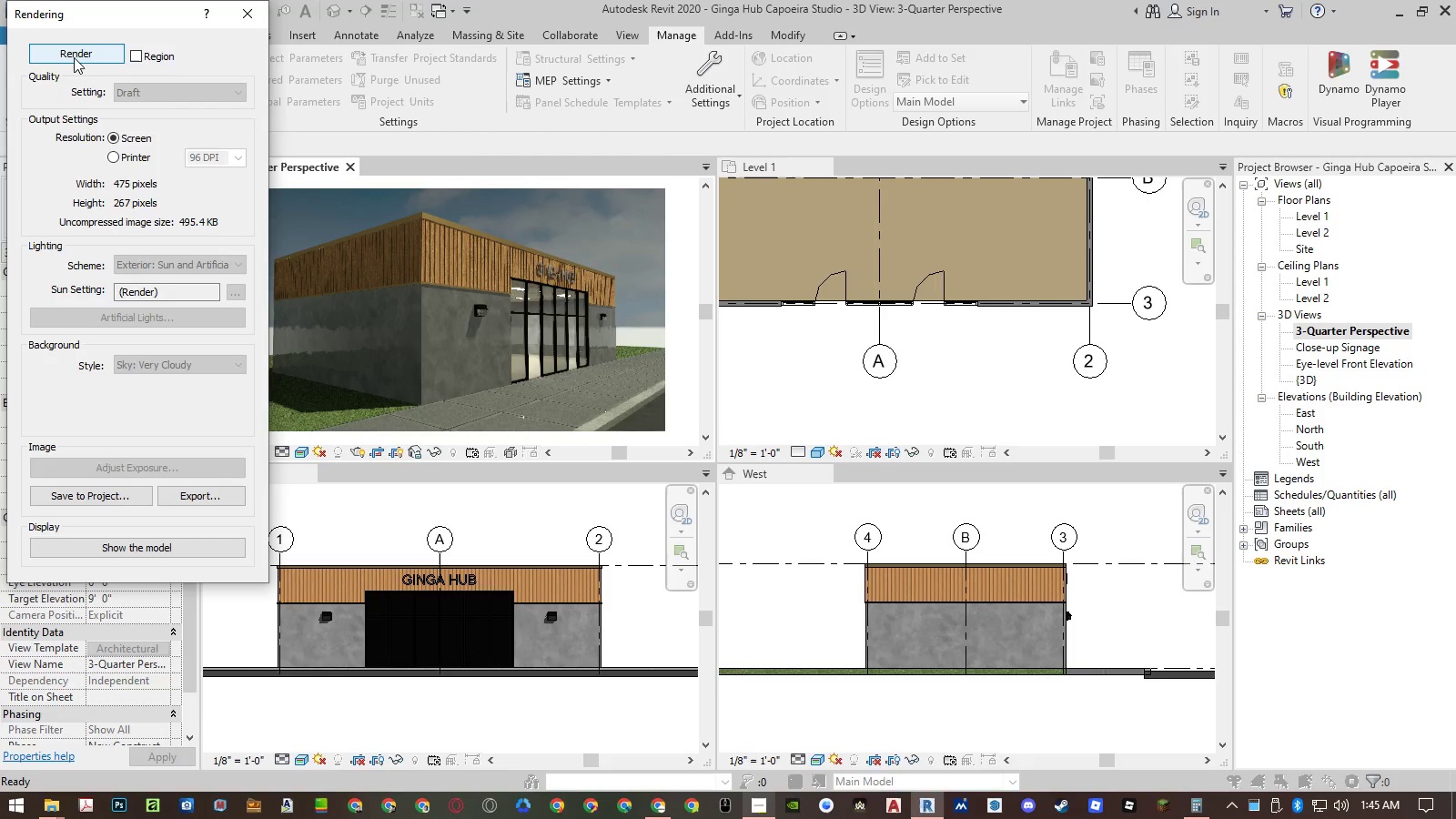 
wait(5.67)
 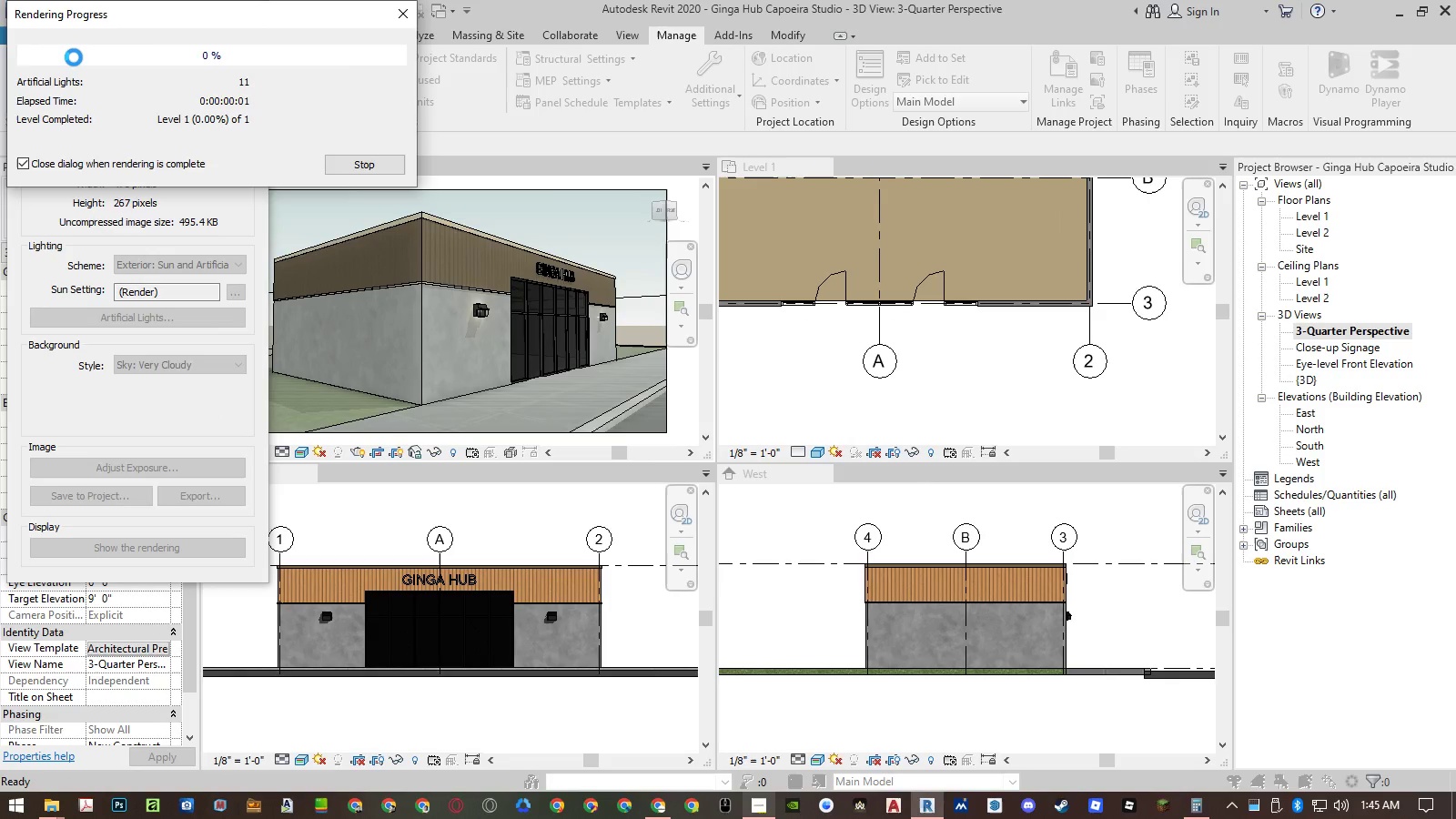 
left_click([228, 19])
 